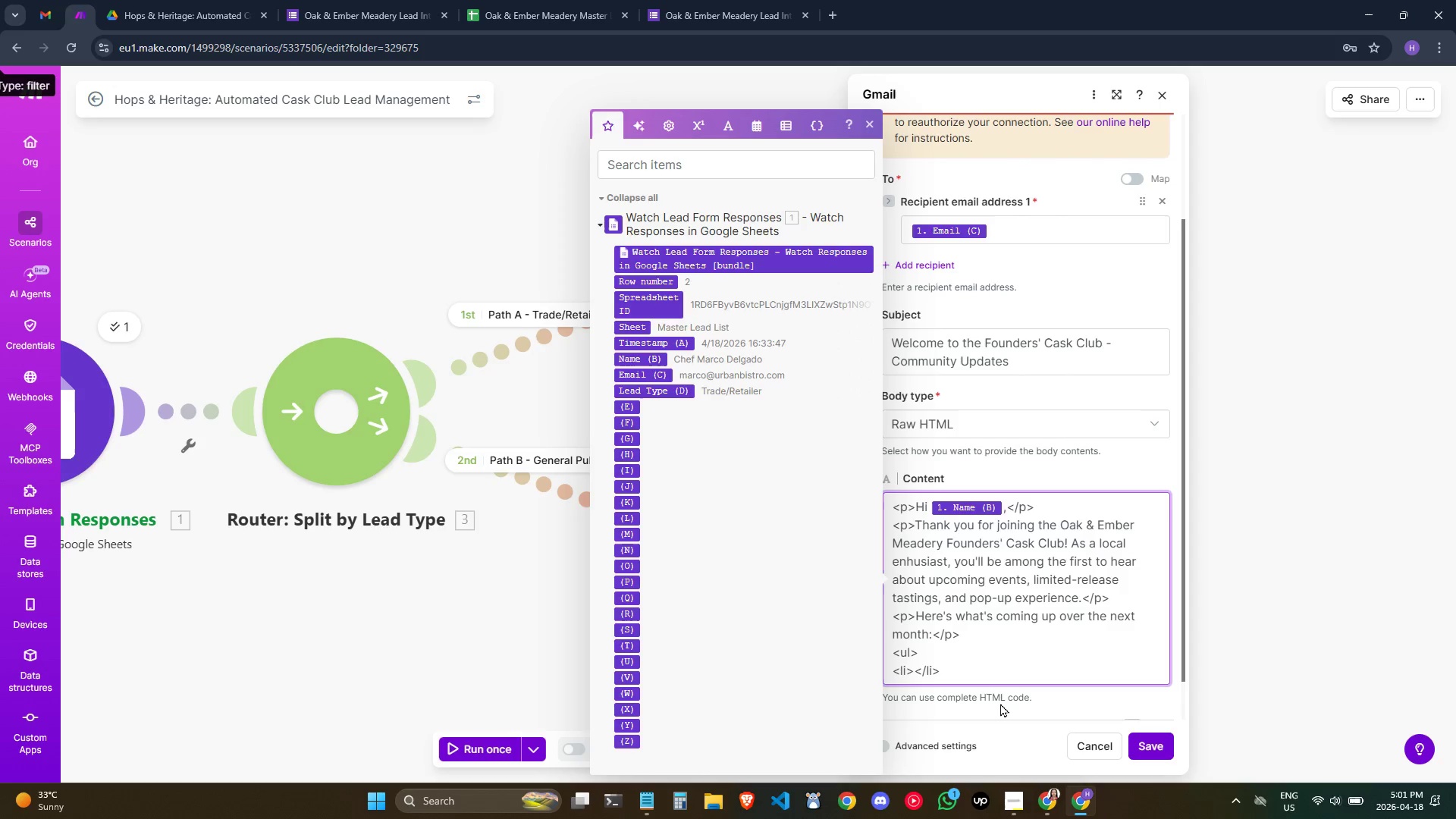 
type(Event 1: )
 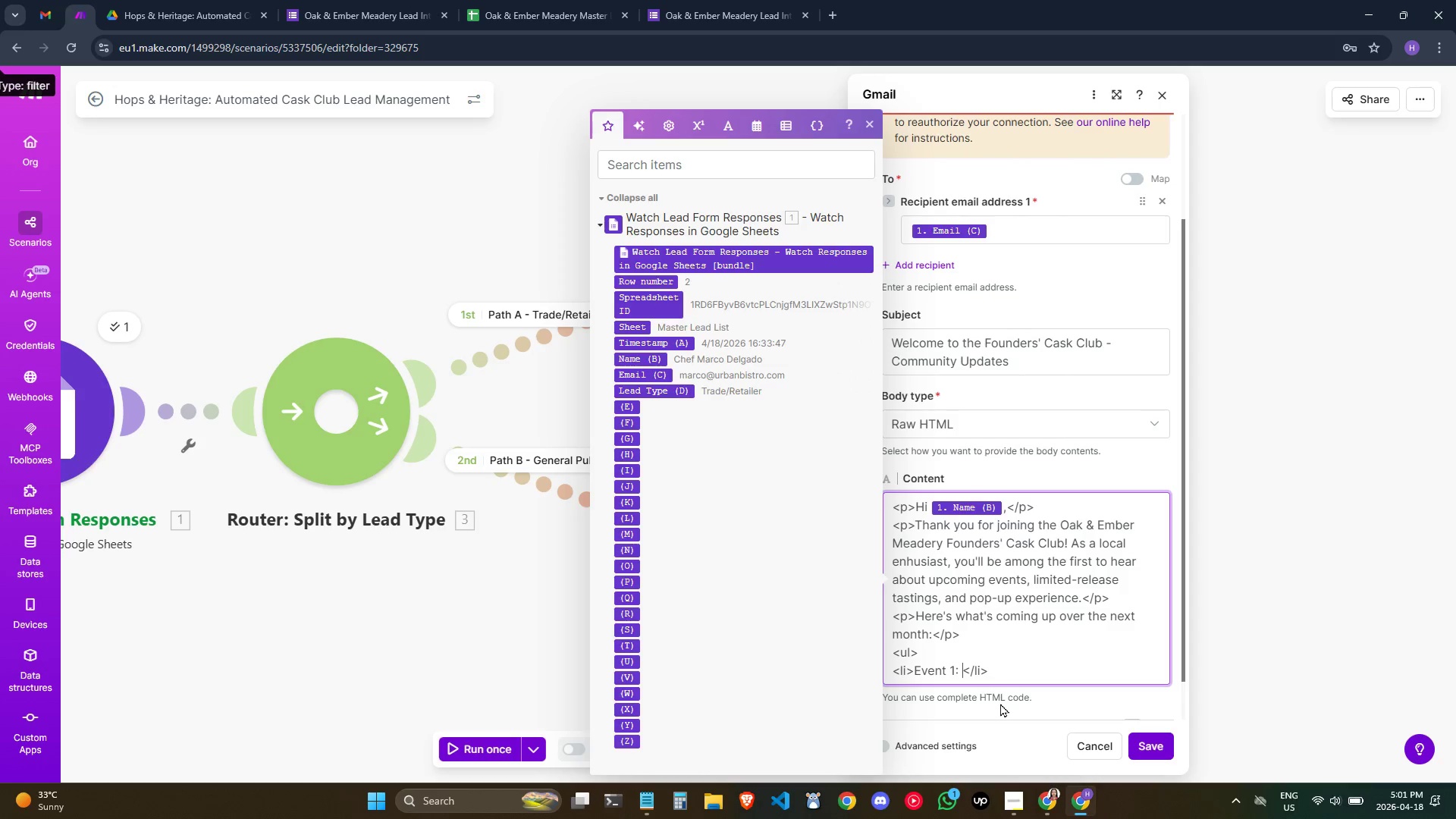 
key(ArrowRight)
 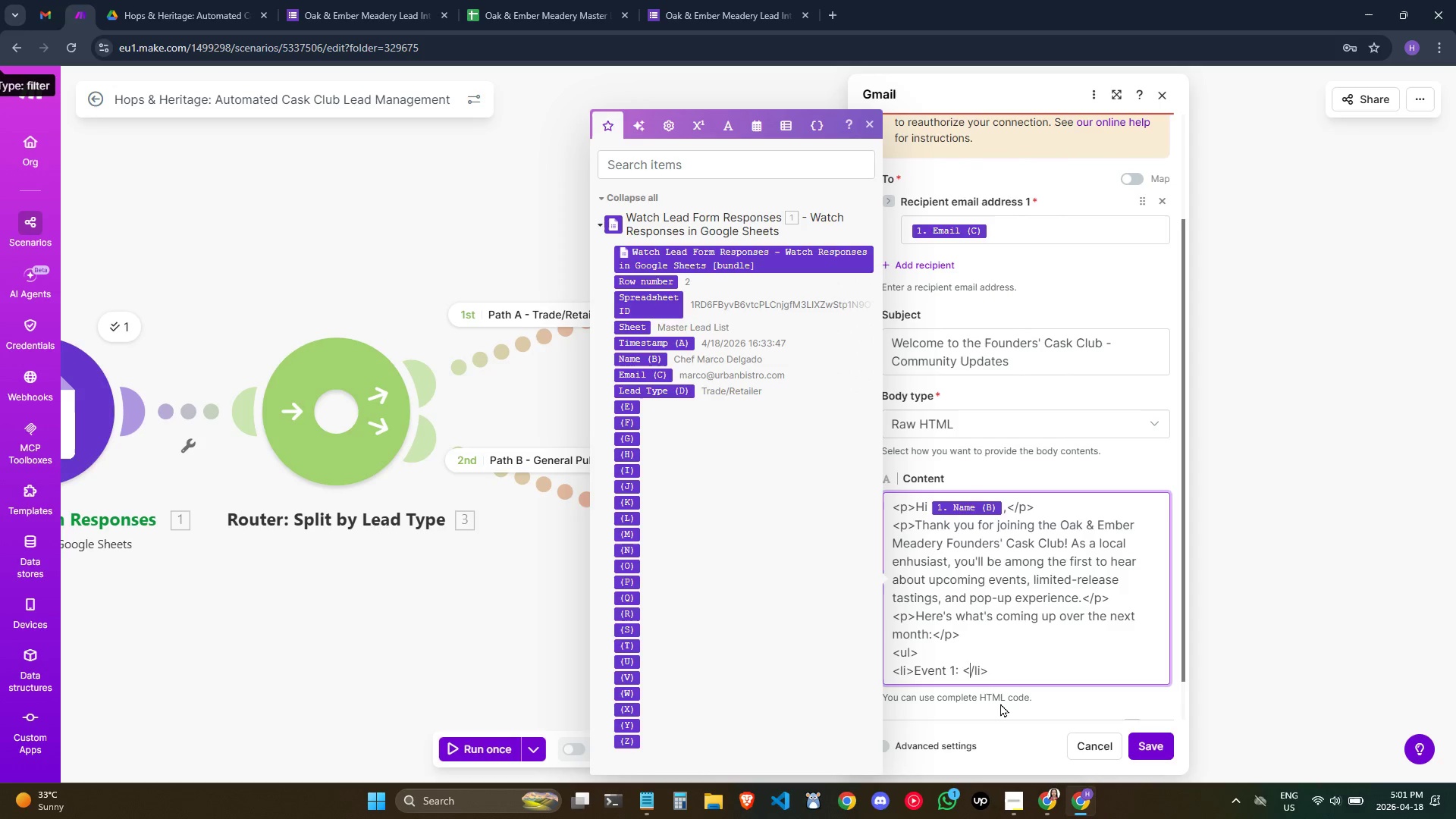 
key(ArrowRight)
 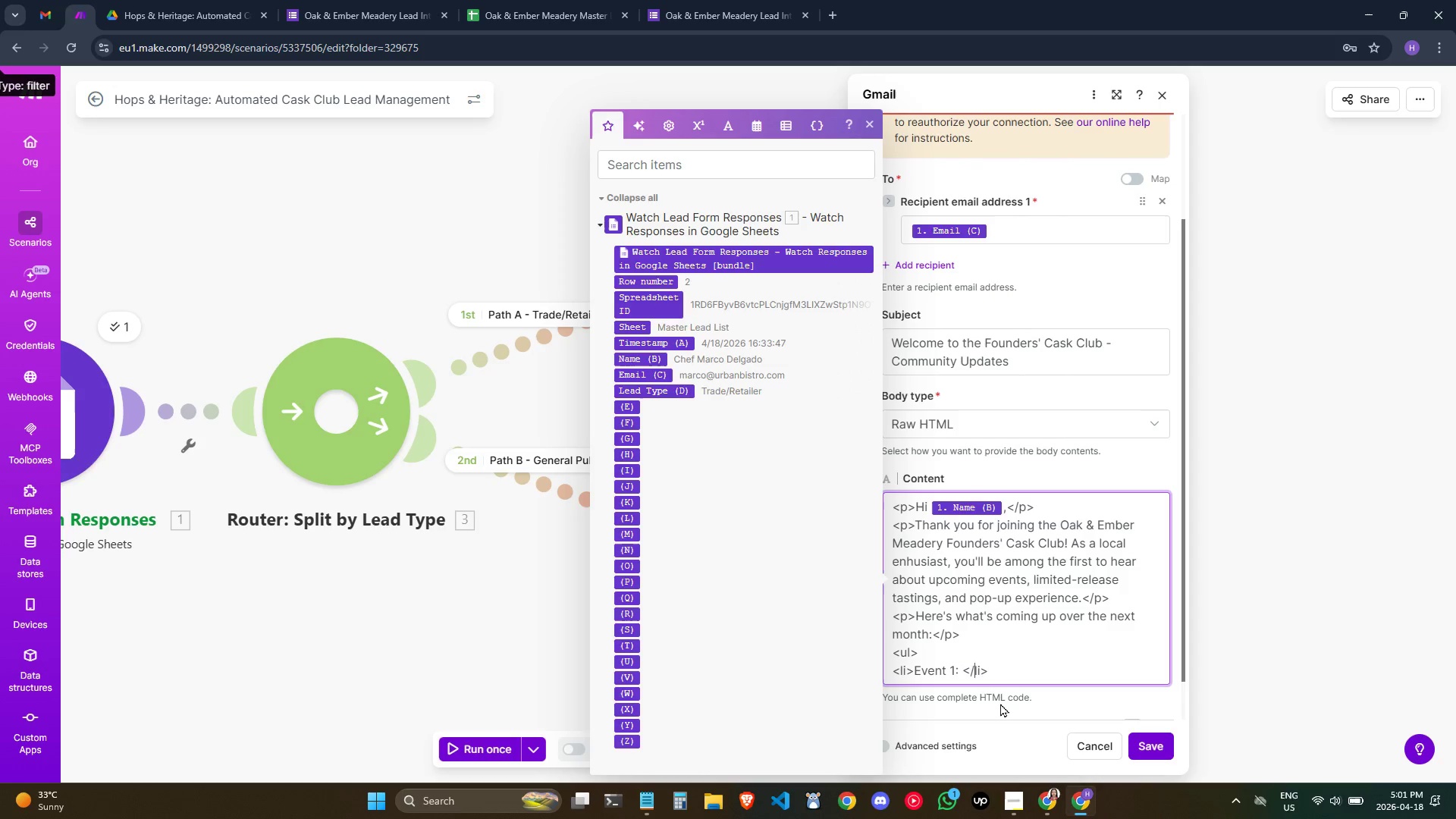 
key(ArrowRight)
 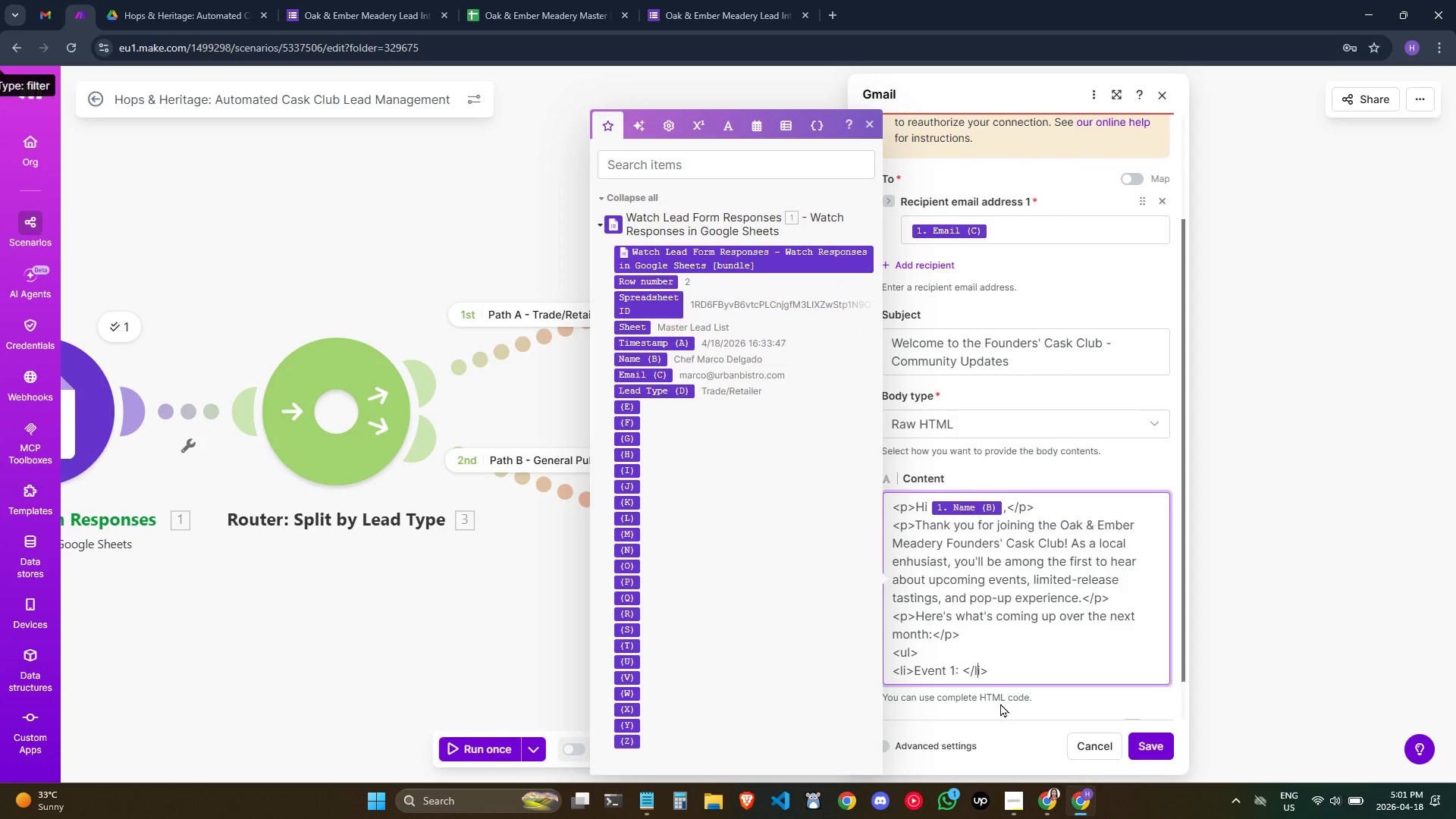 
key(ArrowRight)
 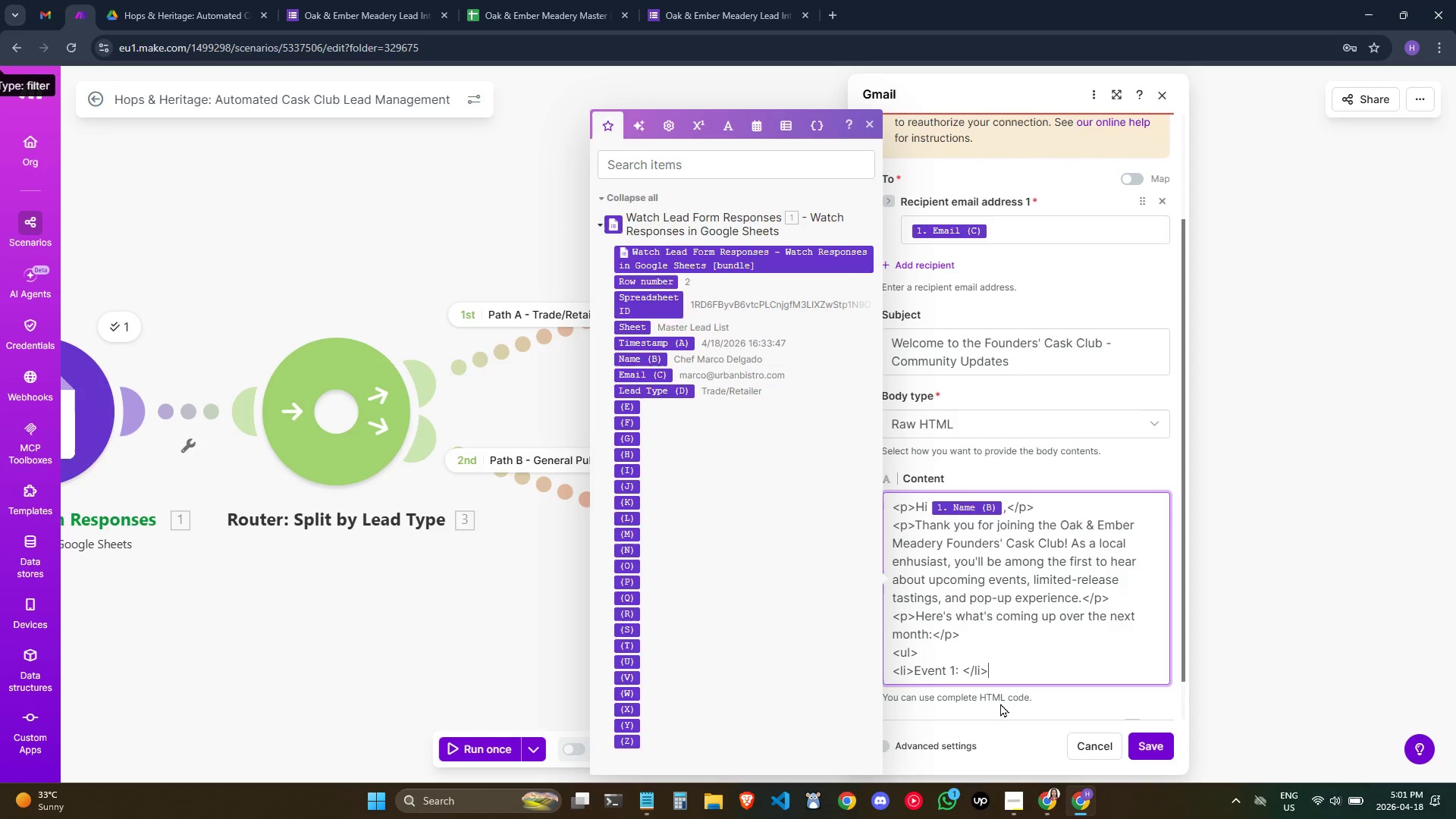 
key(ArrowRight)
 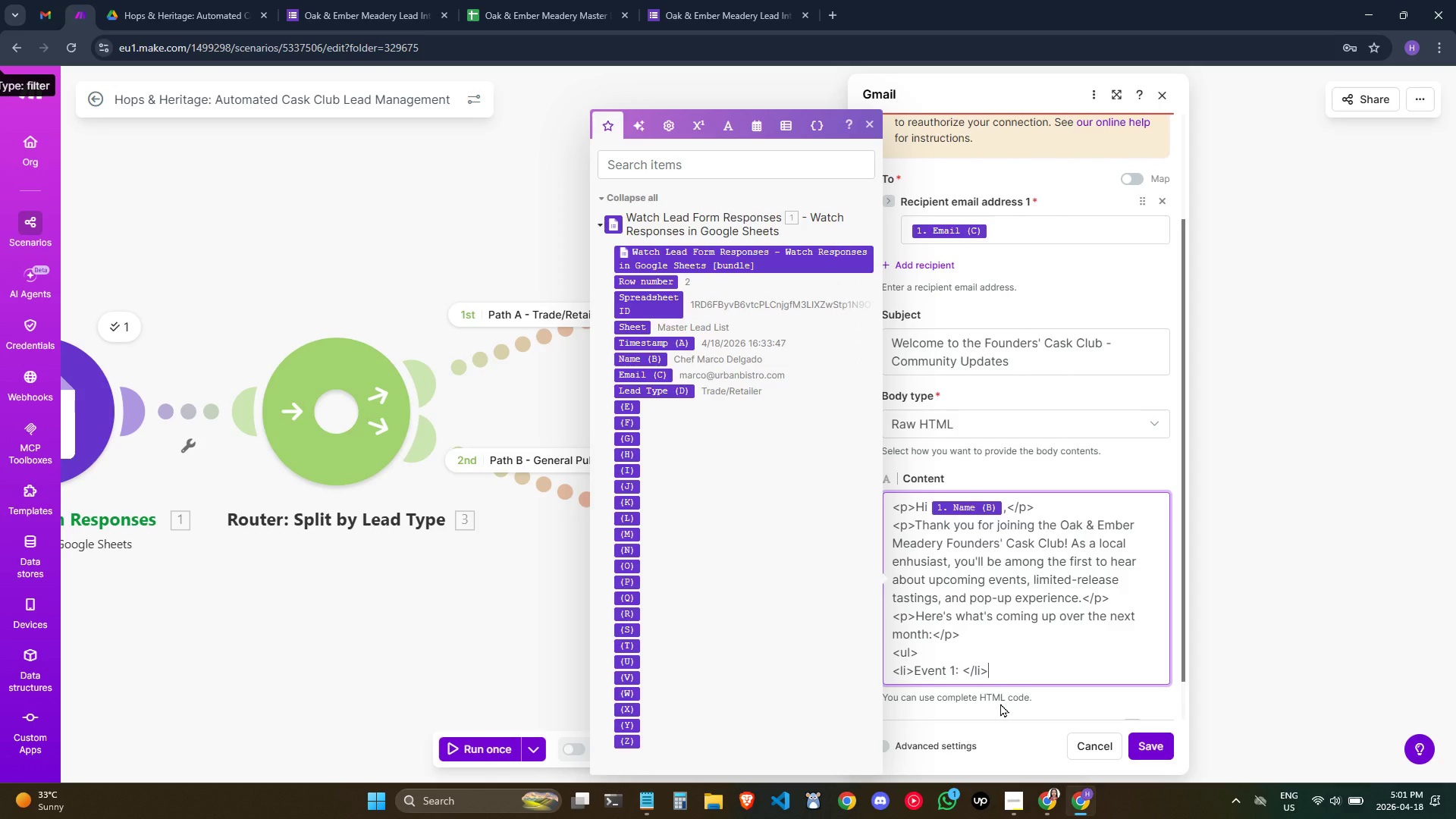 
hold_key(key=ShiftLeft, duration=0.95)
 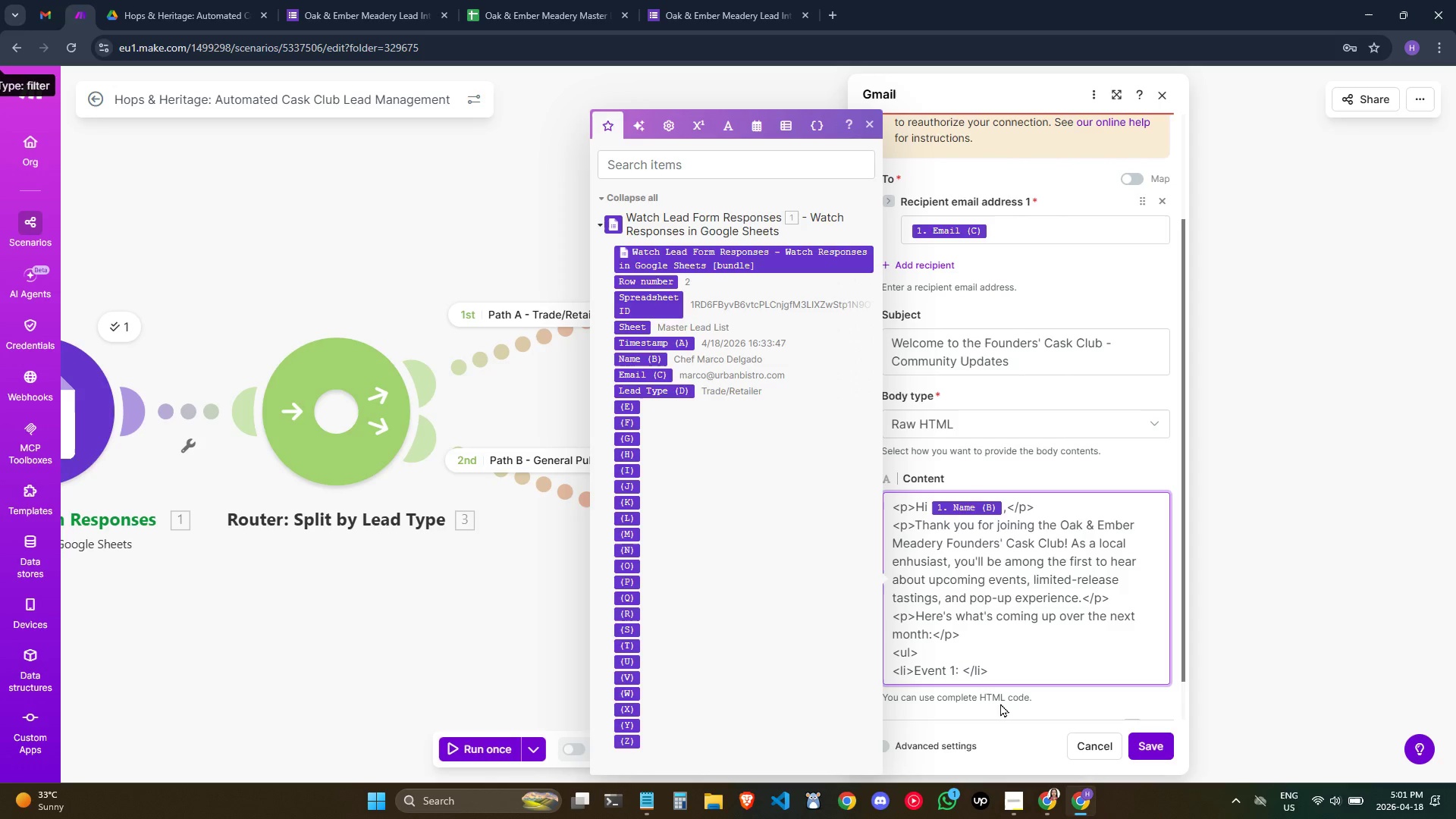 
key(Shift+ShiftRight)
 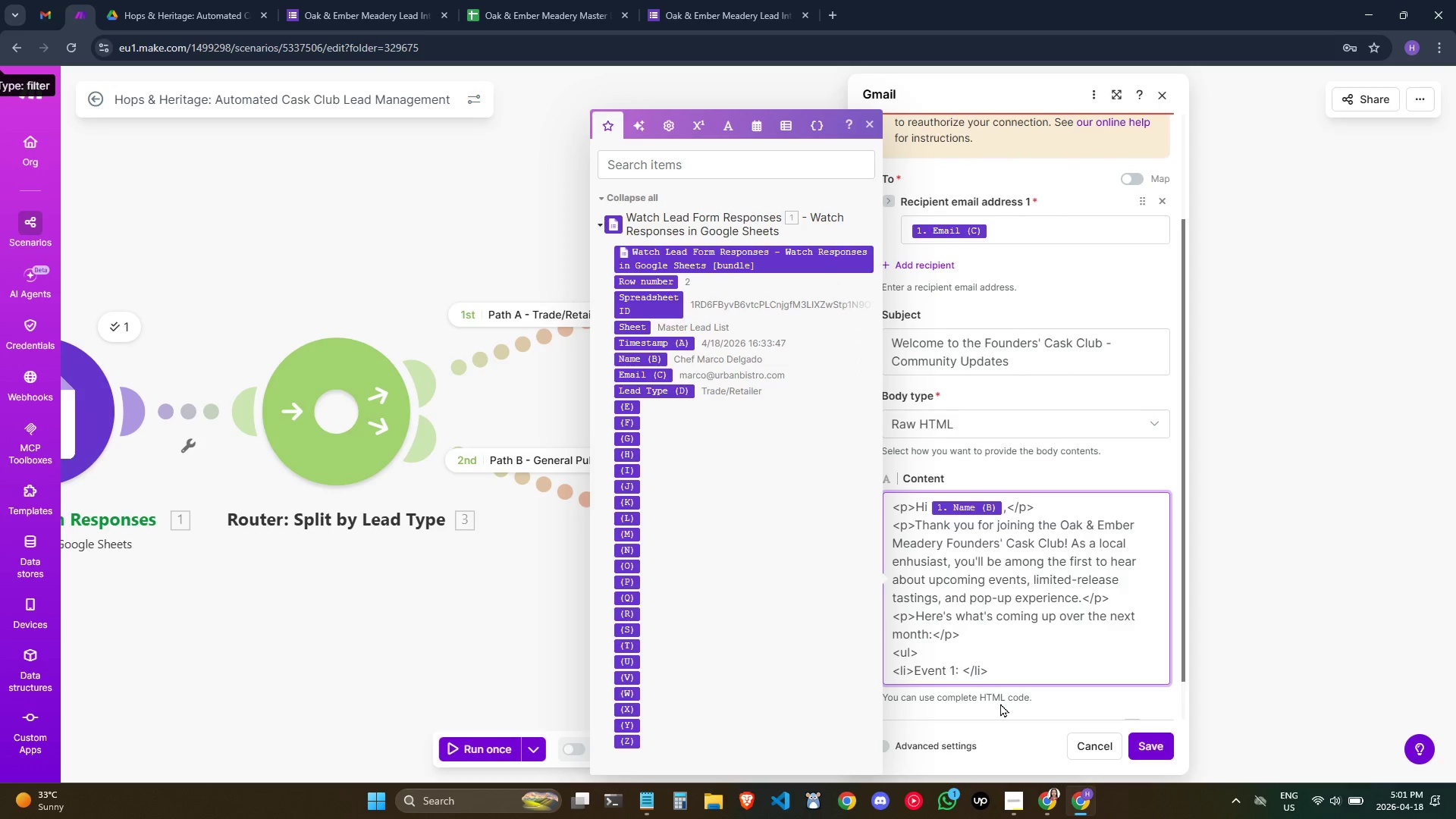 
key(Shift+ShiftRight)
 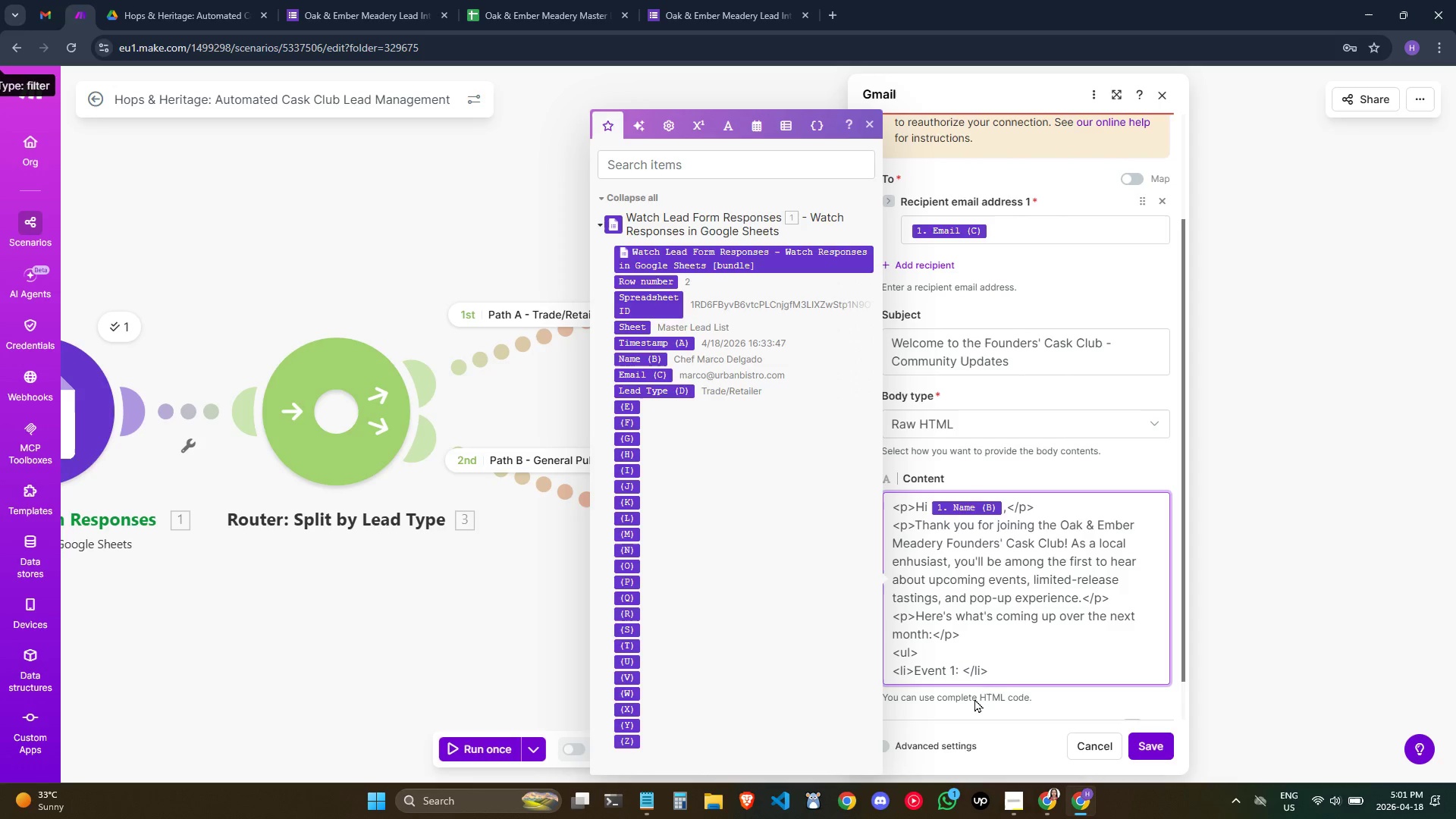 
scroll: coordinate [1009, 661], scroll_direction: down, amount: 2.0
 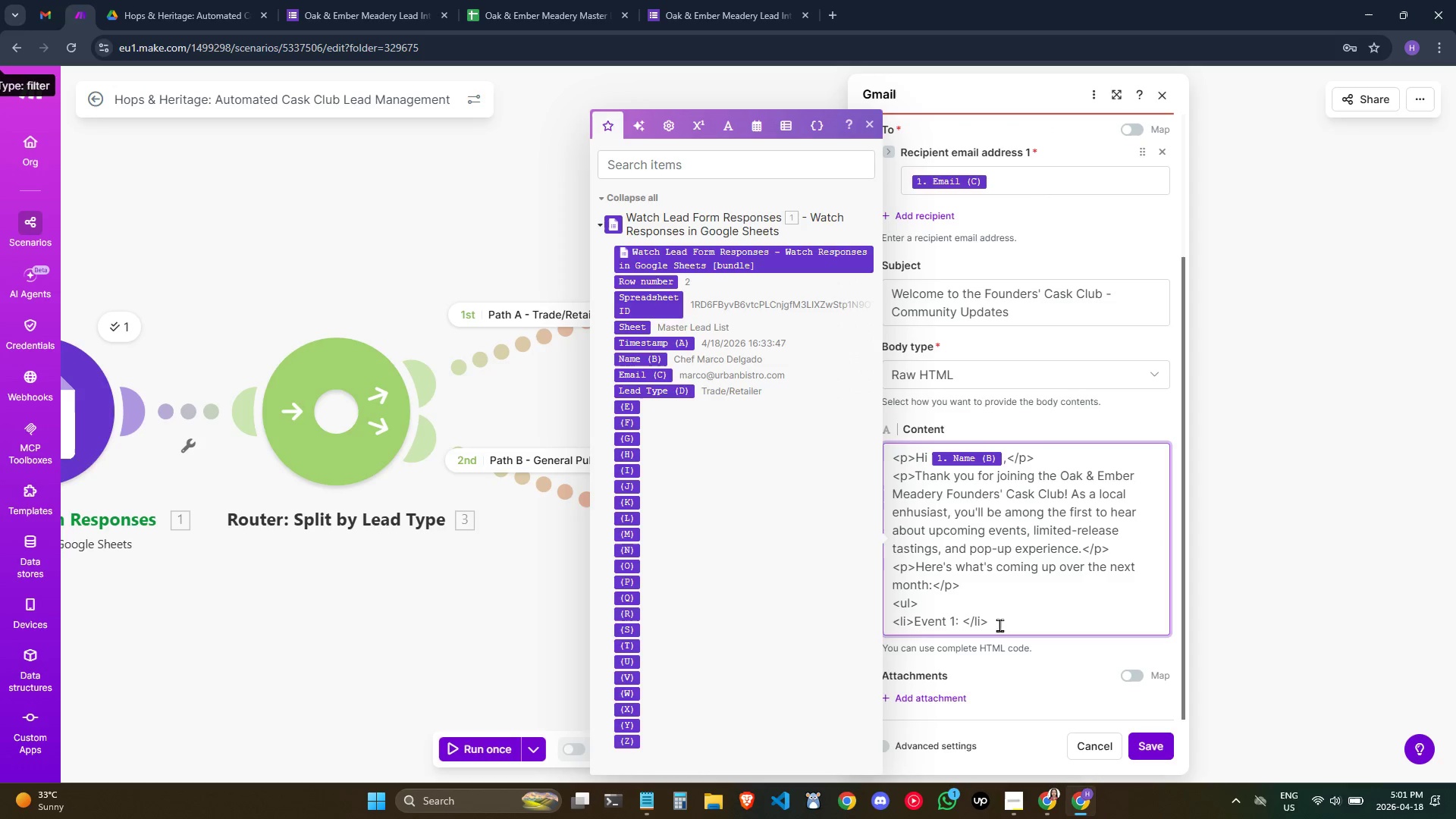 
left_click_drag(start_coordinate=[999, 625], to_coordinate=[878, 620])
 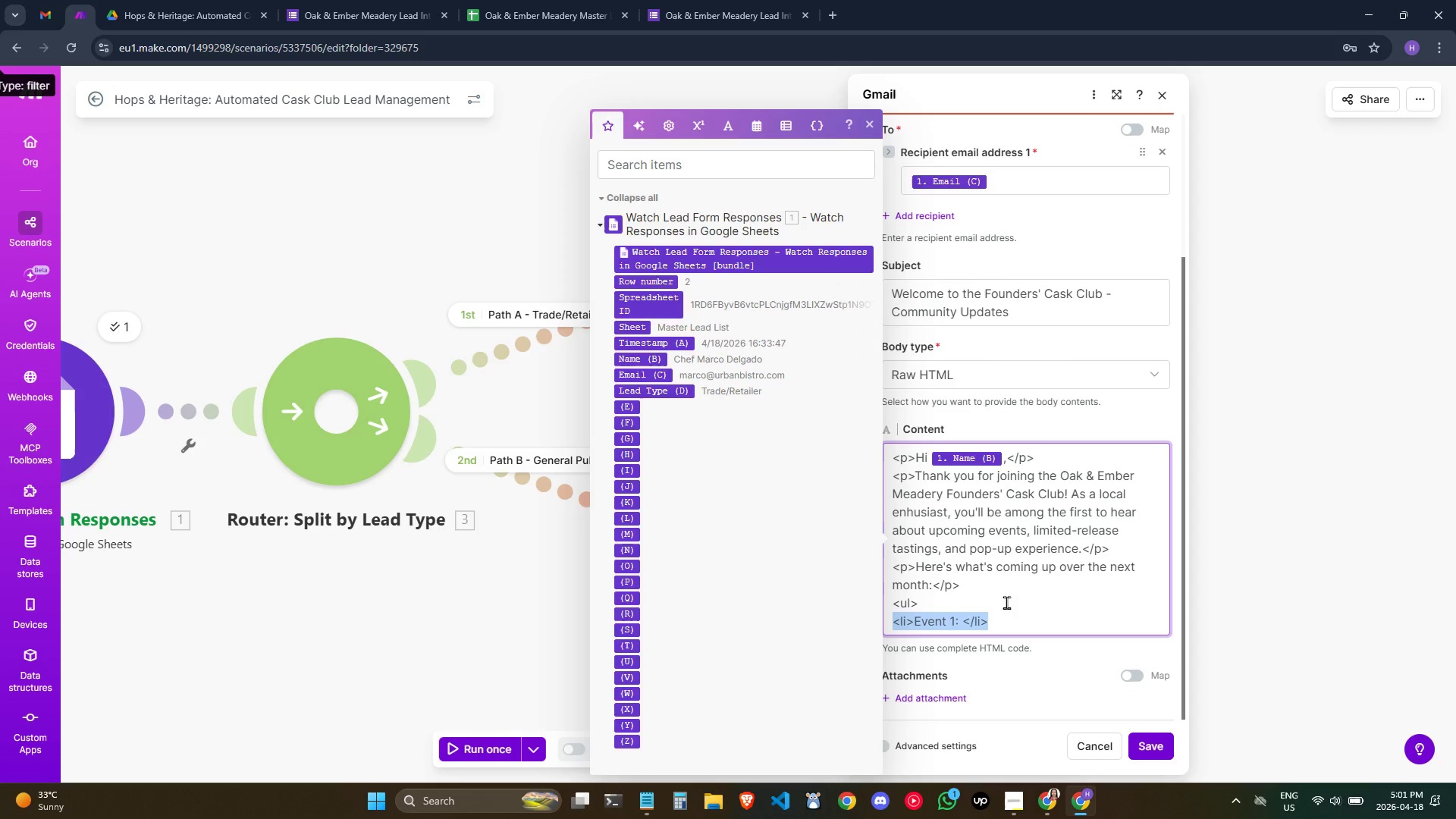 
key(Control+C)
 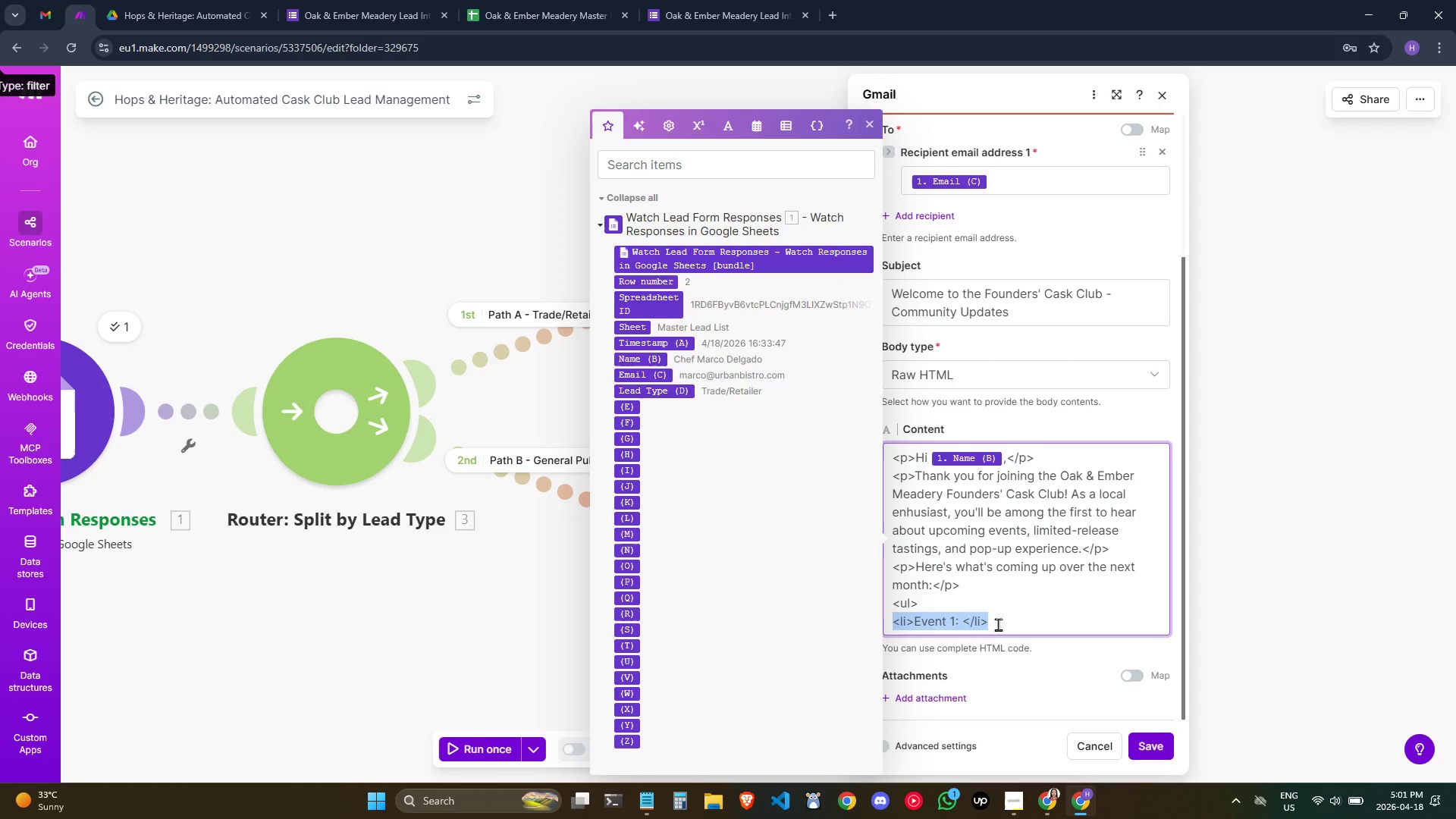 
left_click([998, 625])
 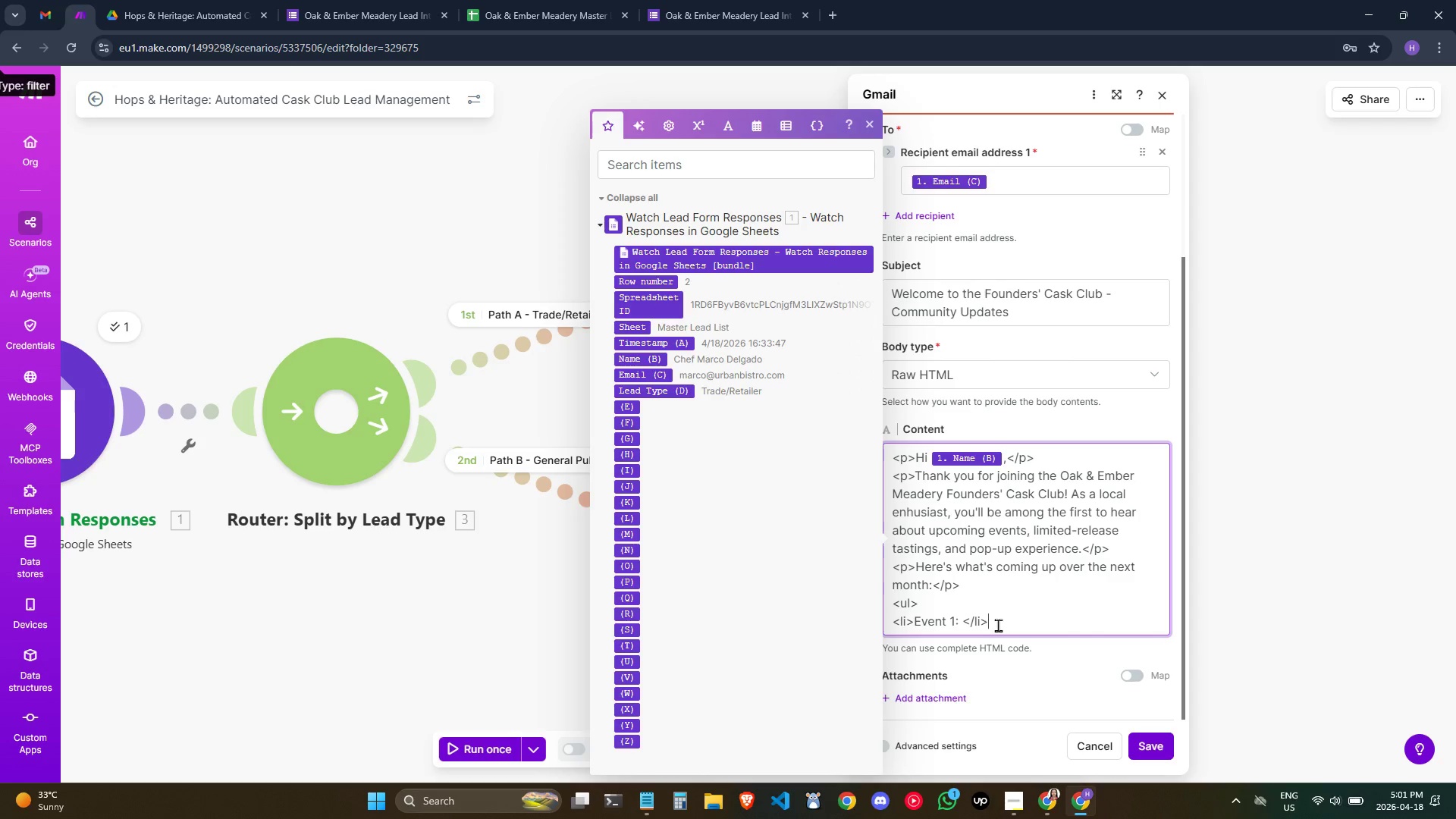 
key(Enter)
 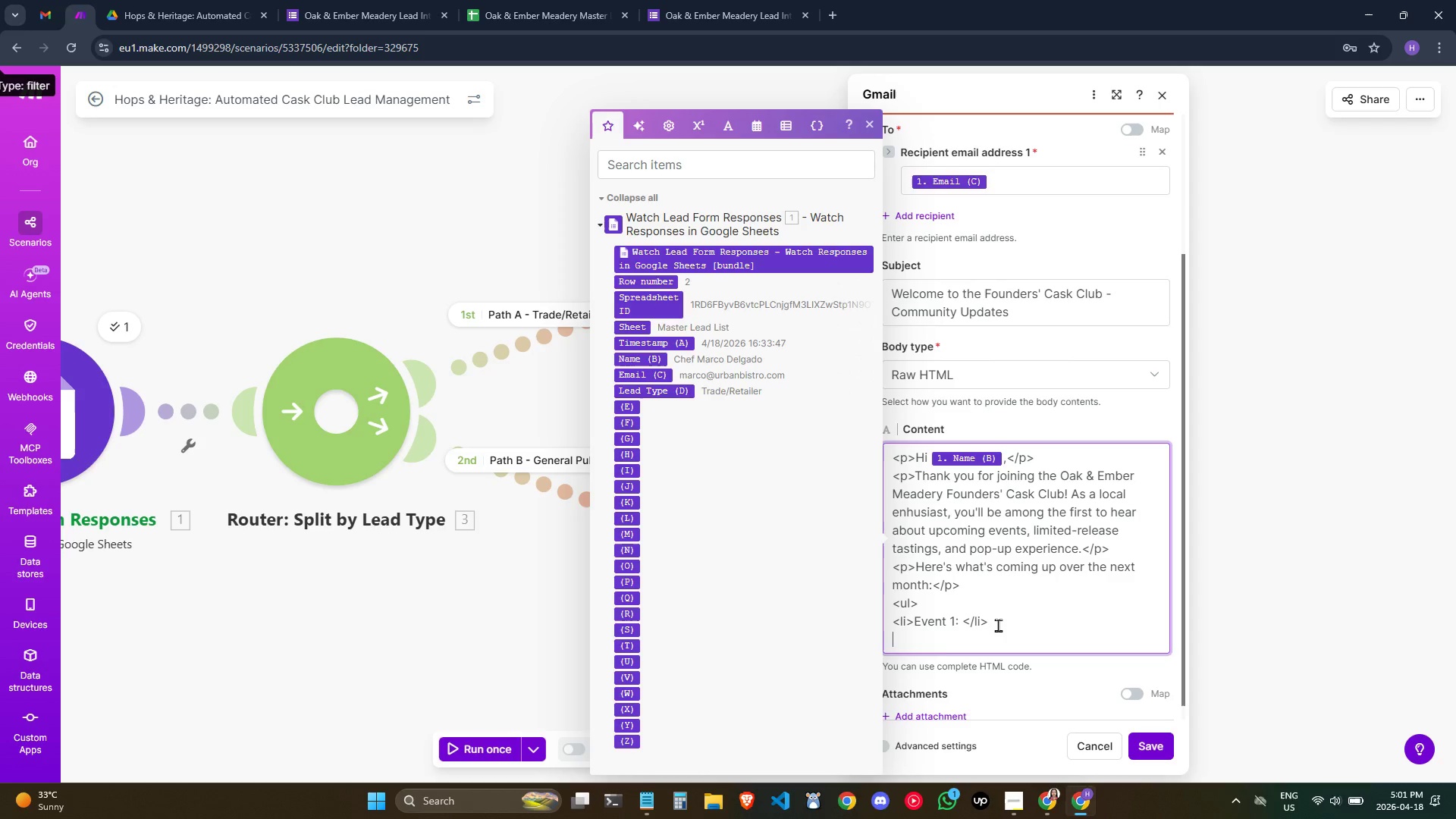 
key(Control+ControlLeft)
 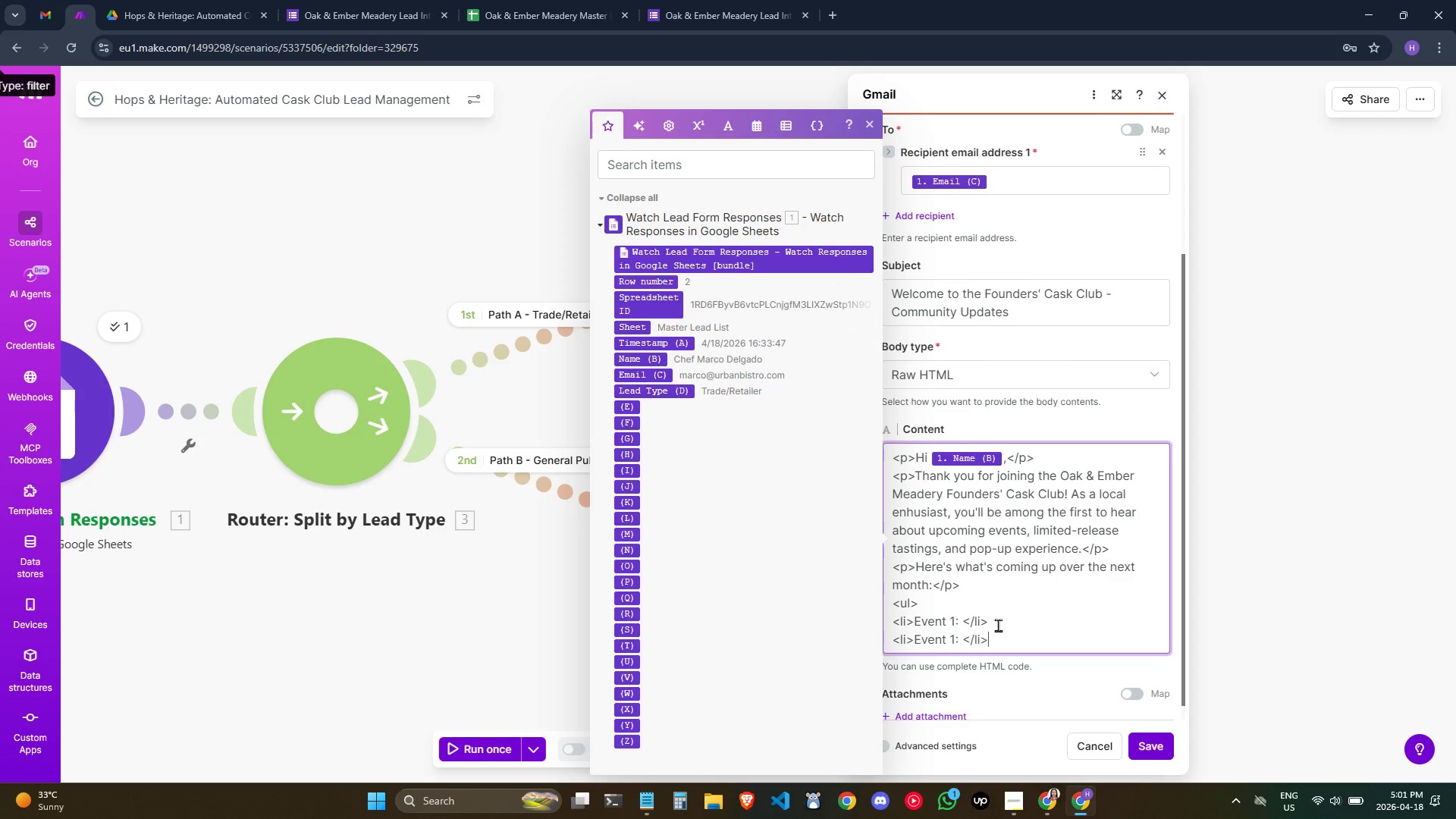 
key(Control+V)
 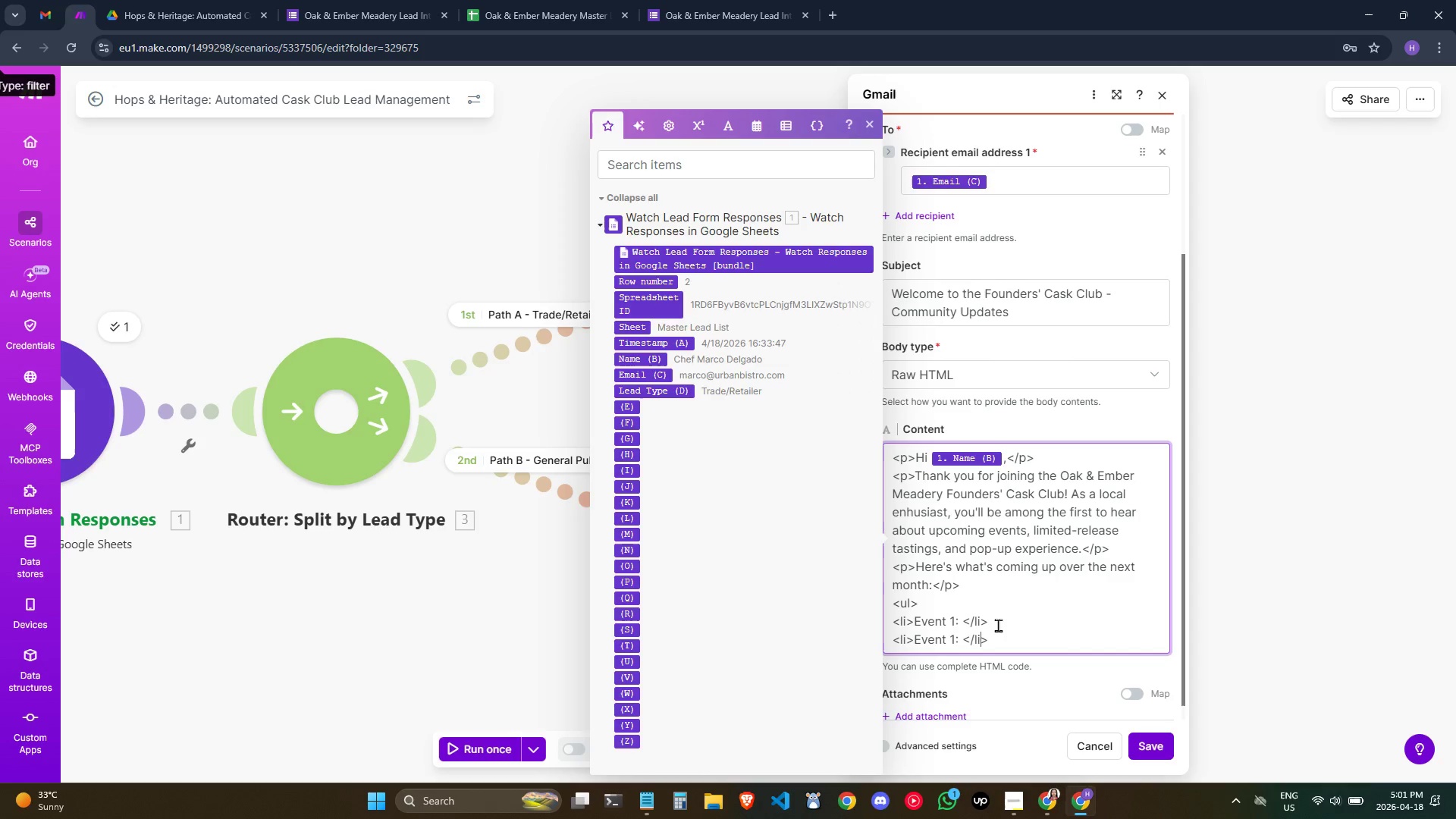 
key(ArrowLeft)
 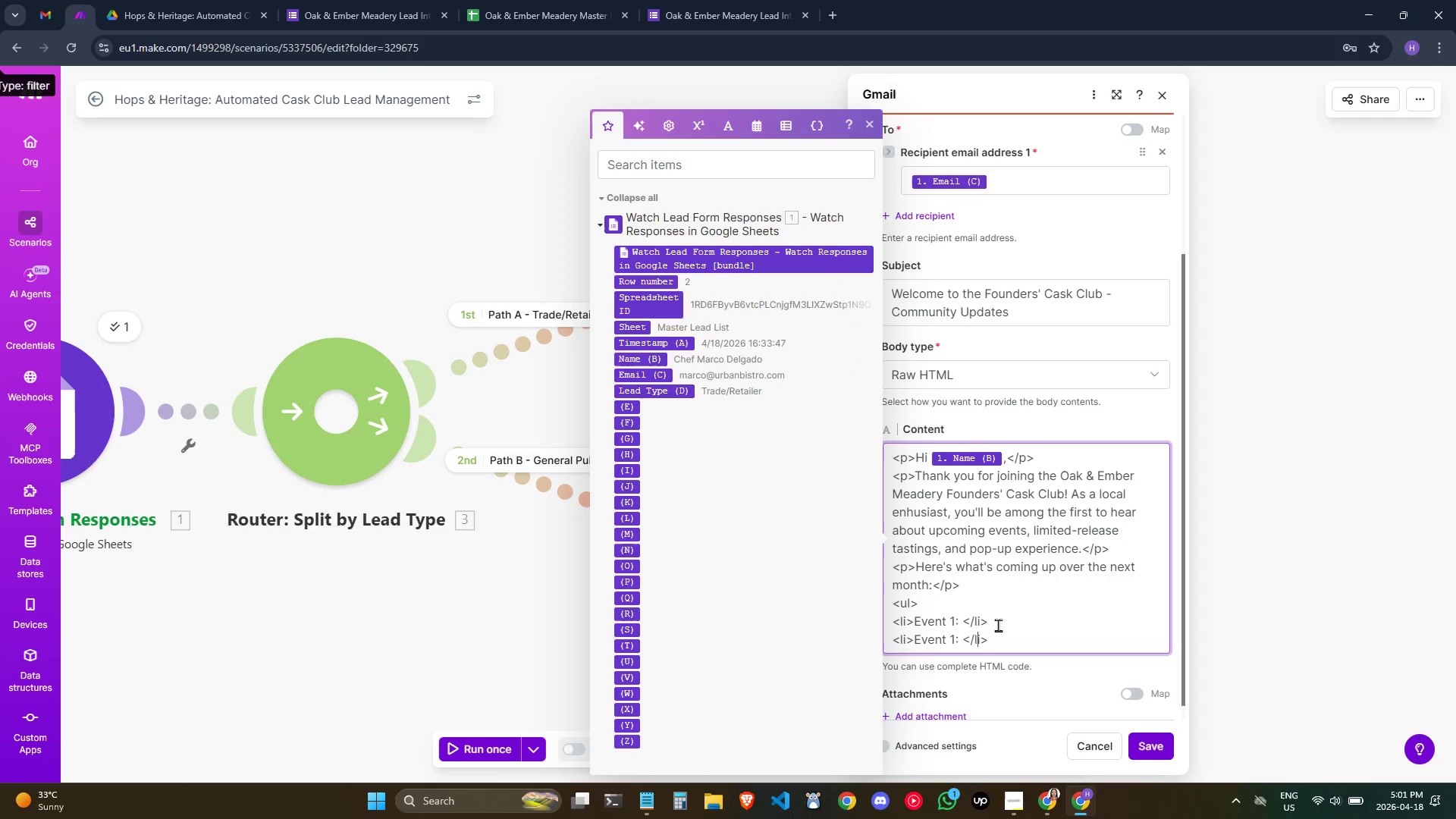 
key(ArrowLeft)
 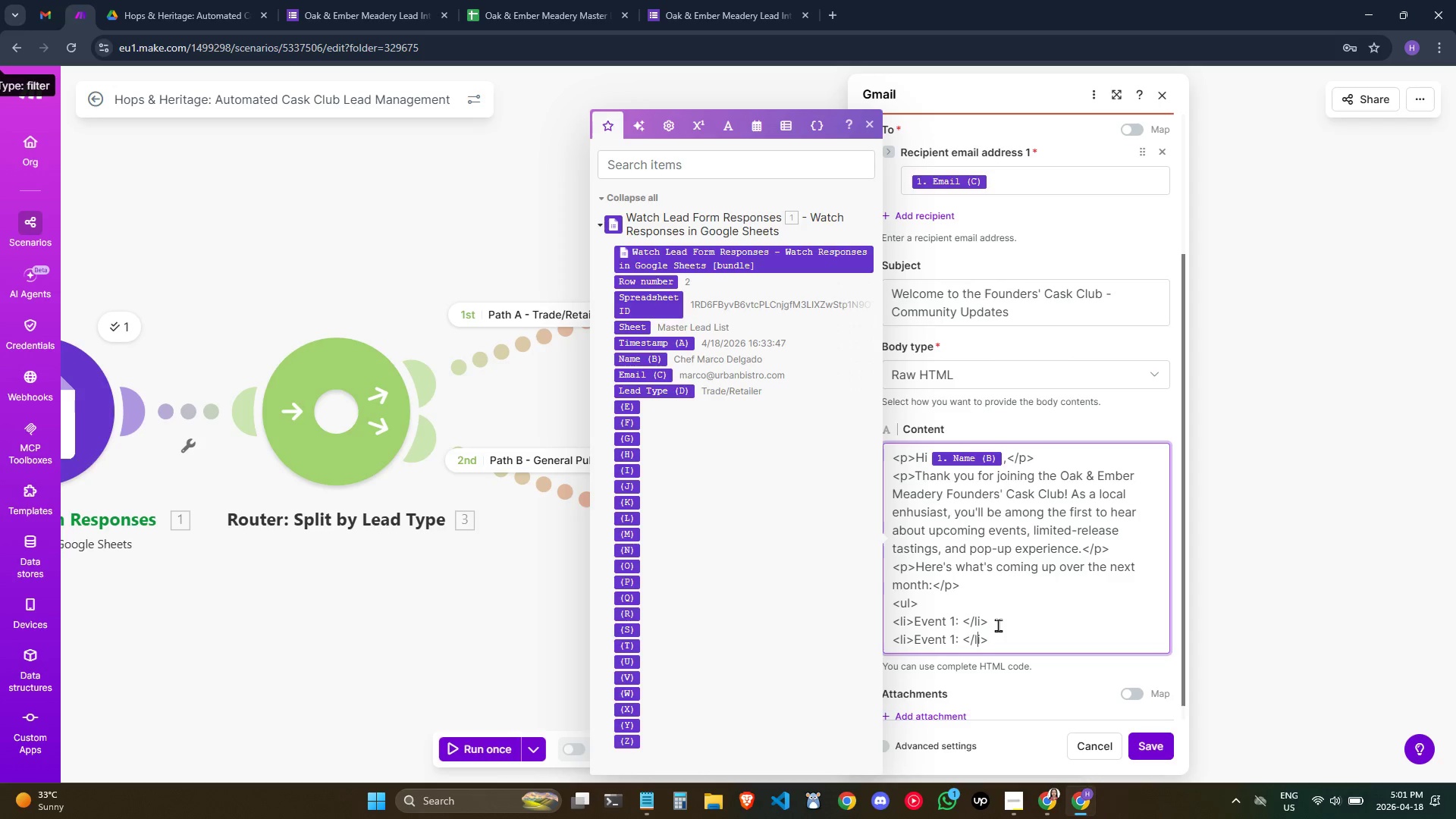 
key(Control+ControlLeft)
 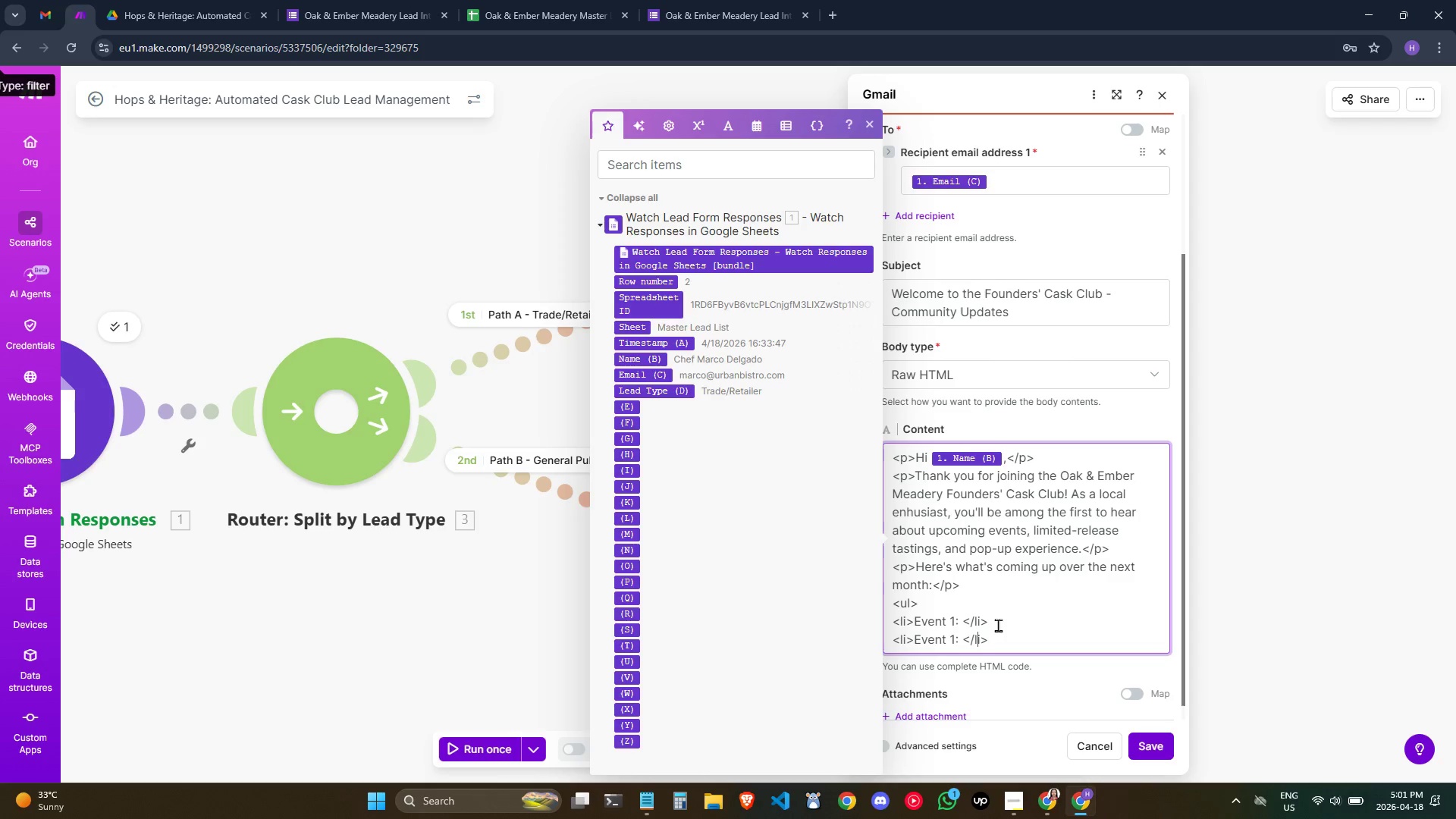 
key(Control+ArrowLeft)
 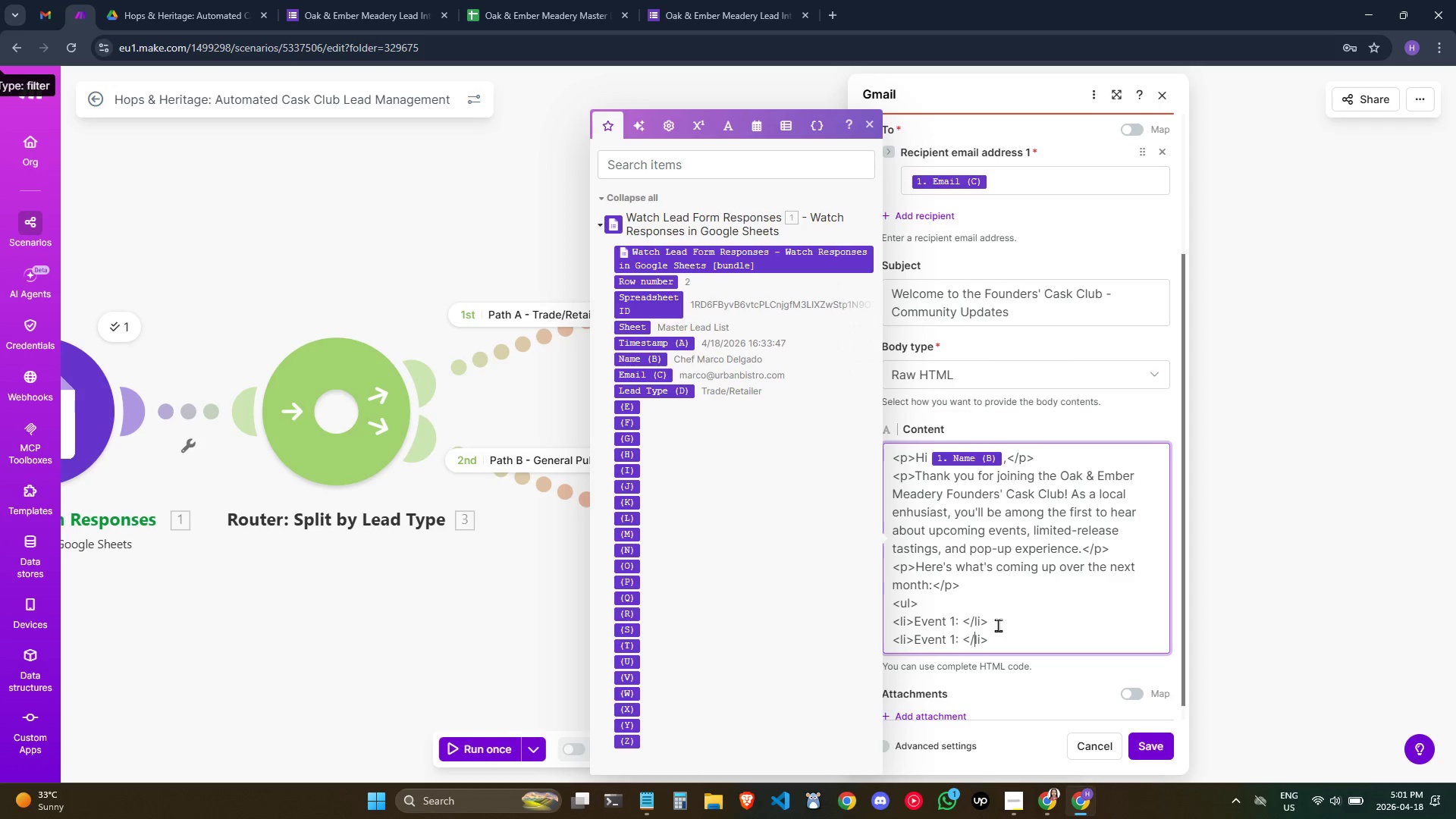 
key(ArrowLeft)
 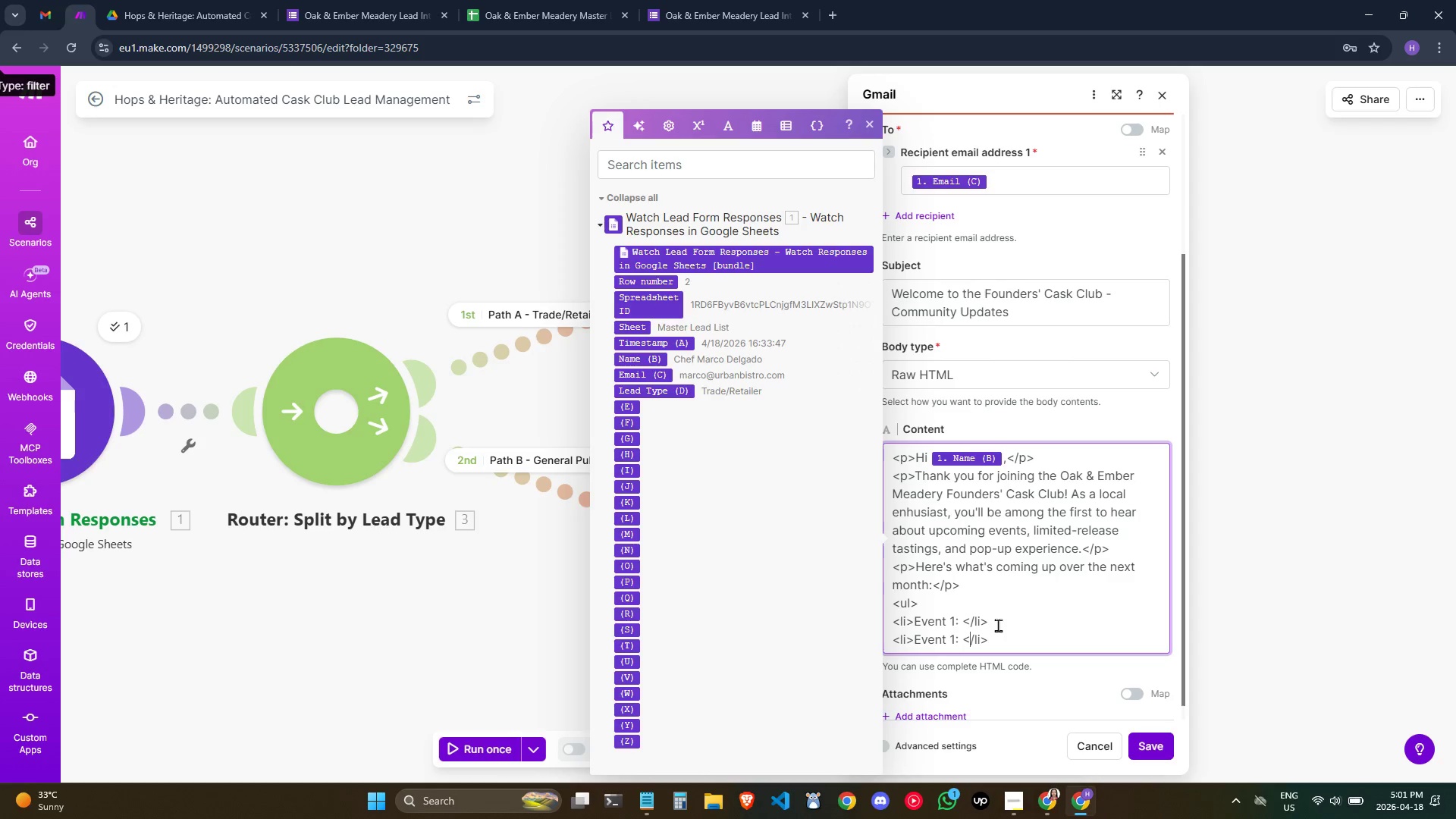 
key(ArrowLeft)
 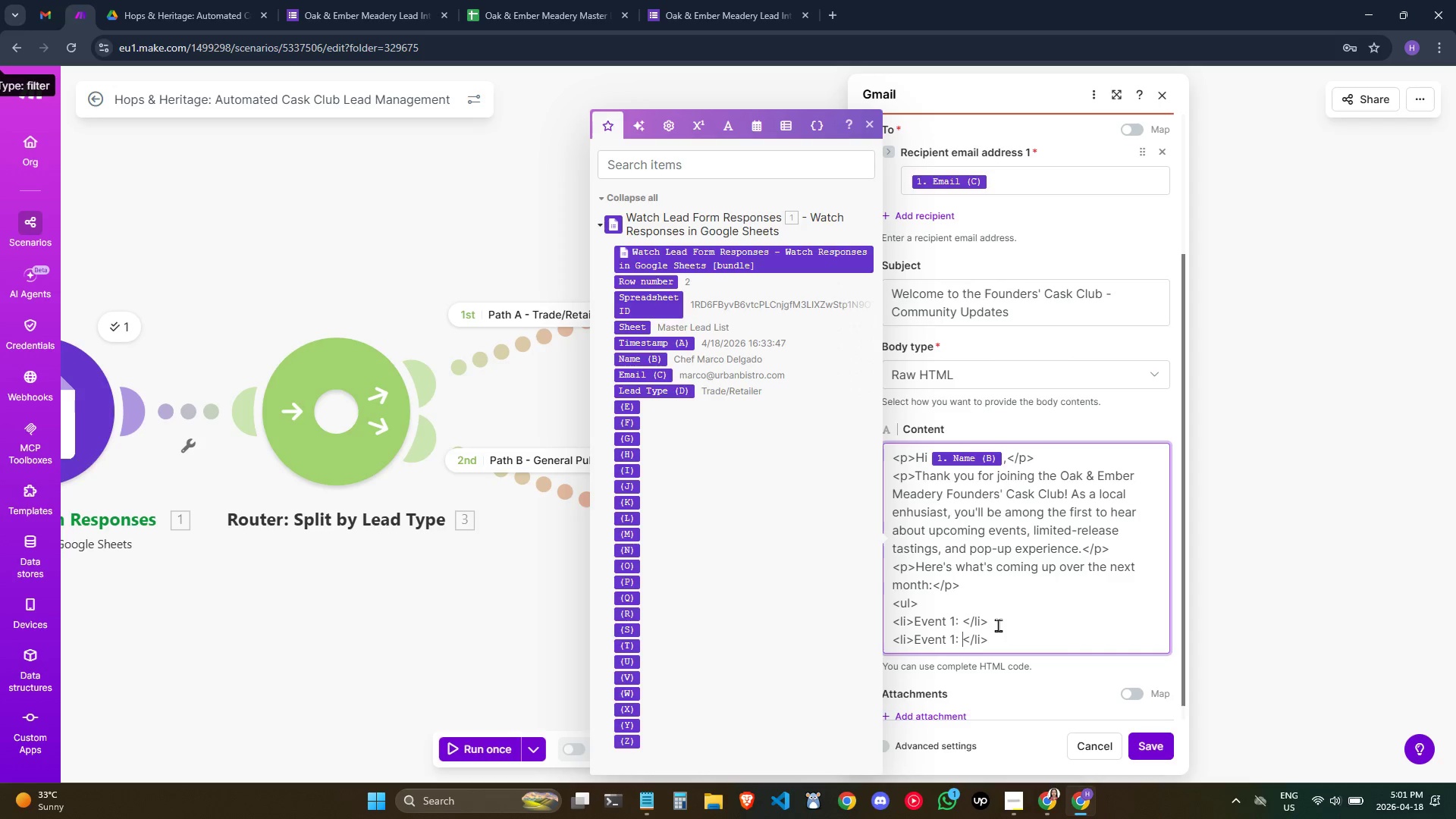 
key(ArrowLeft)
 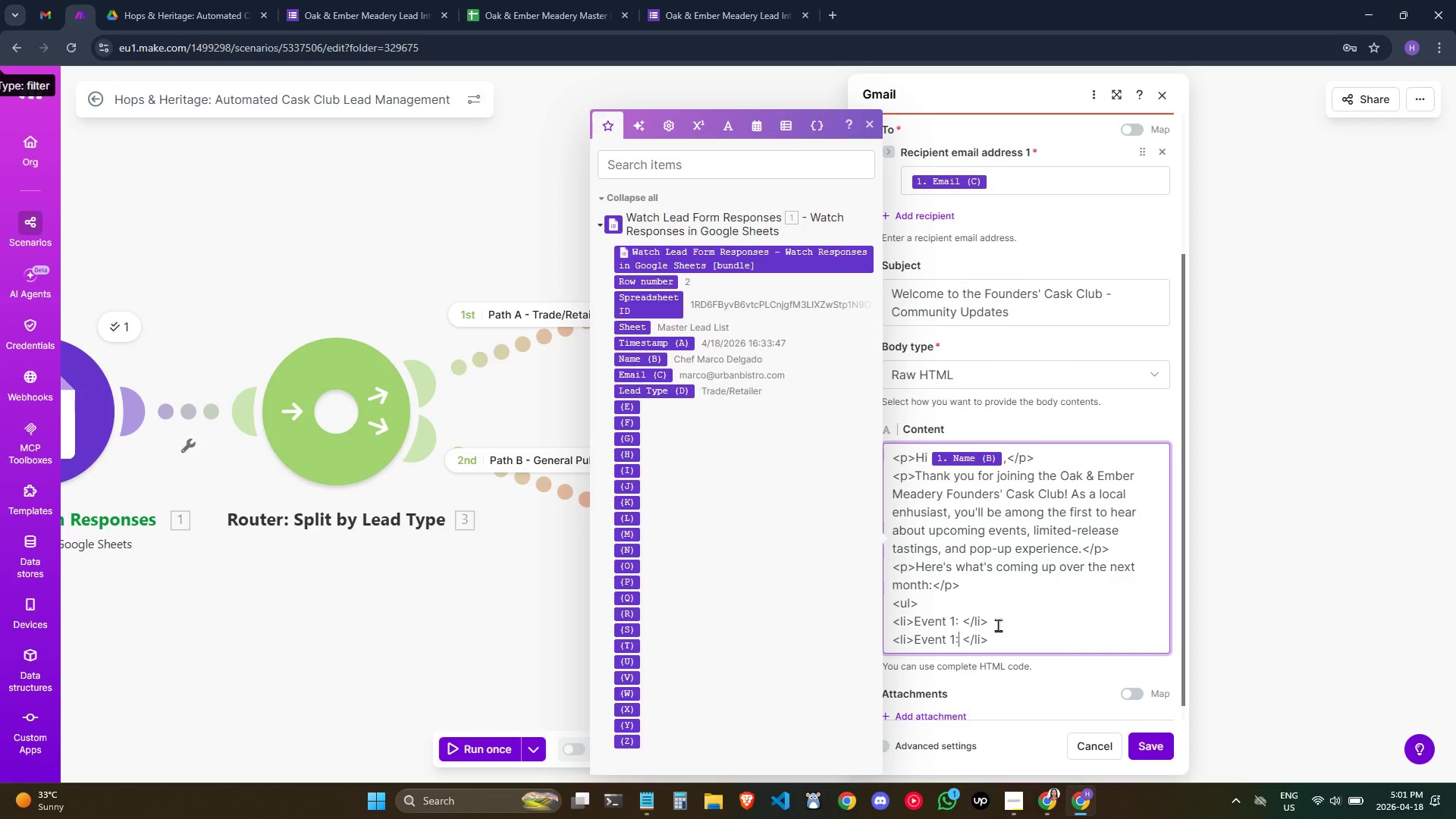 
key(ArrowLeft)
 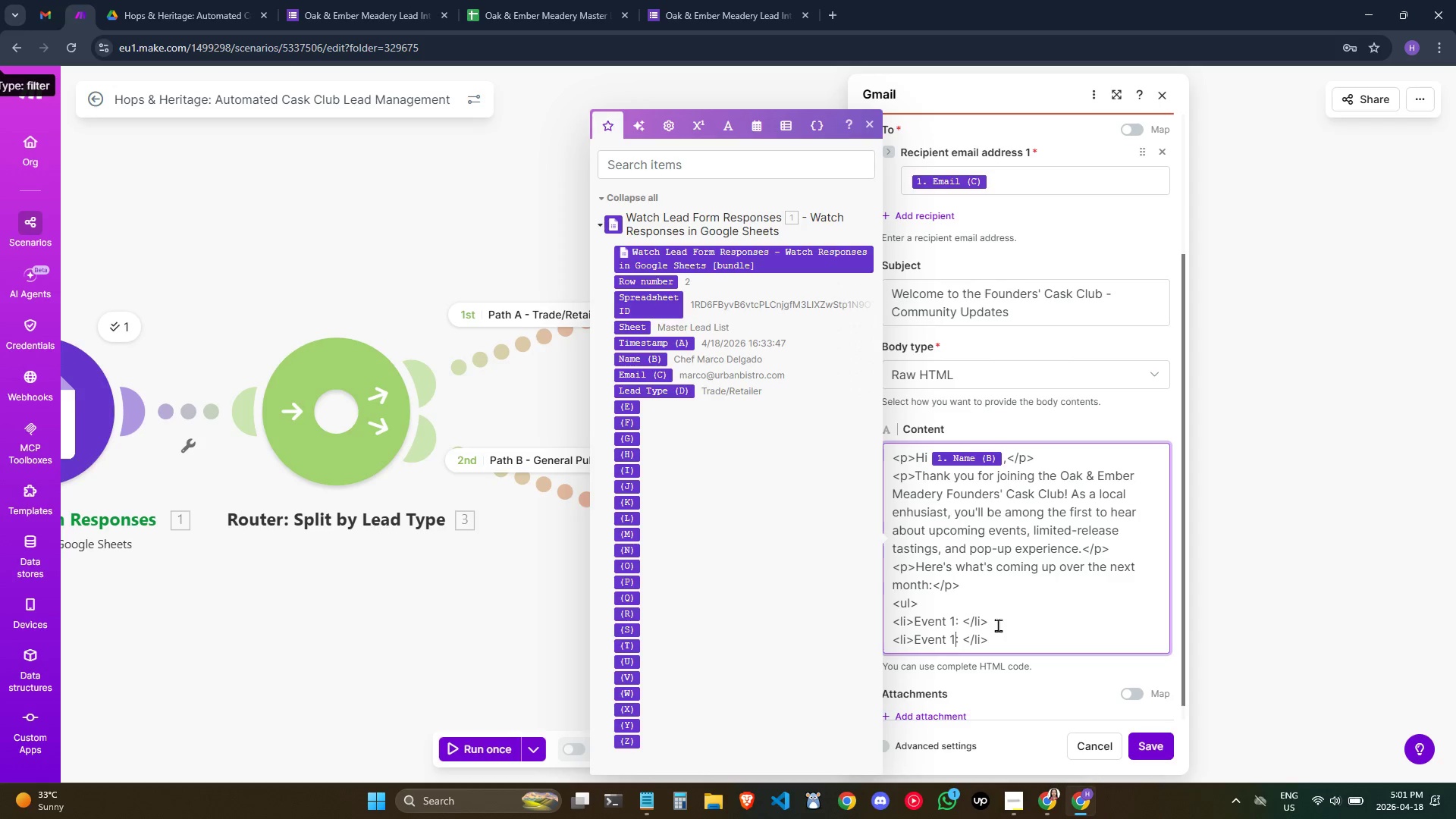 
key(Backspace)
 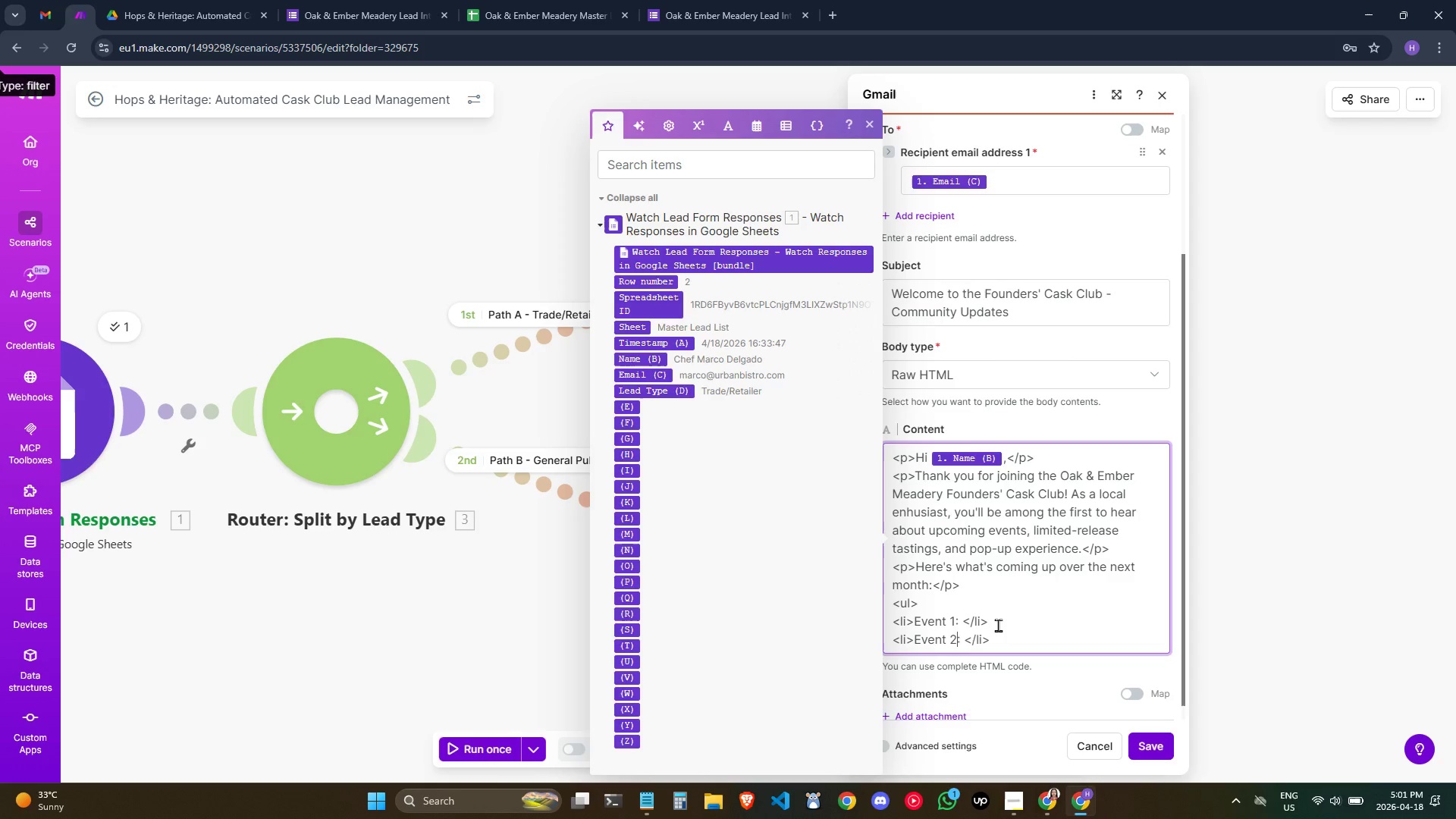 
key(2)
 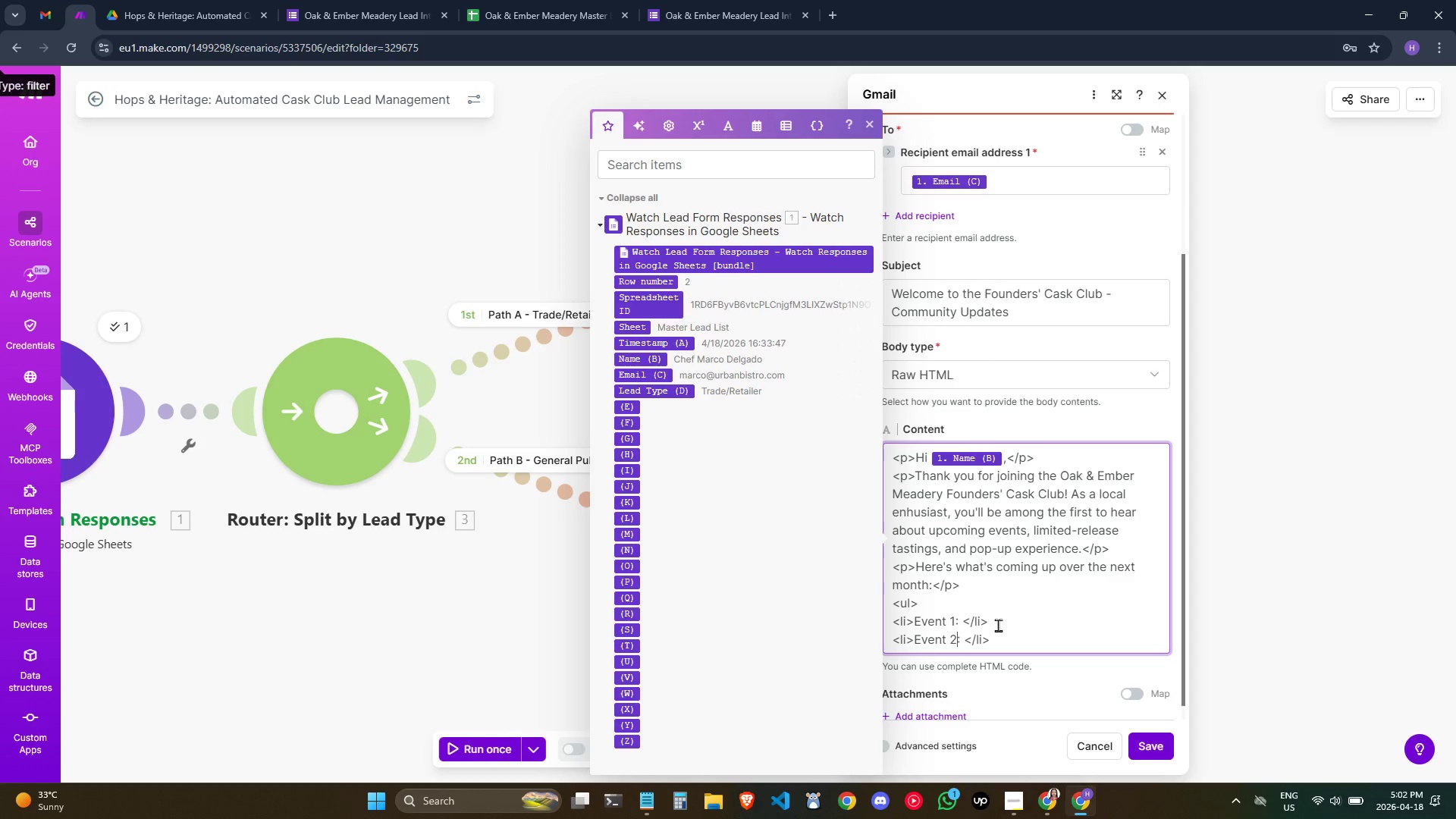 
left_click([1000, 639])
 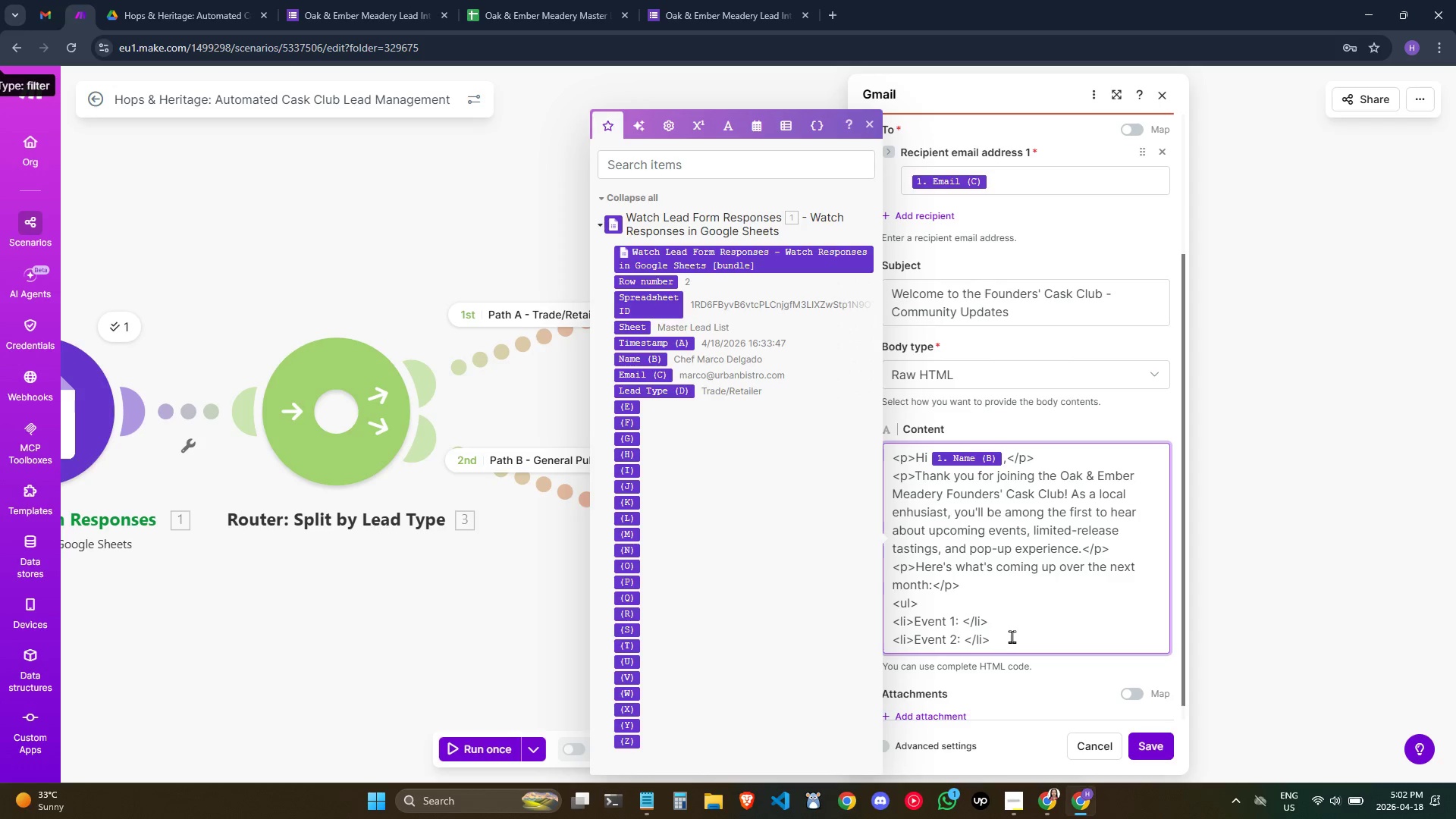 
left_click([1012, 636])
 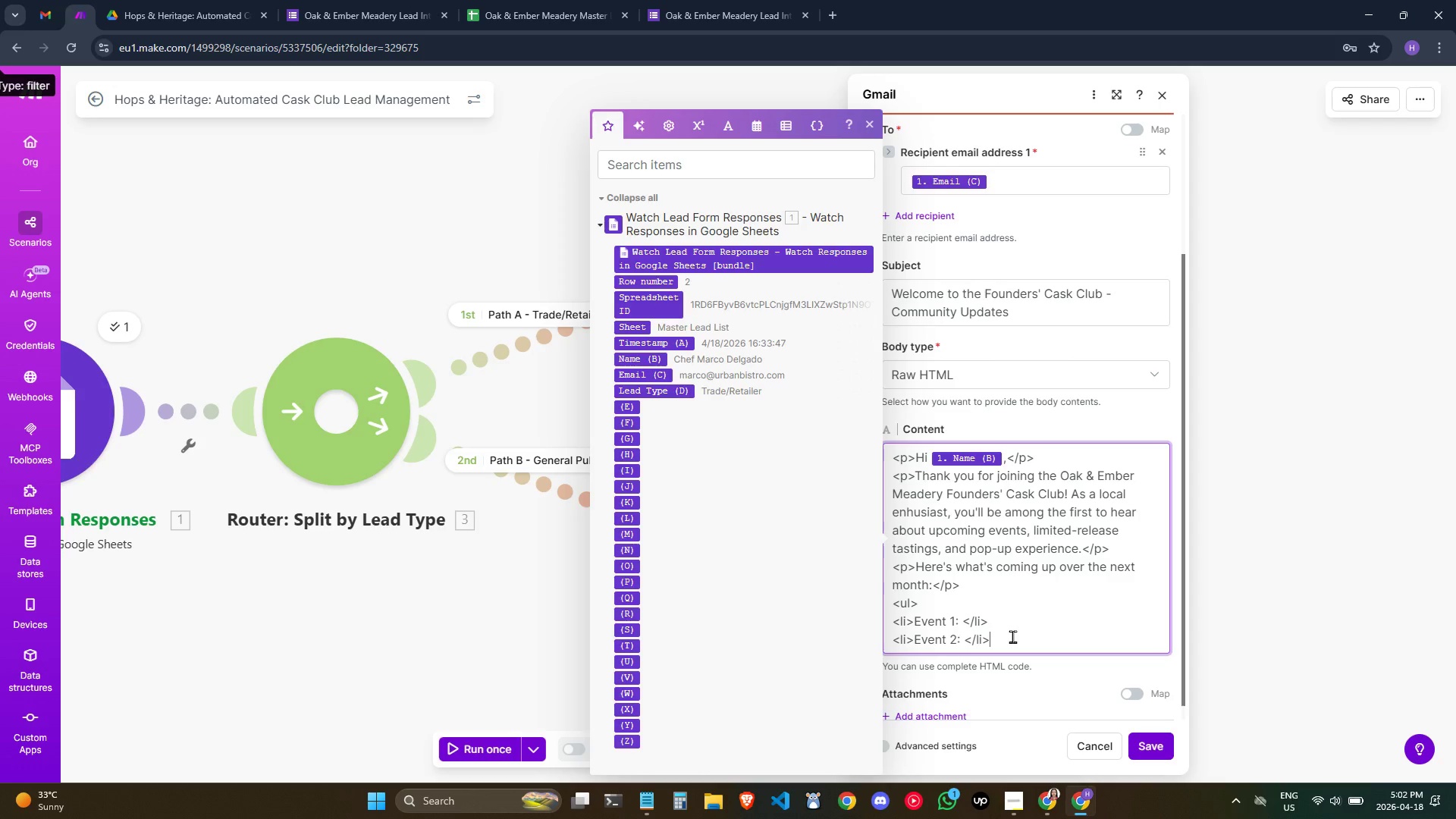 
left_click_drag(start_coordinate=[1012, 636], to_coordinate=[888, 642])
 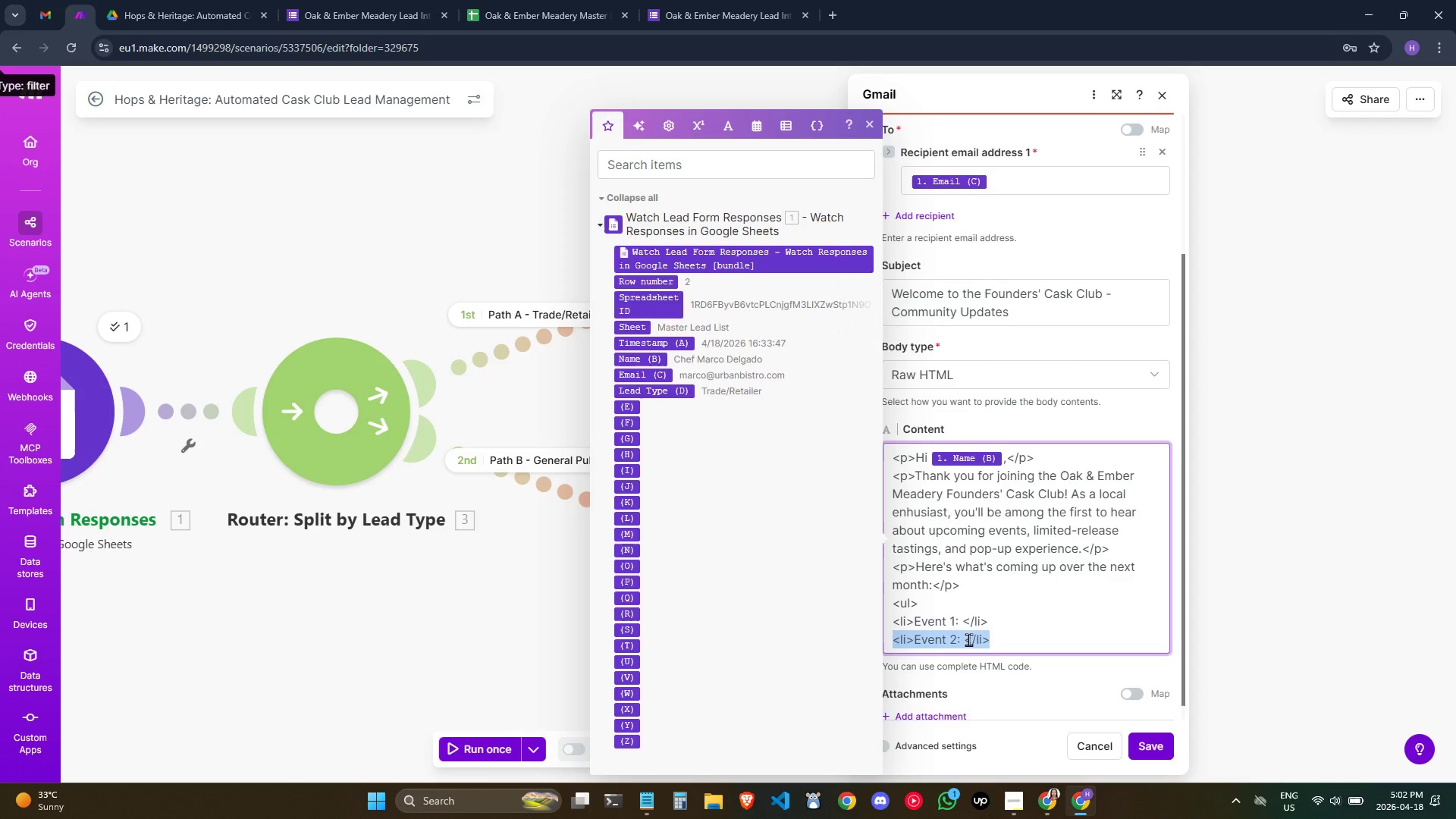 
key(Control+ControlLeft)
 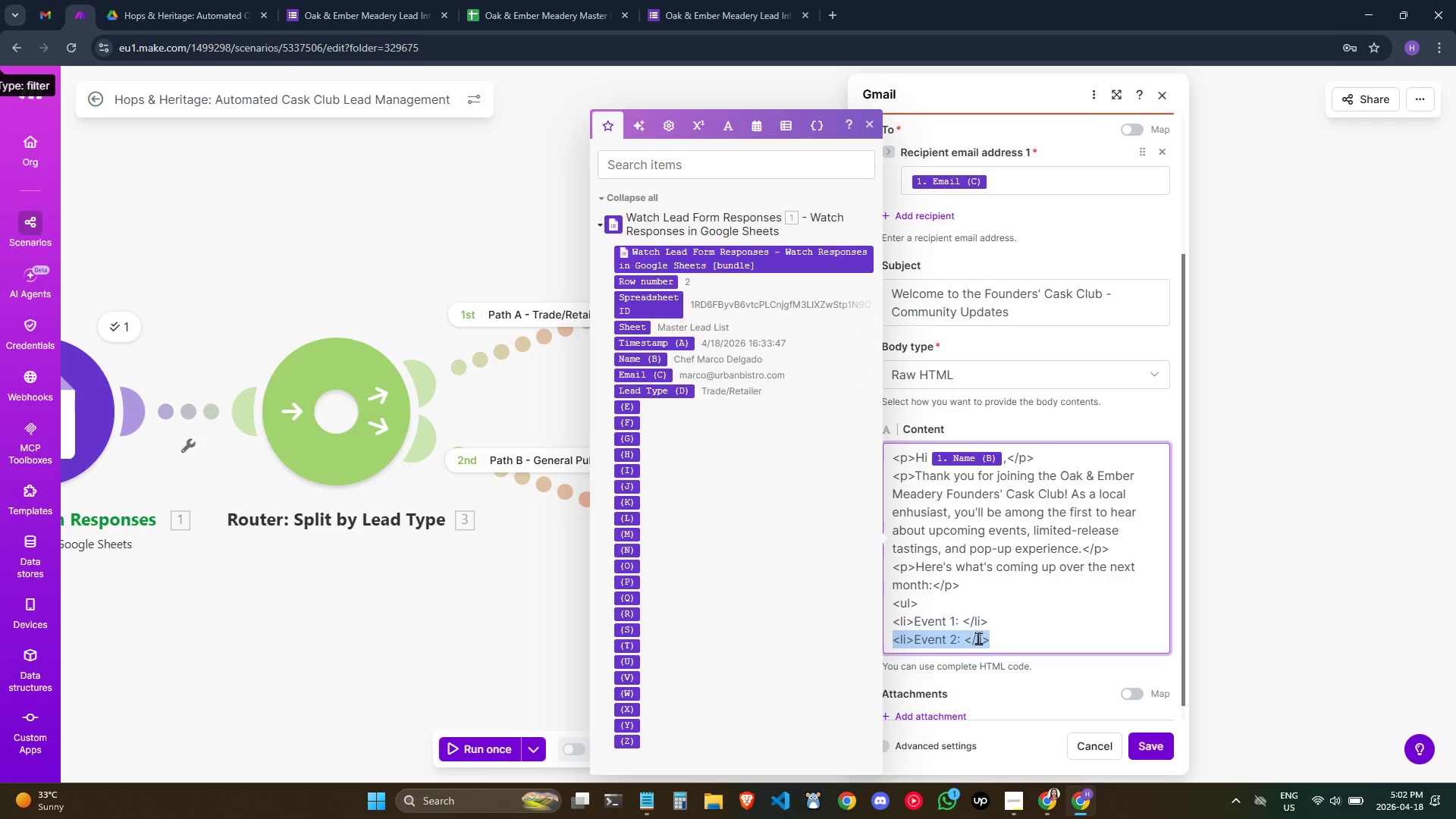 
key(Control+C)
 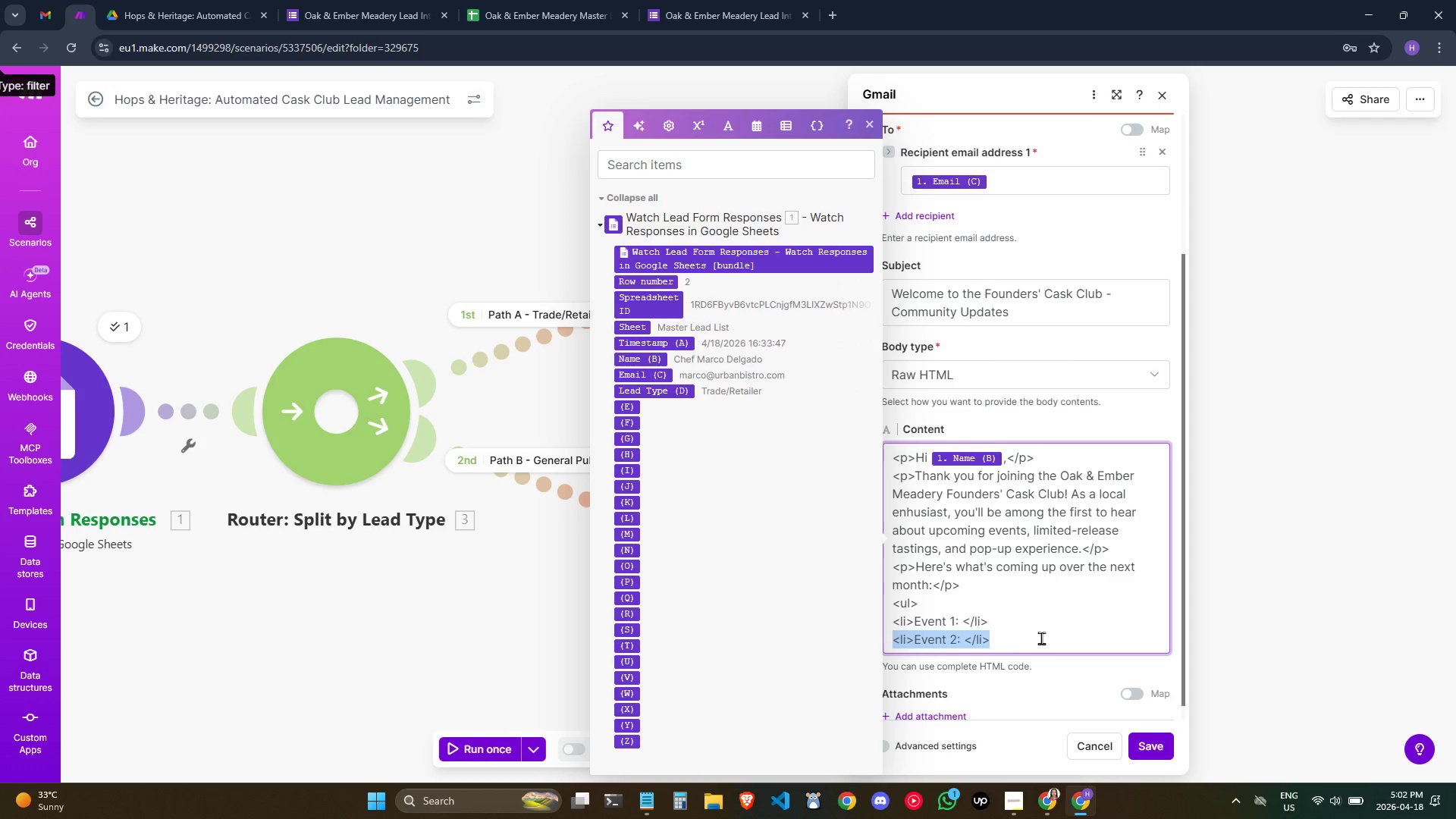 
left_click([1041, 638])
 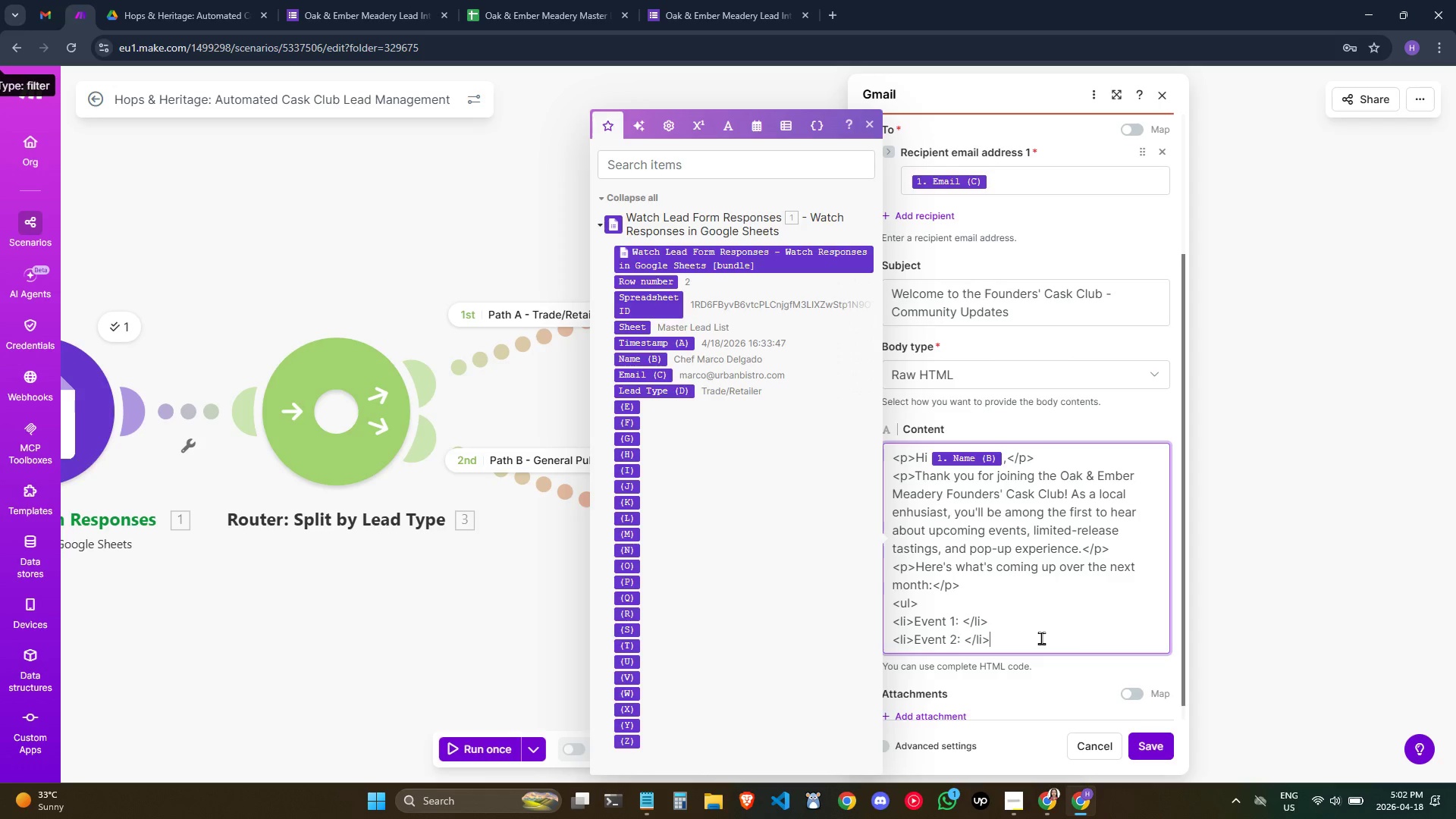 
key(Enter)
 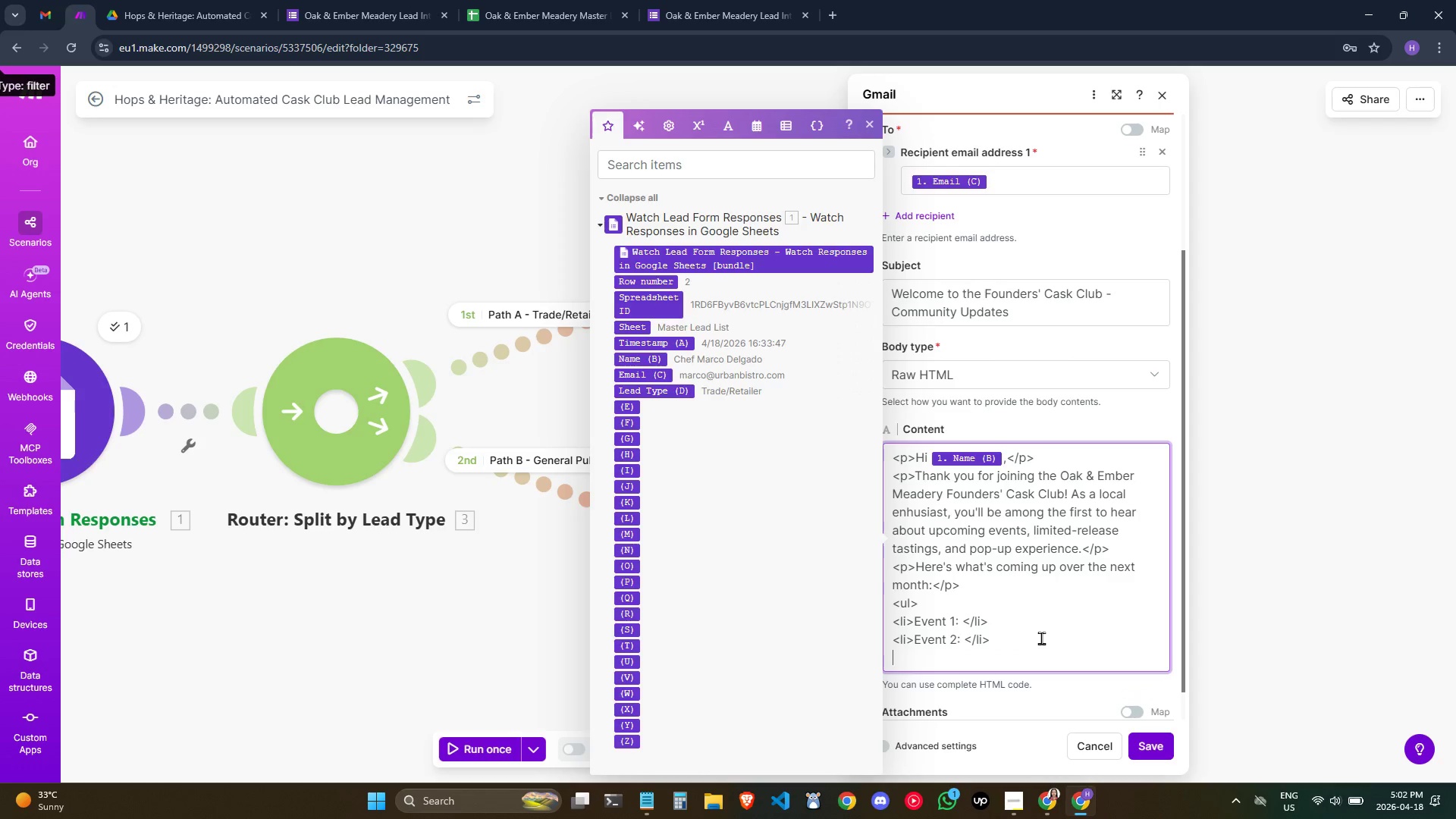 
key(Control+ControlLeft)
 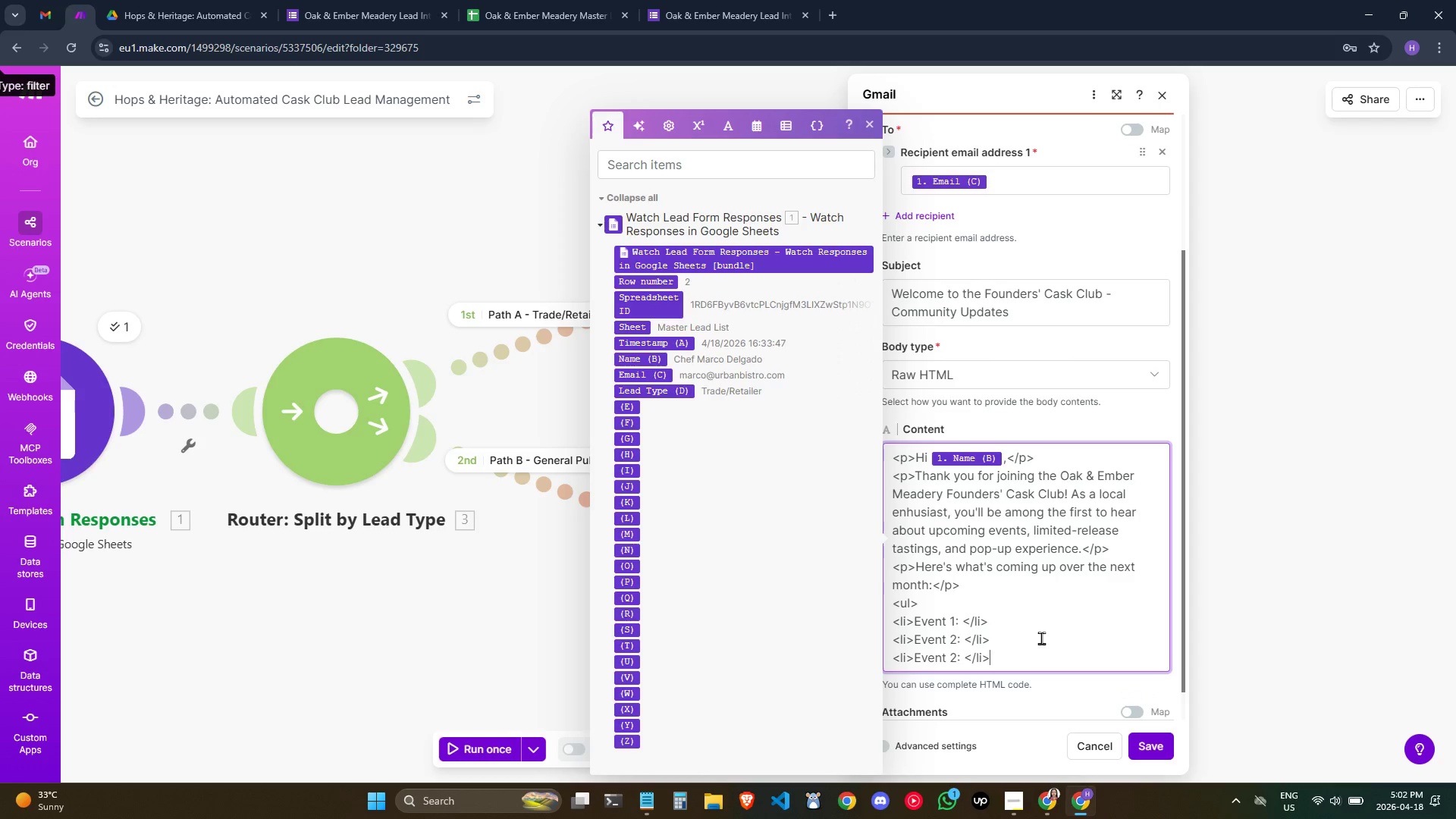 
key(Control+V)
 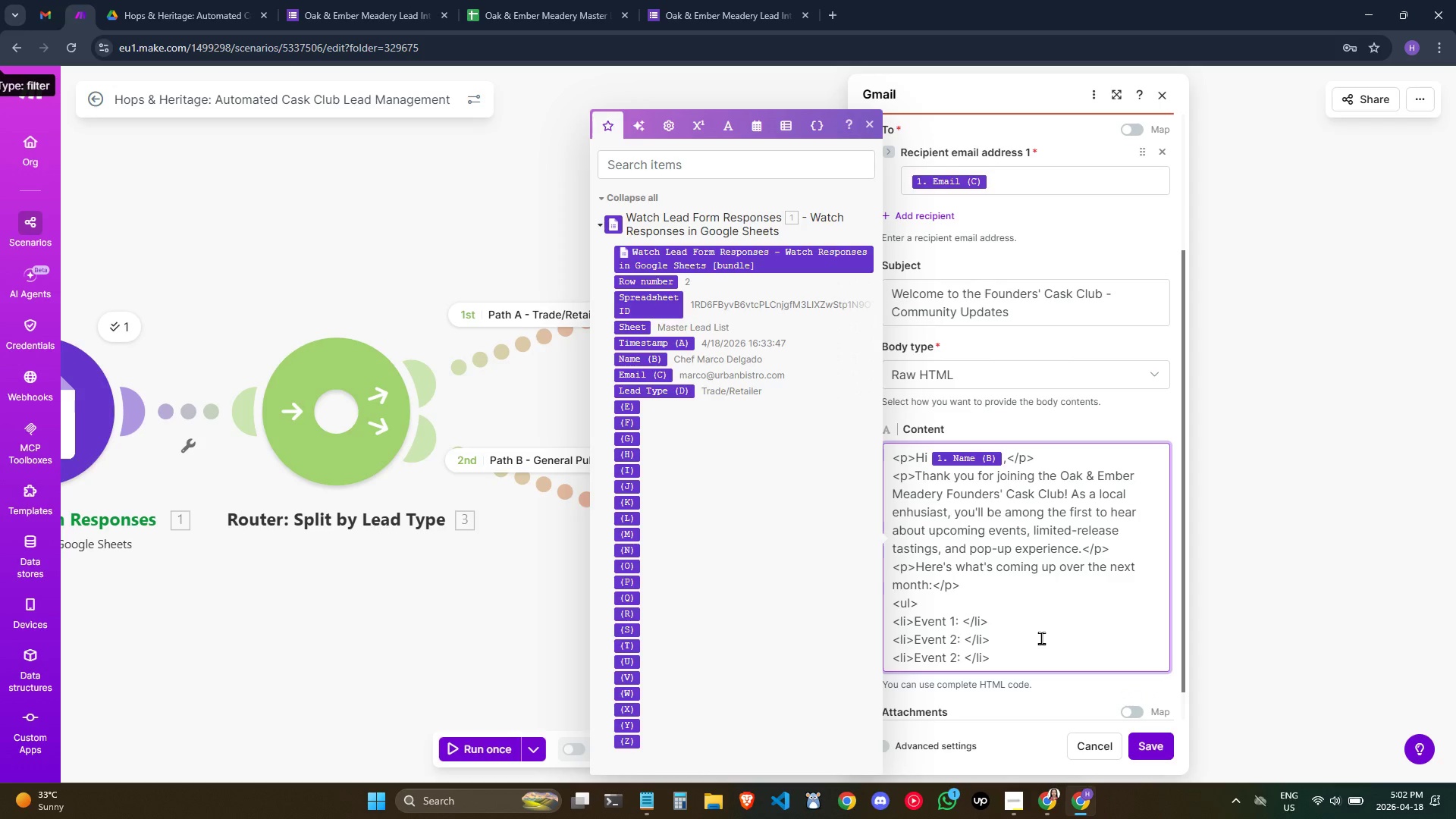 
key(Control+ArrowLeft)
 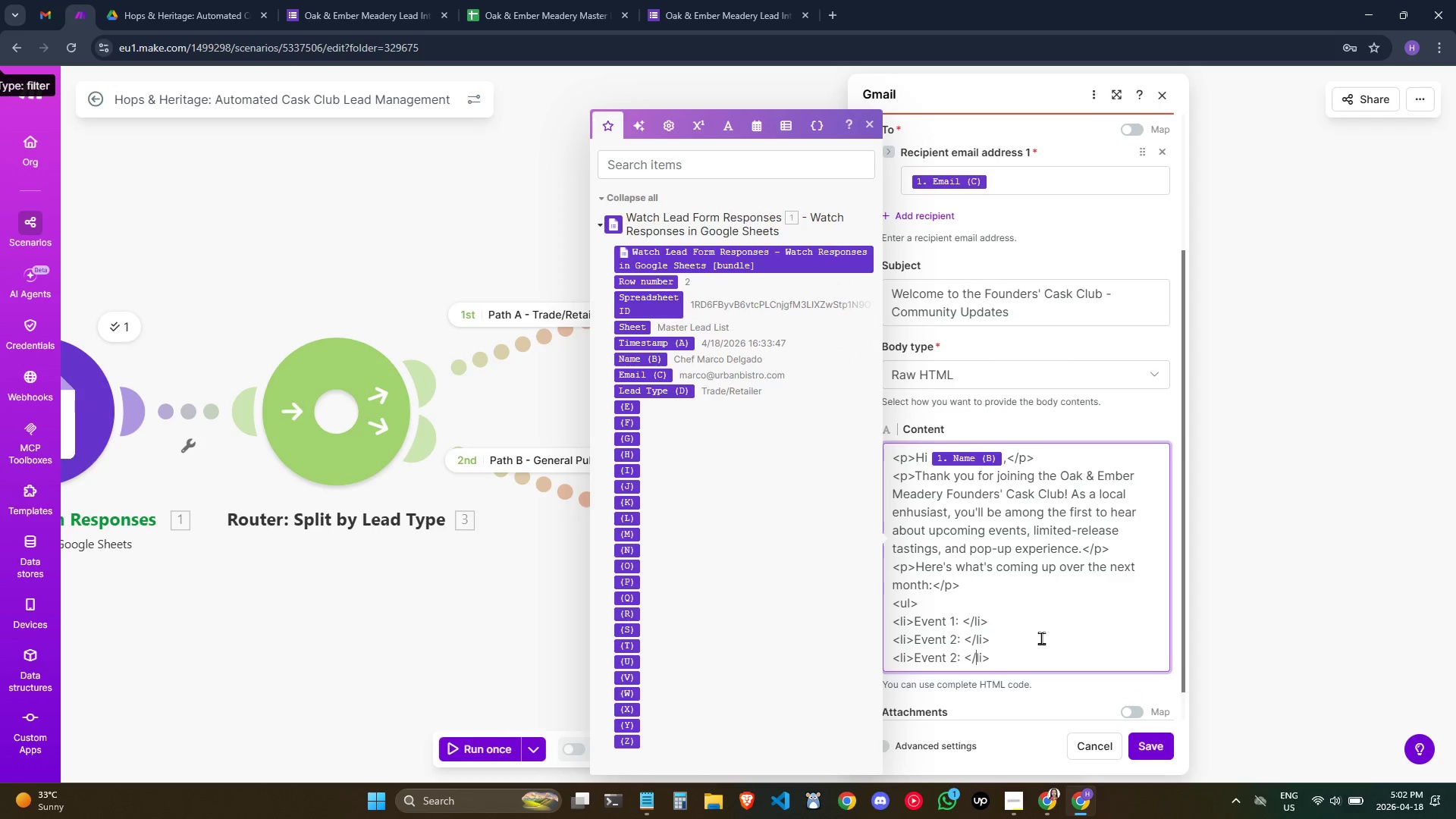 
key(Control+ArrowLeft)
 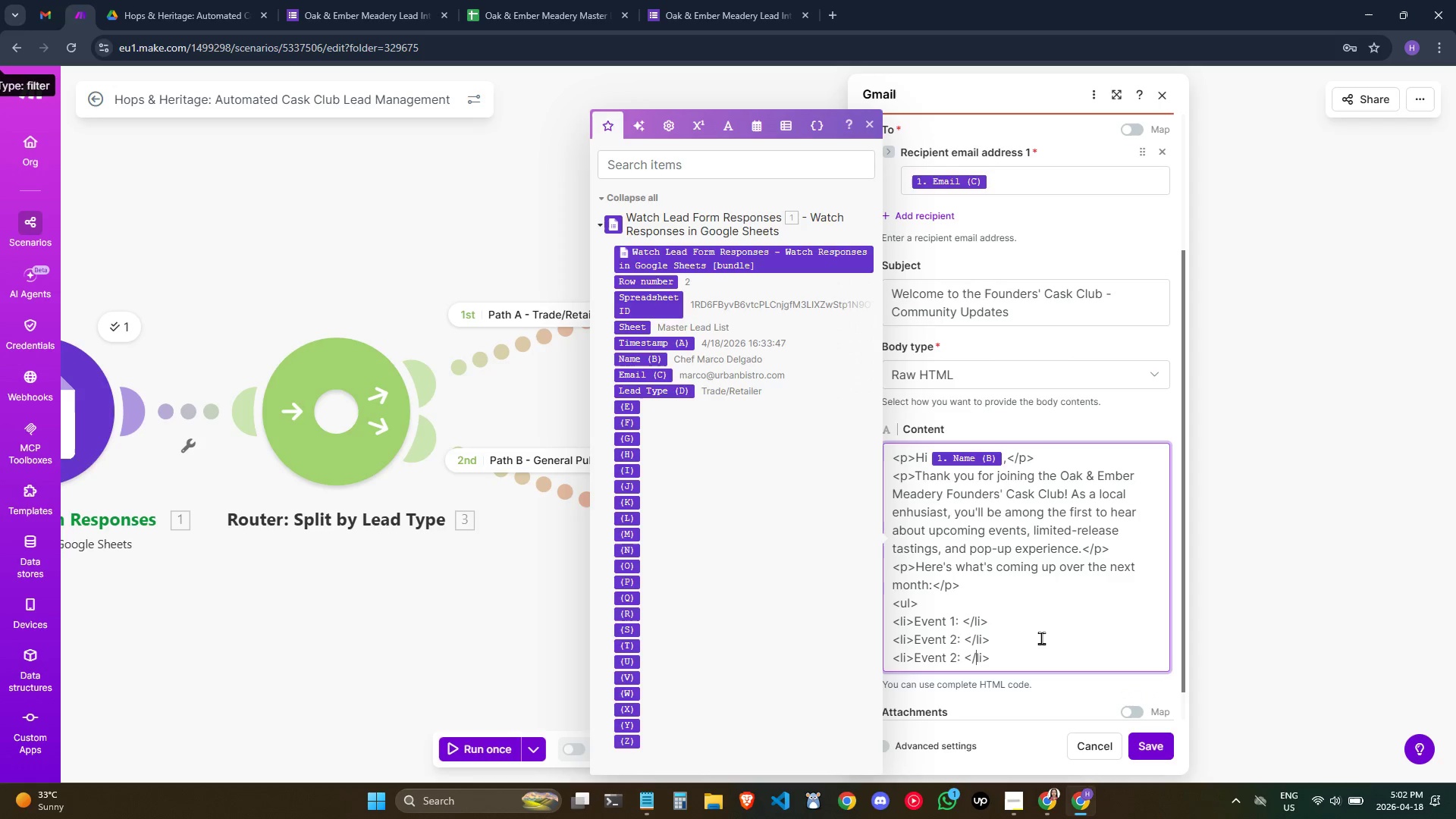 
key(Control+ArrowLeft)
 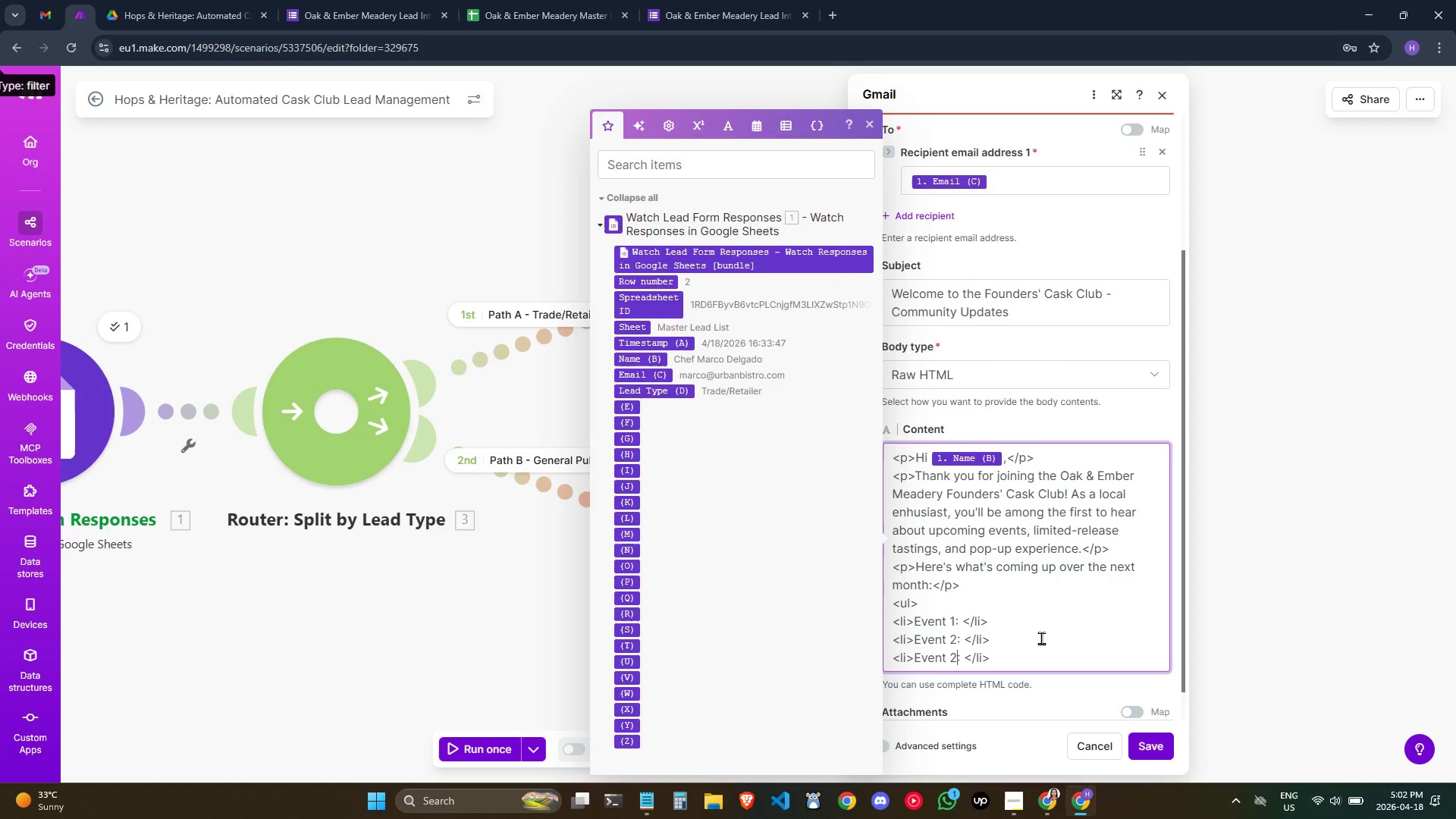 
key(Control+ArrowLeft)
 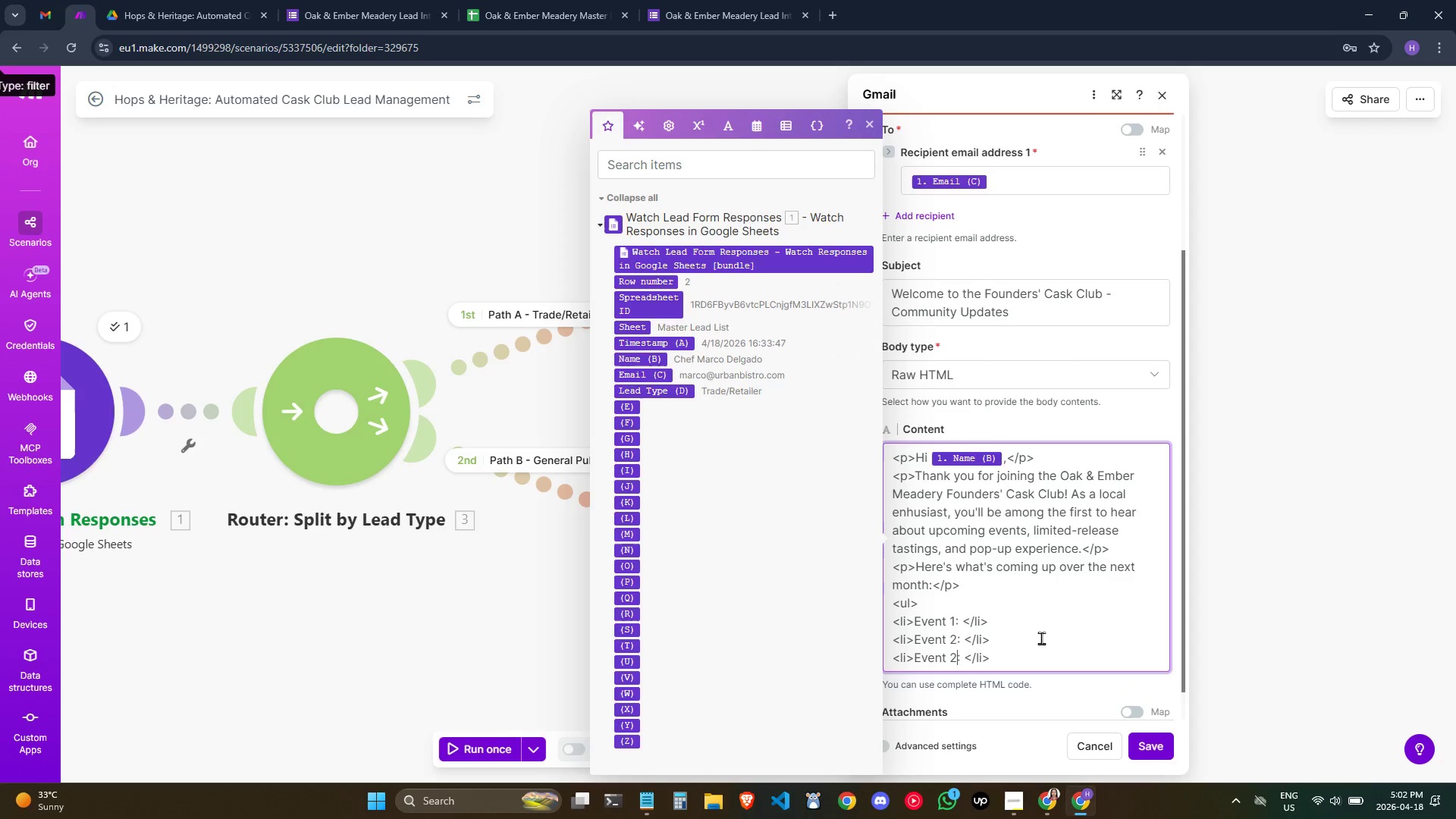 
key(Control+ArrowRight)
 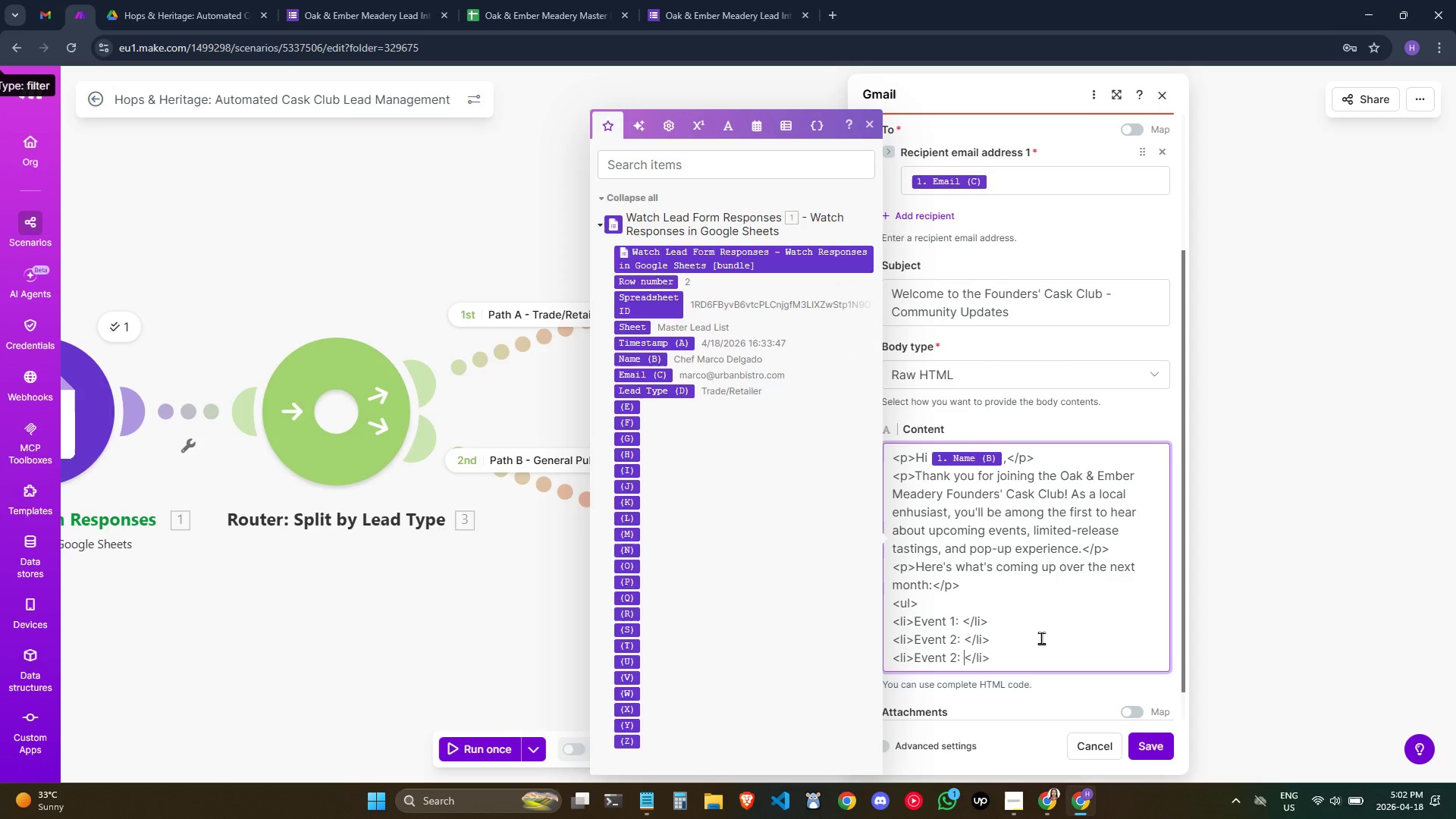 
key(Control+ArrowLeft)
 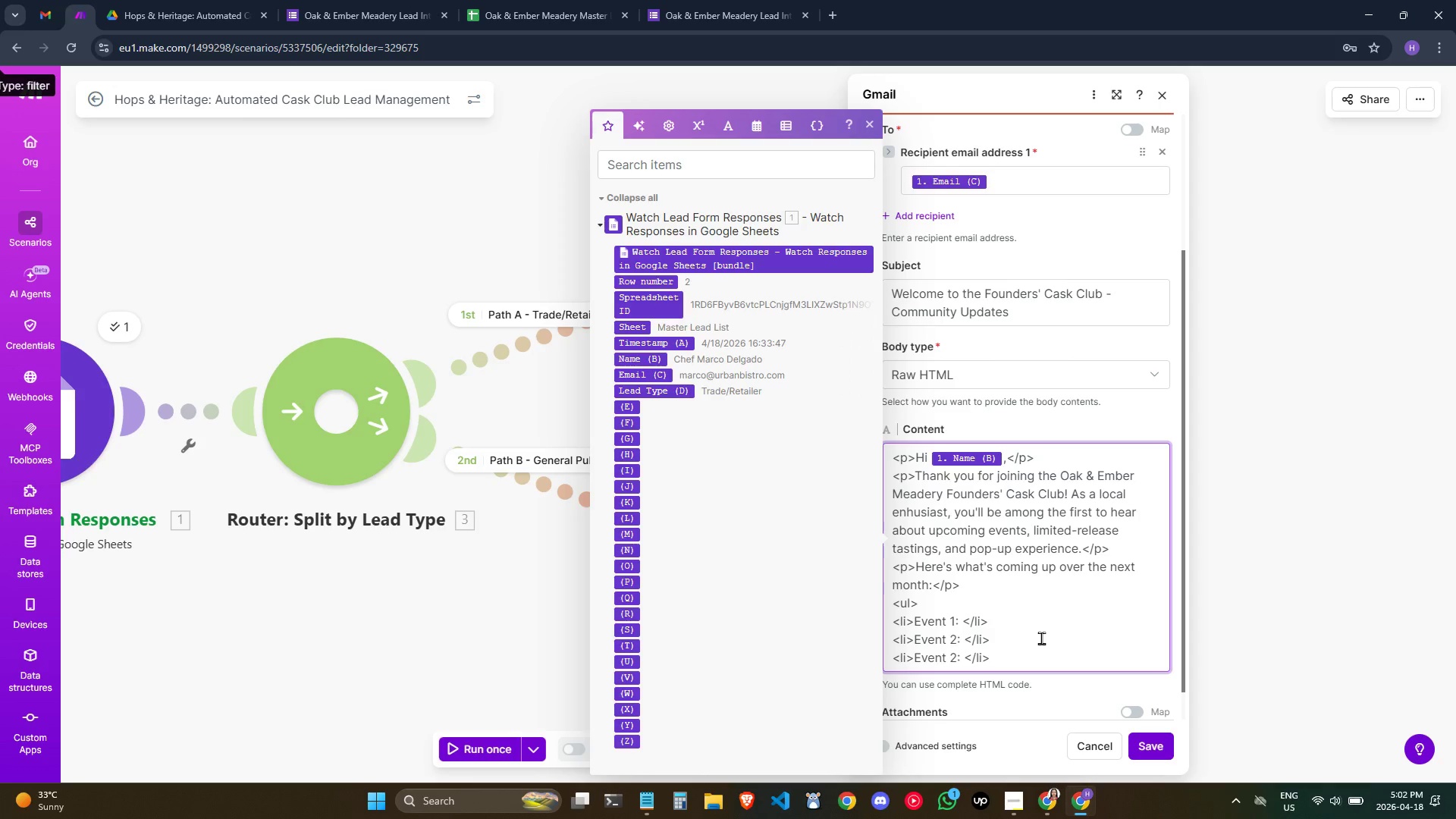 
key(Backspace)
 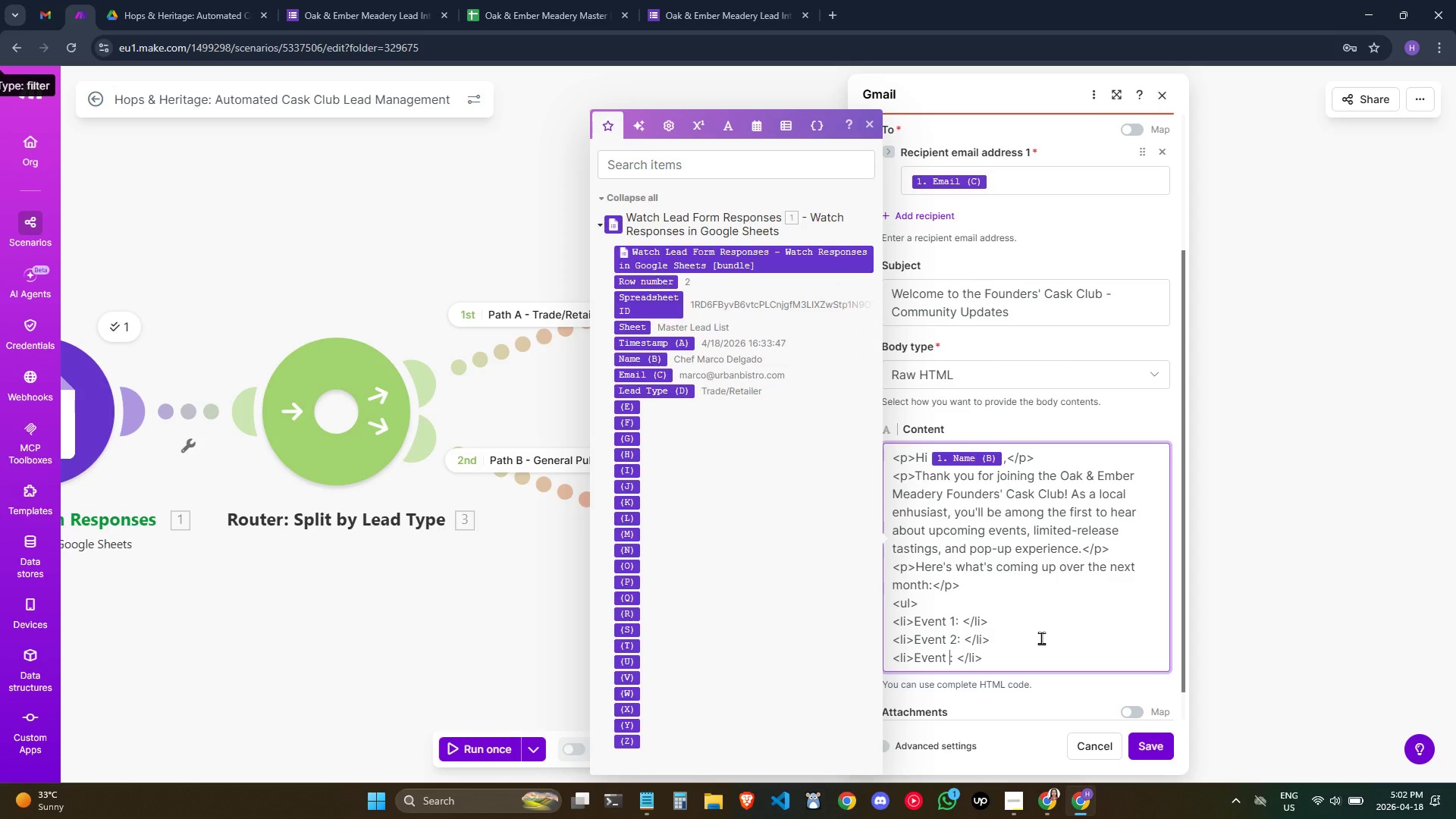 
key(3)
 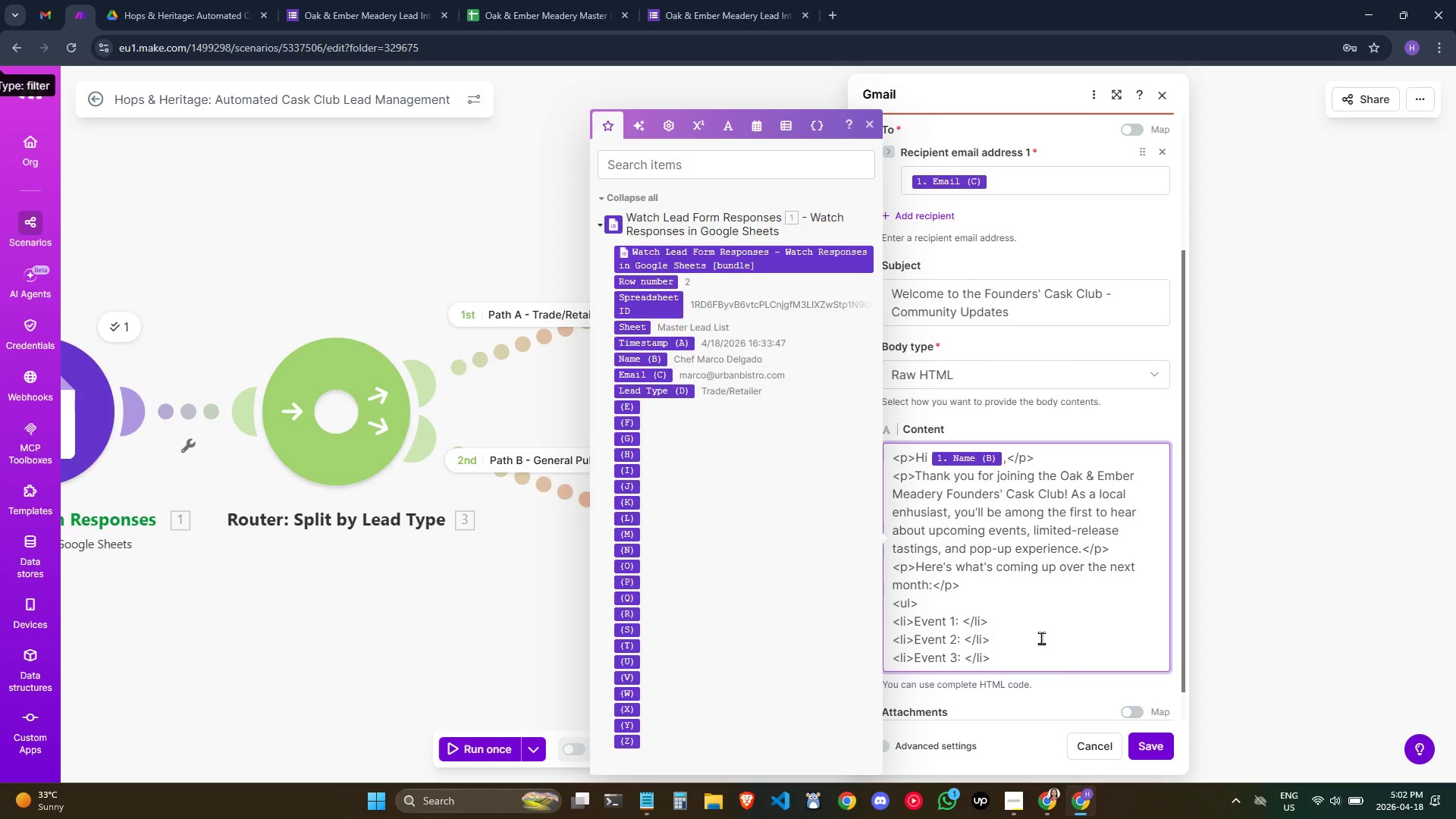 
key(ArrowRight)
 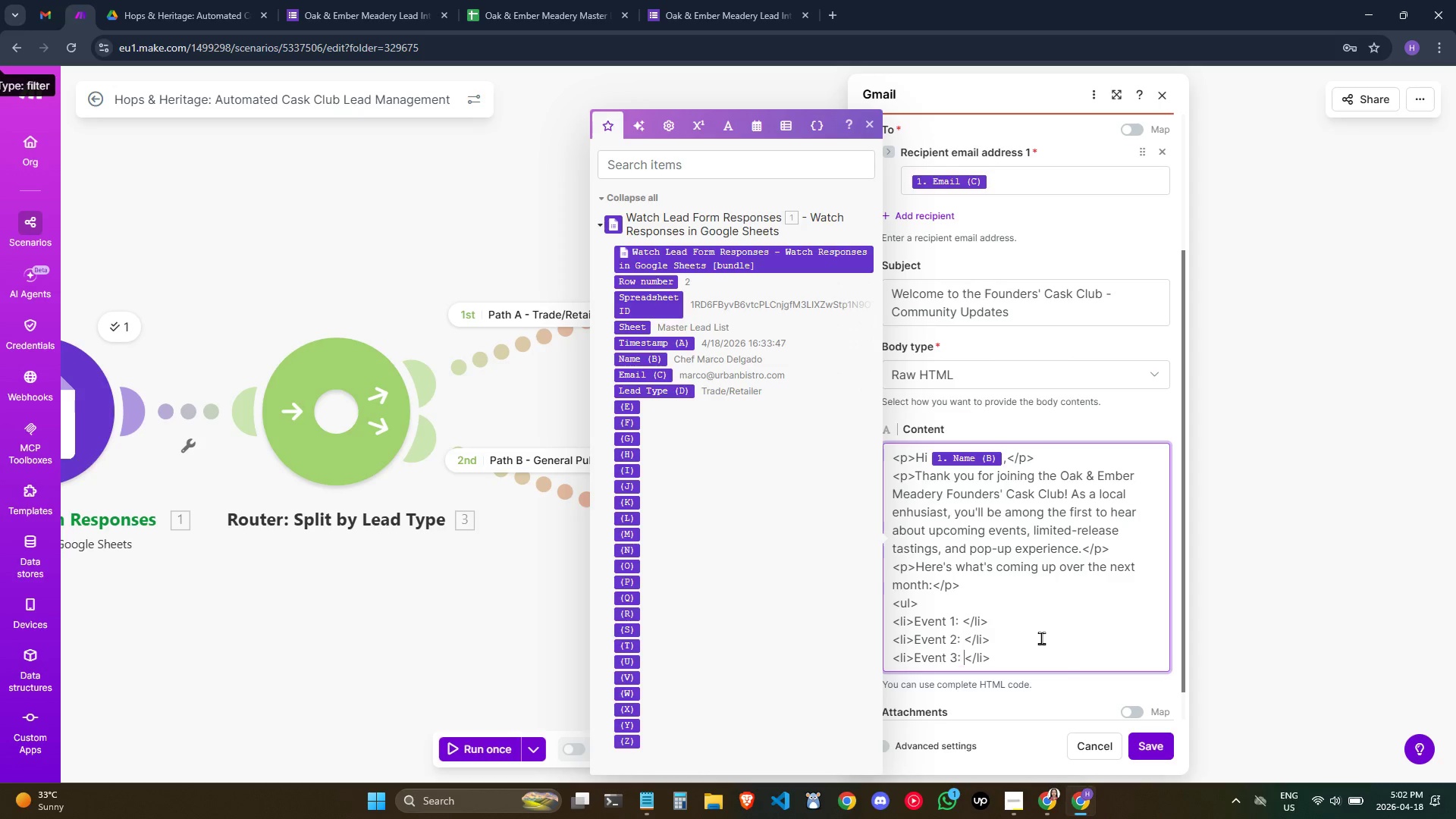 
key(ArrowRight)
 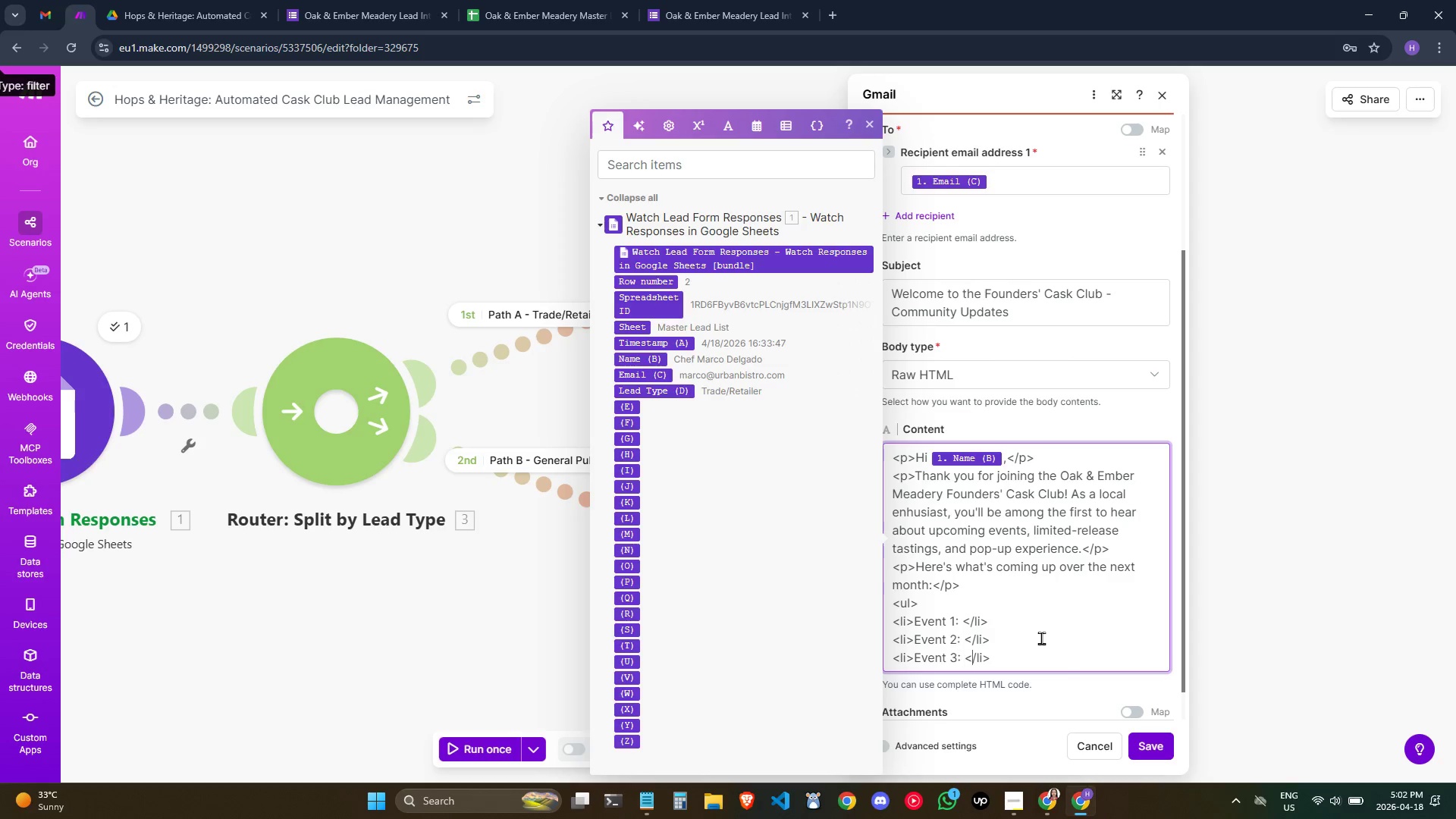 
key(ArrowRight)
 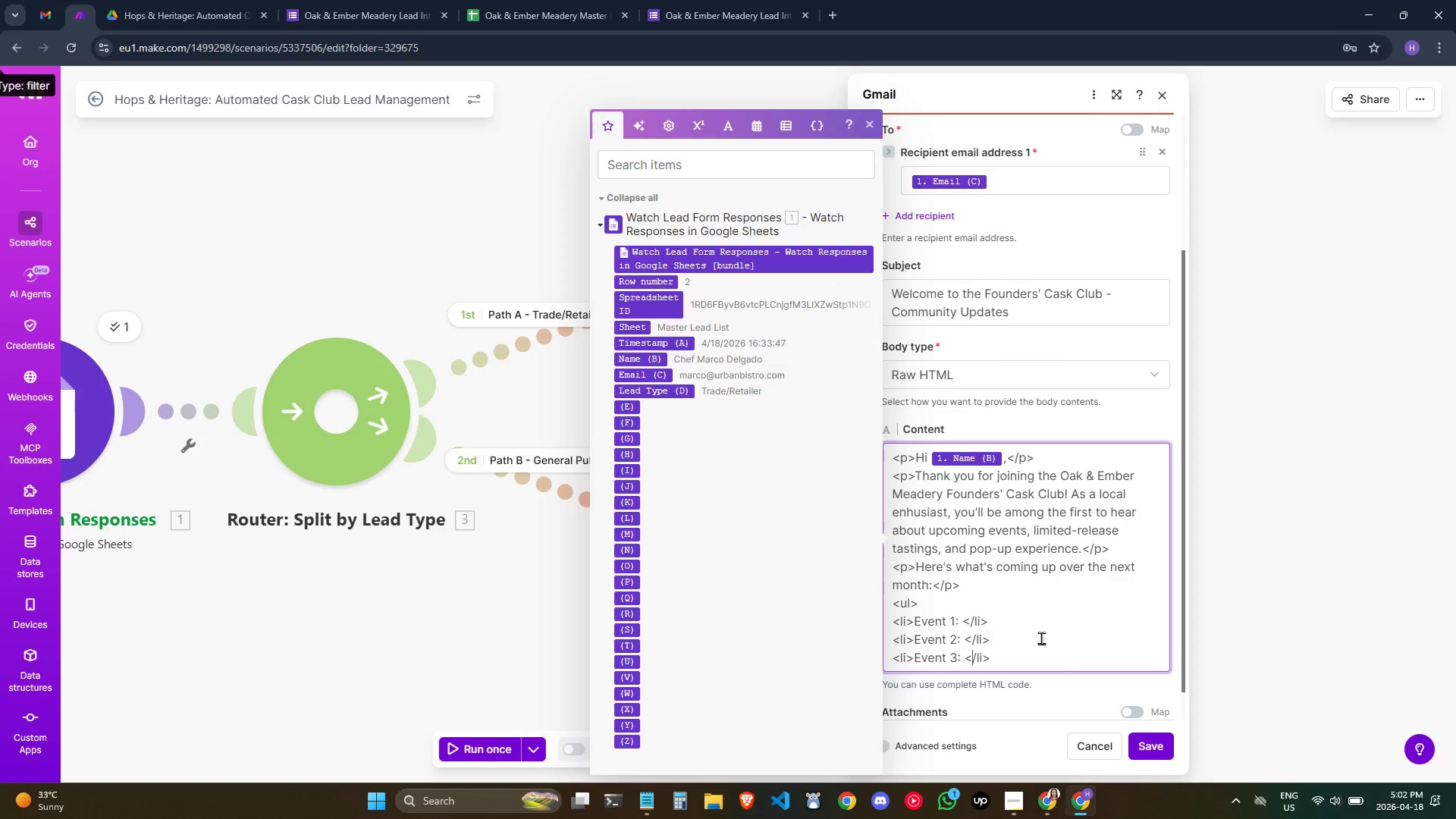 
key(Control+ArrowRight)
 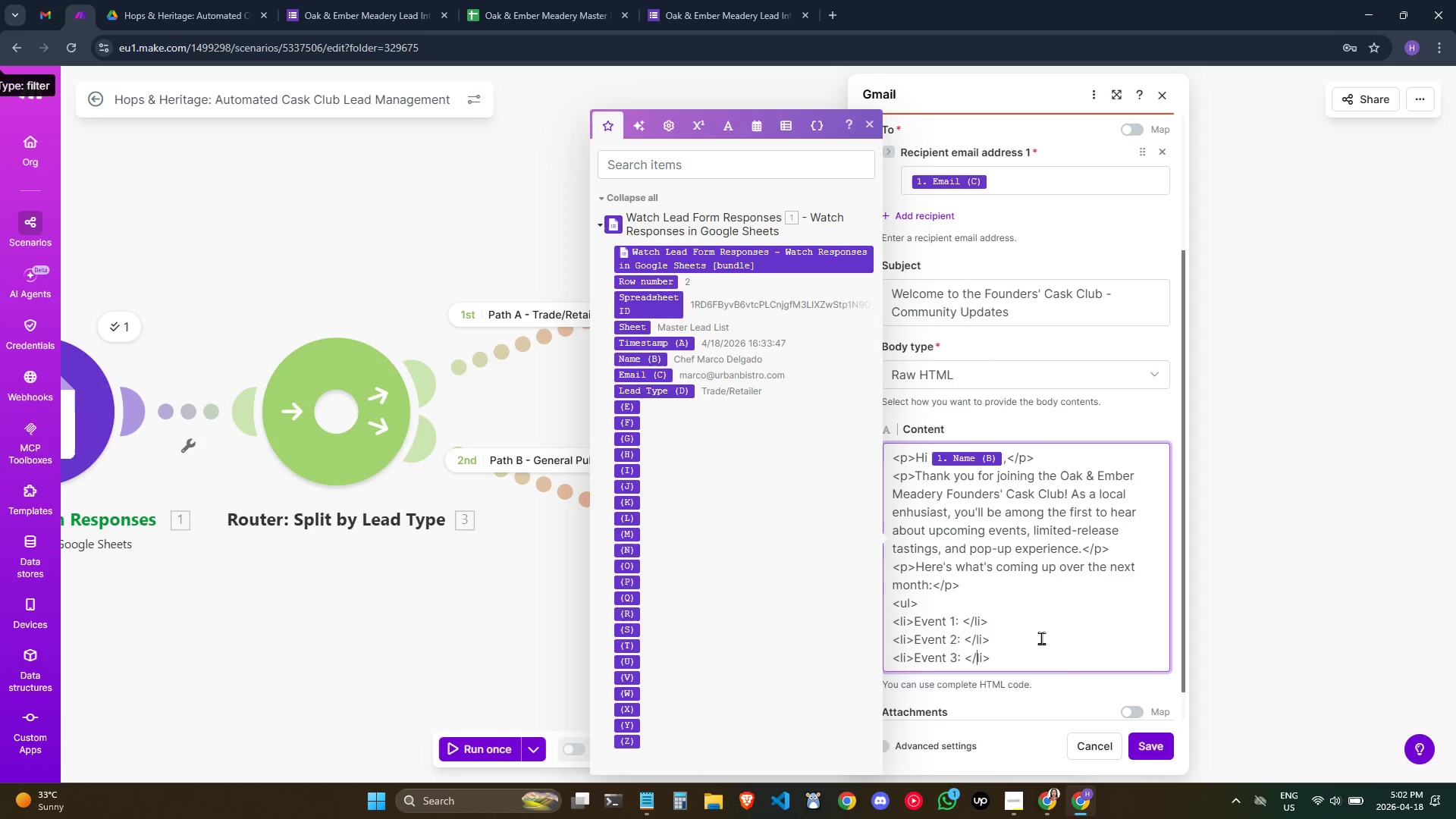 
key(Control+ArrowRight)
 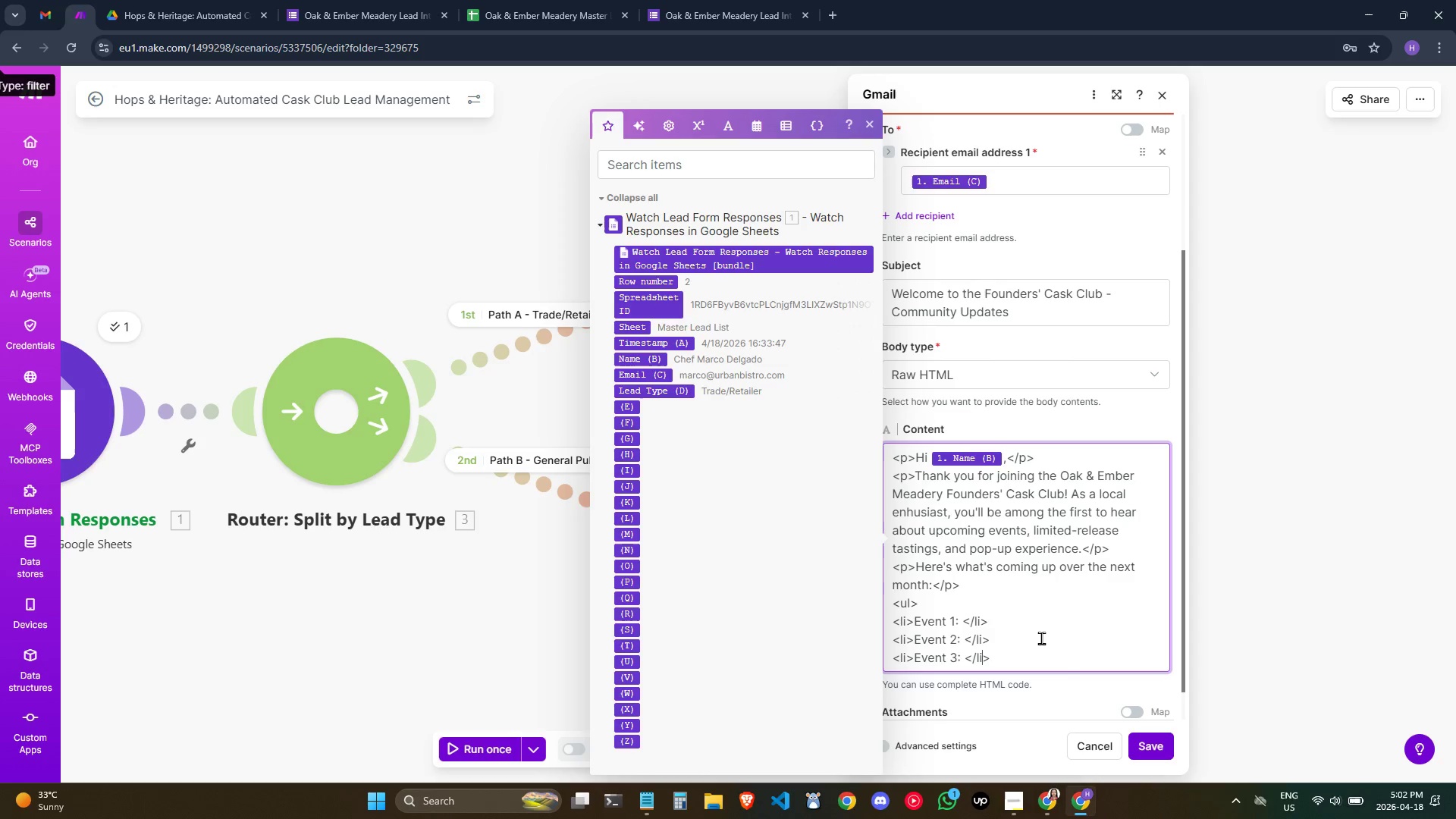 
key(ArrowRight)
 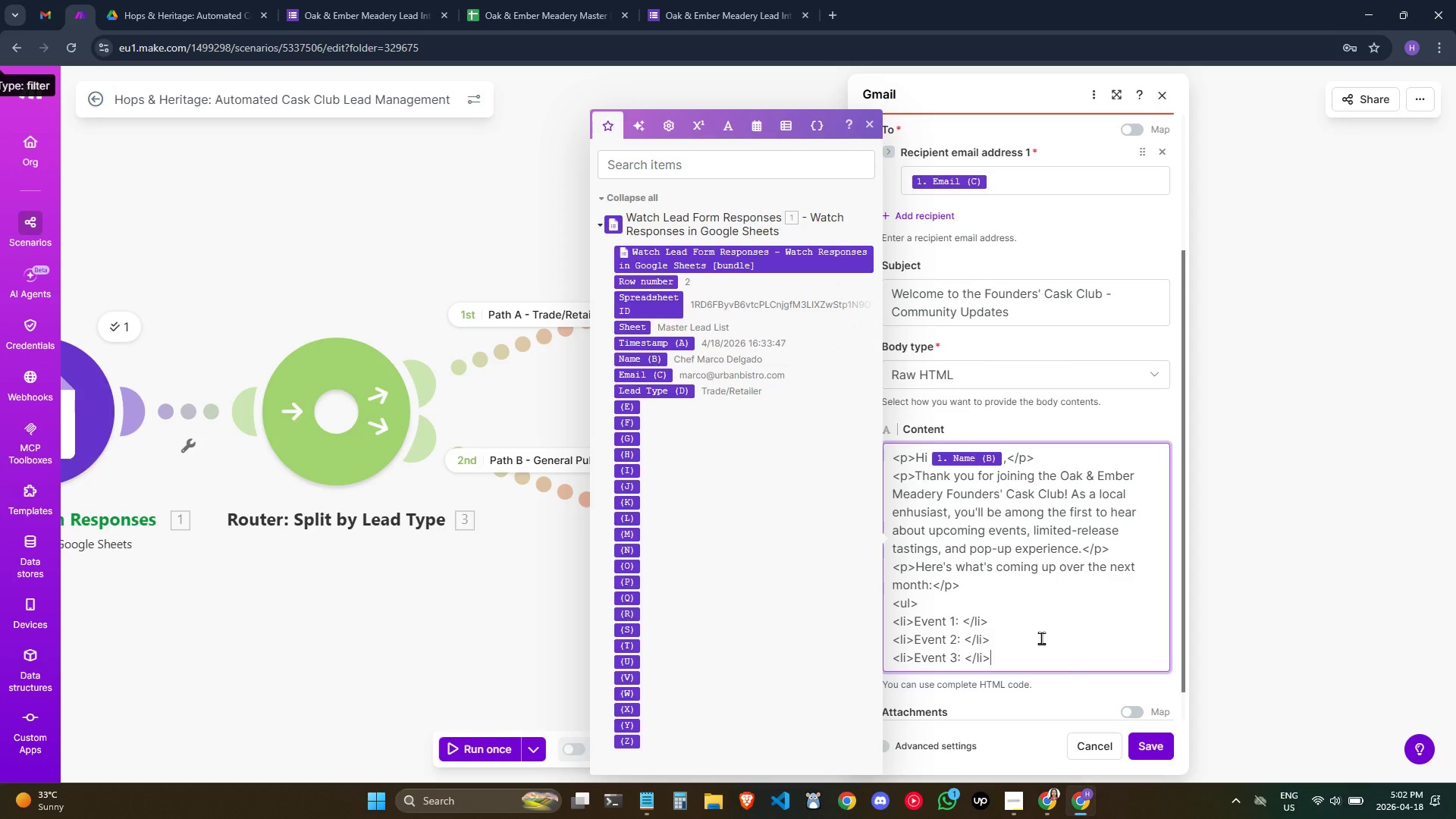 
key(ArrowRight)
 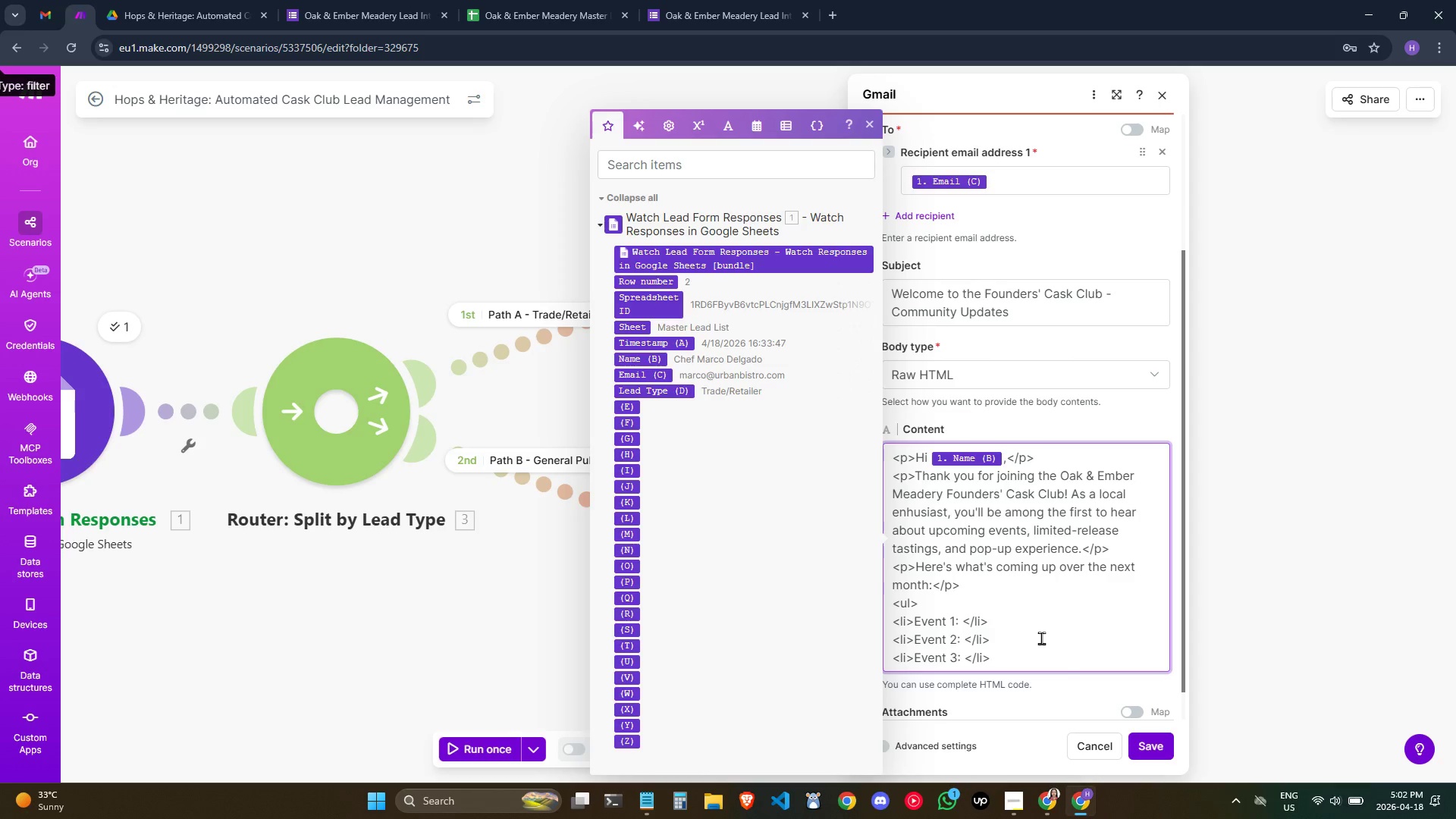 
key(Enter)
 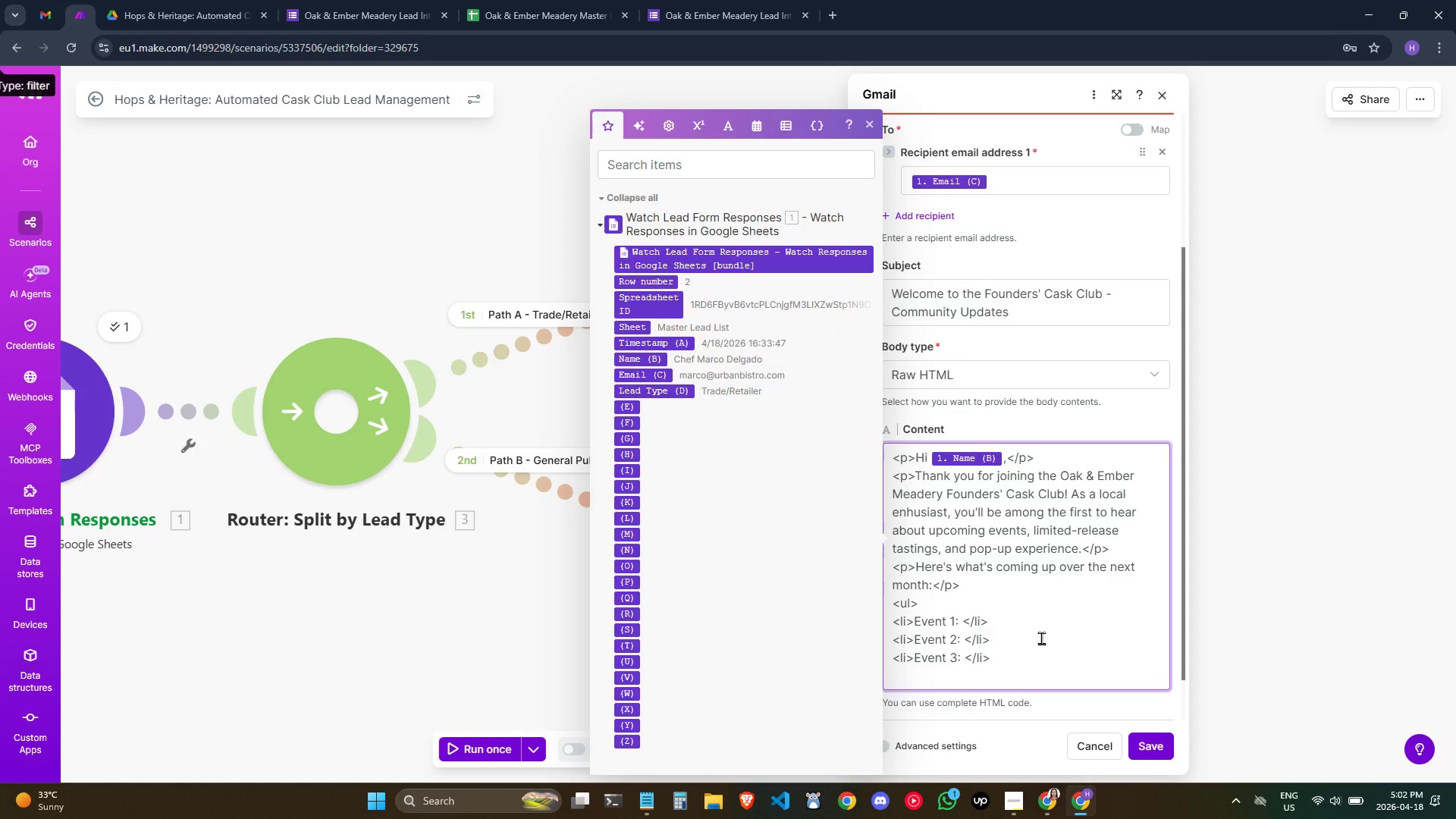 
type(</)
key(Backspace)
type(ul>)
 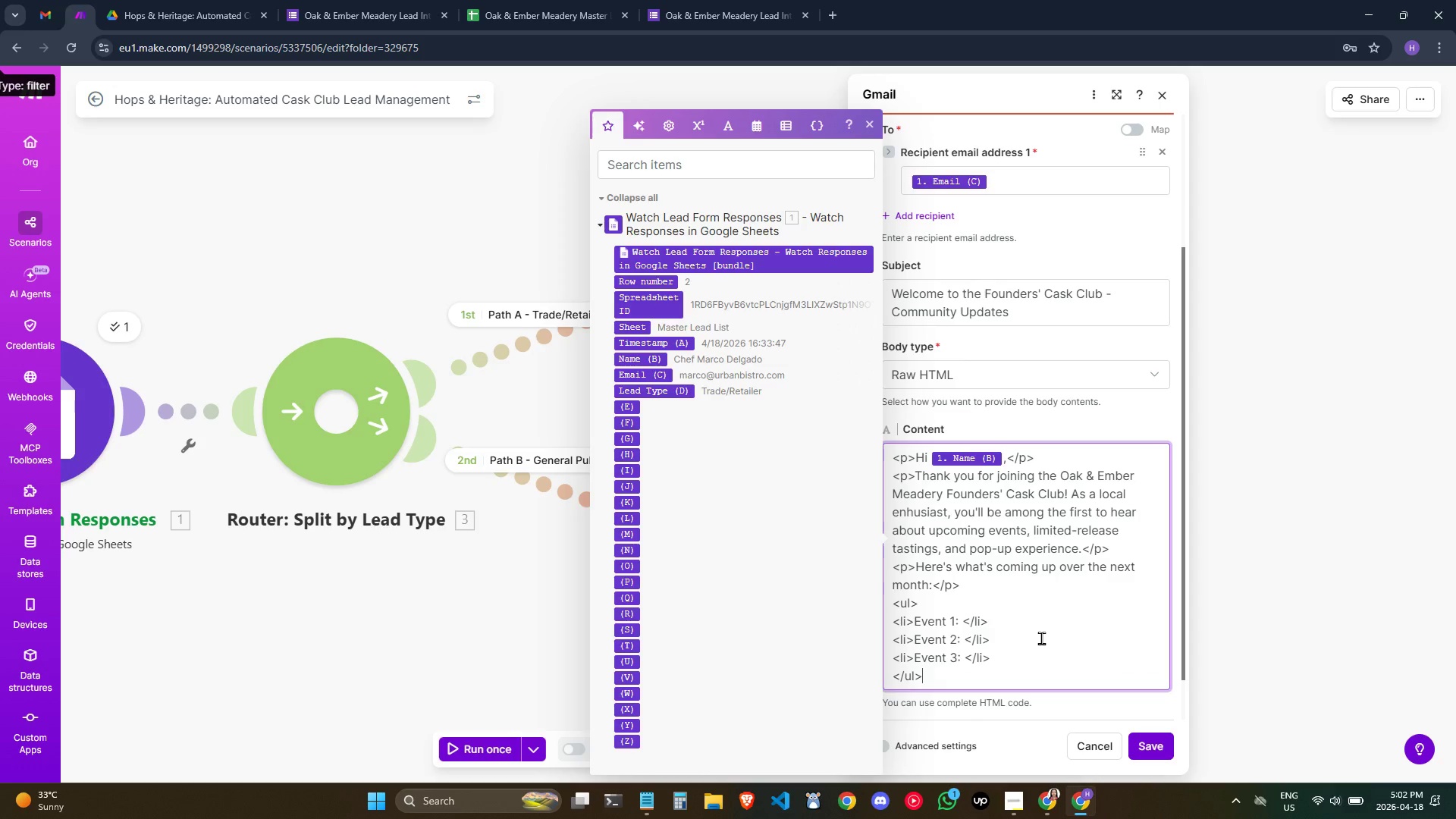 
key(Enter)
 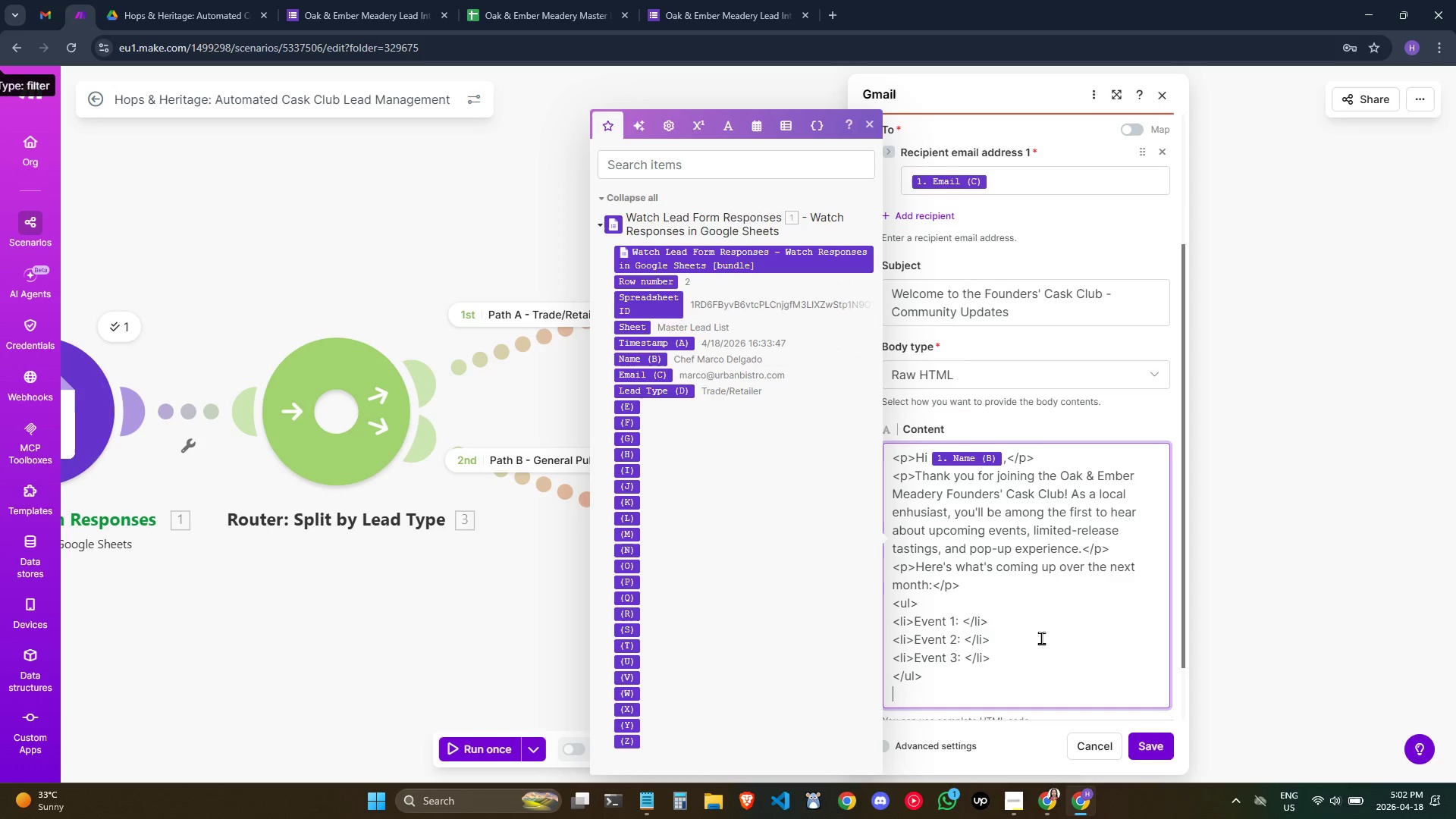 
type(<p>Keep)
 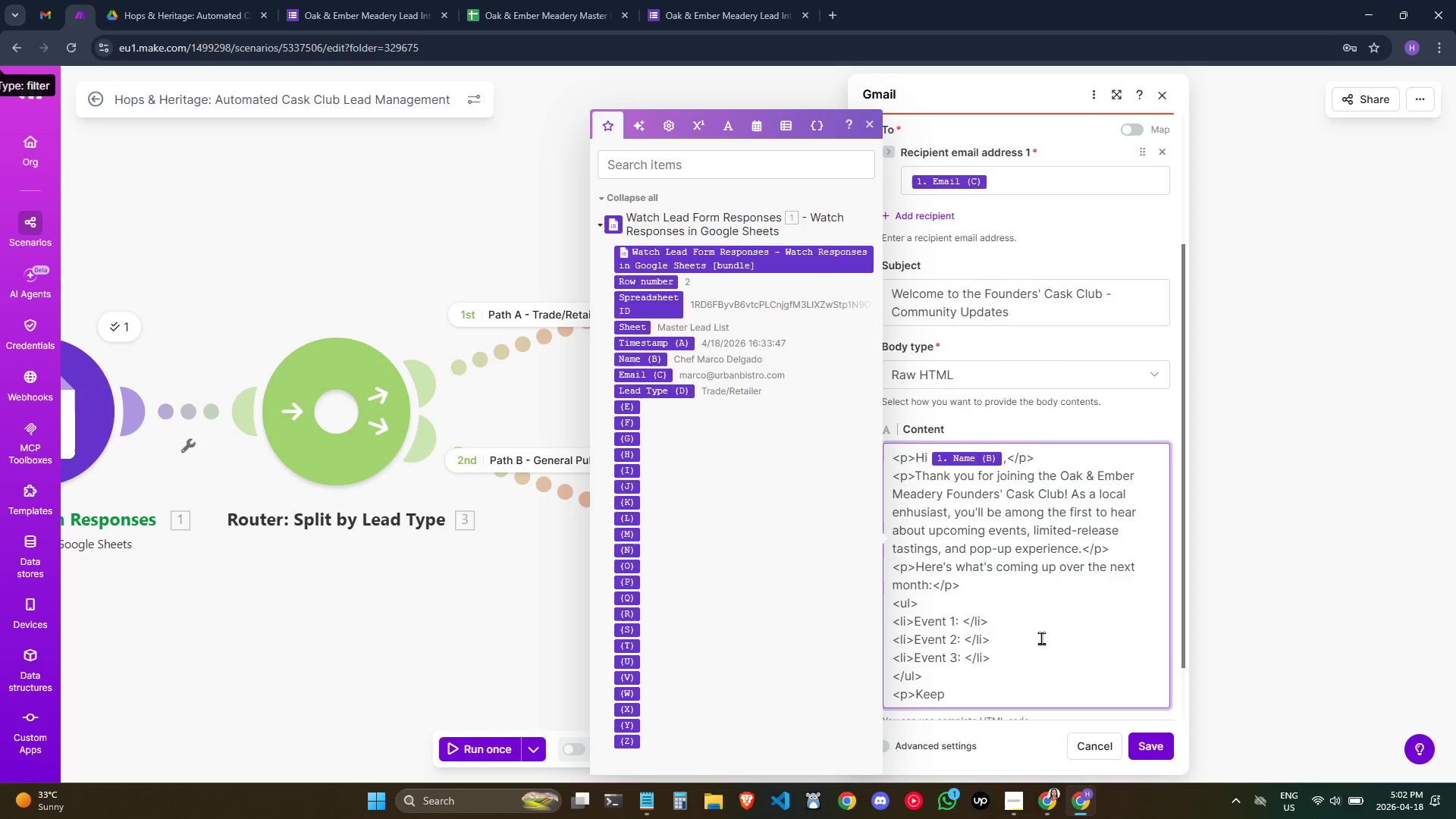 
type( an eye your inbox for special)
 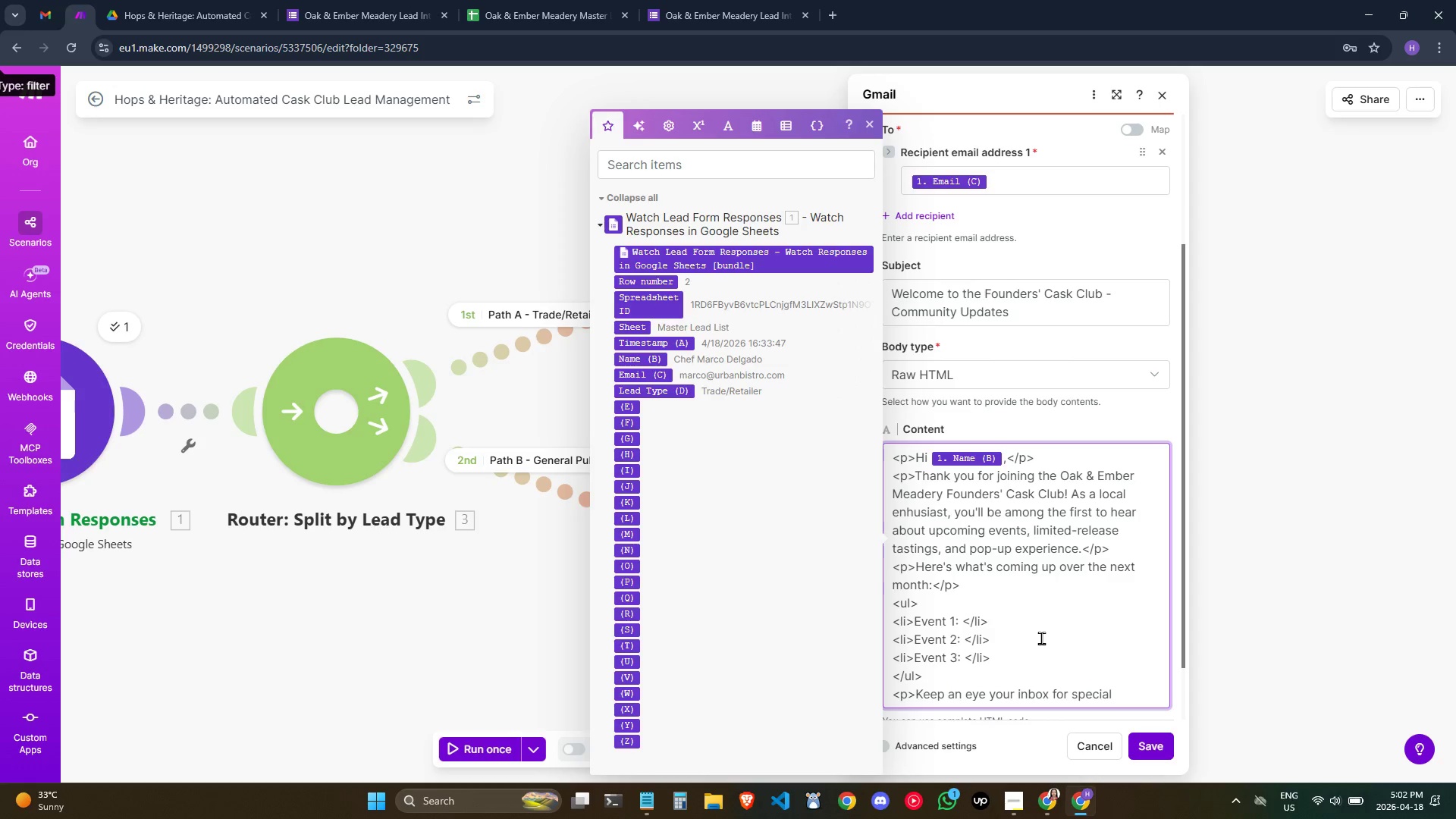 
wait(5.11)
 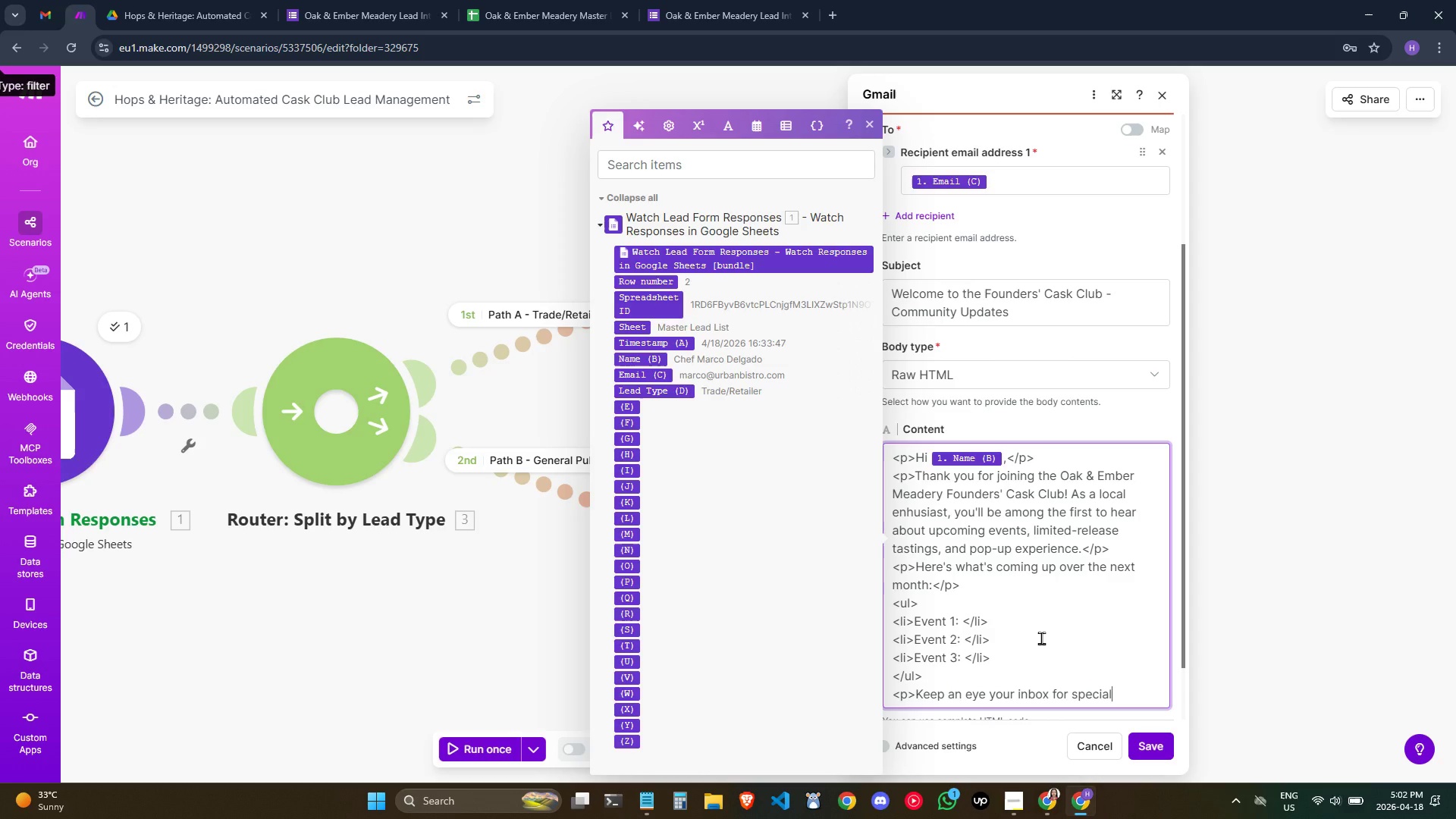 
key(Enter)
 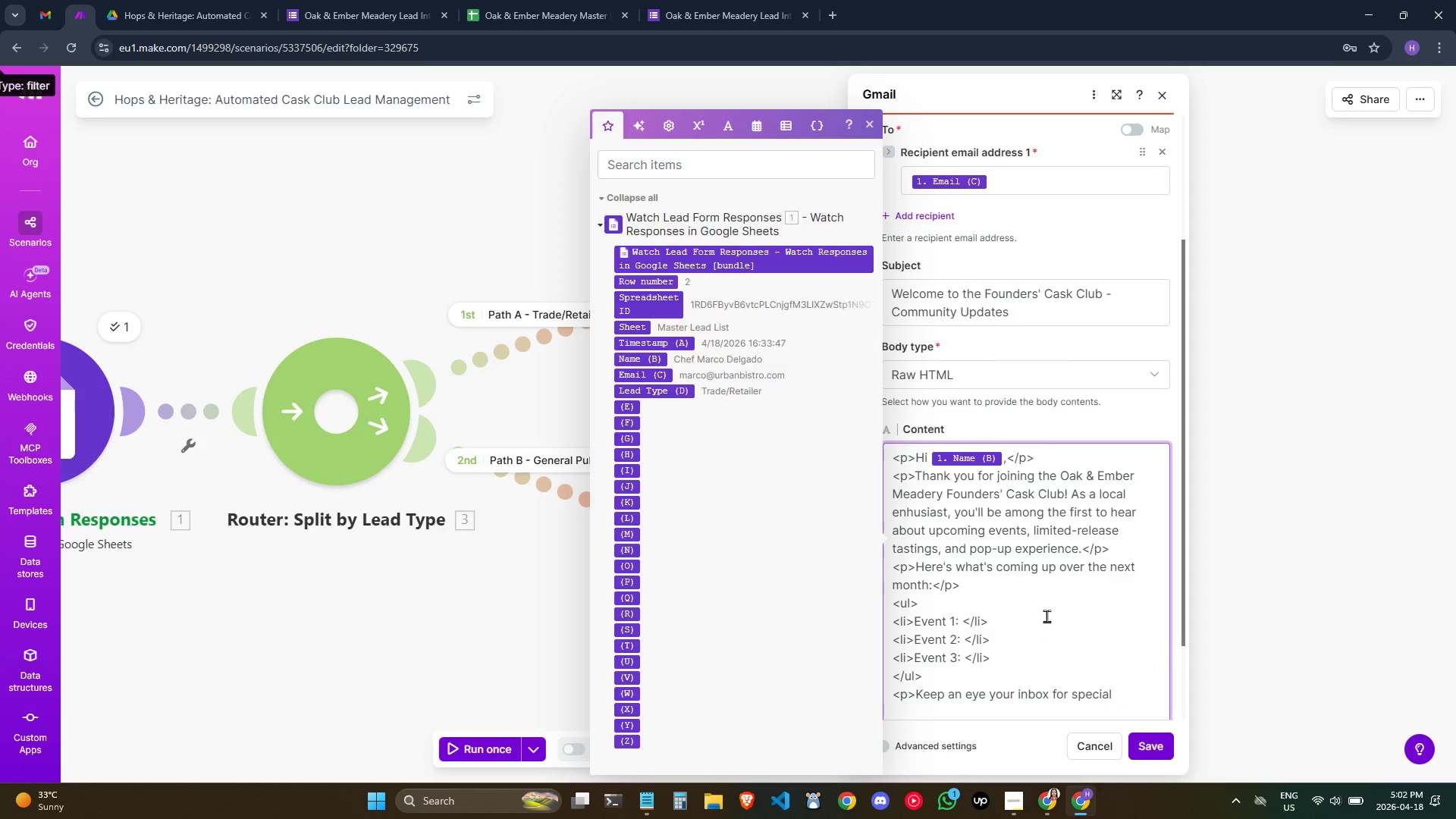 
key(Enter)
 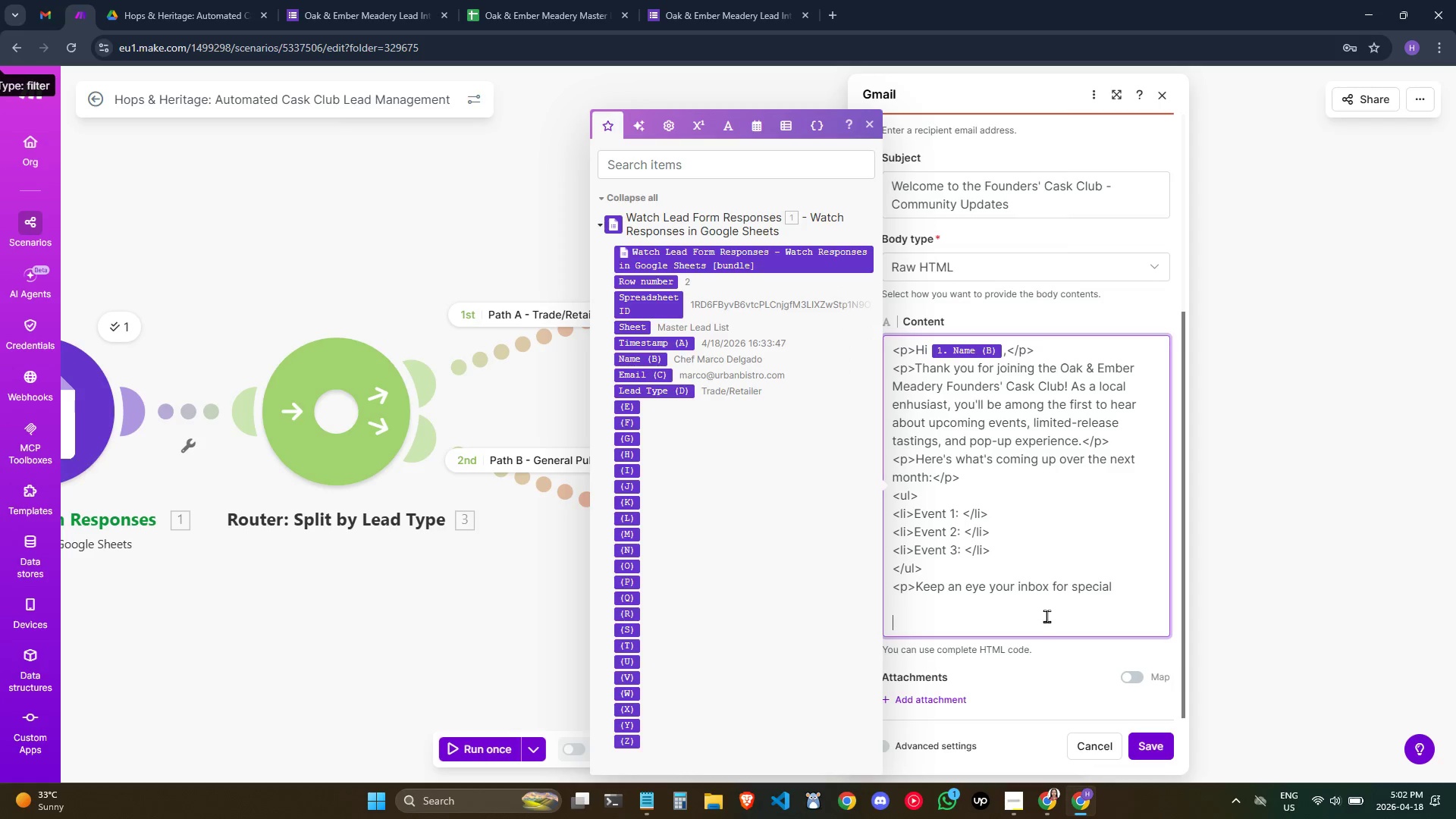 
key(ArrowLeft)
 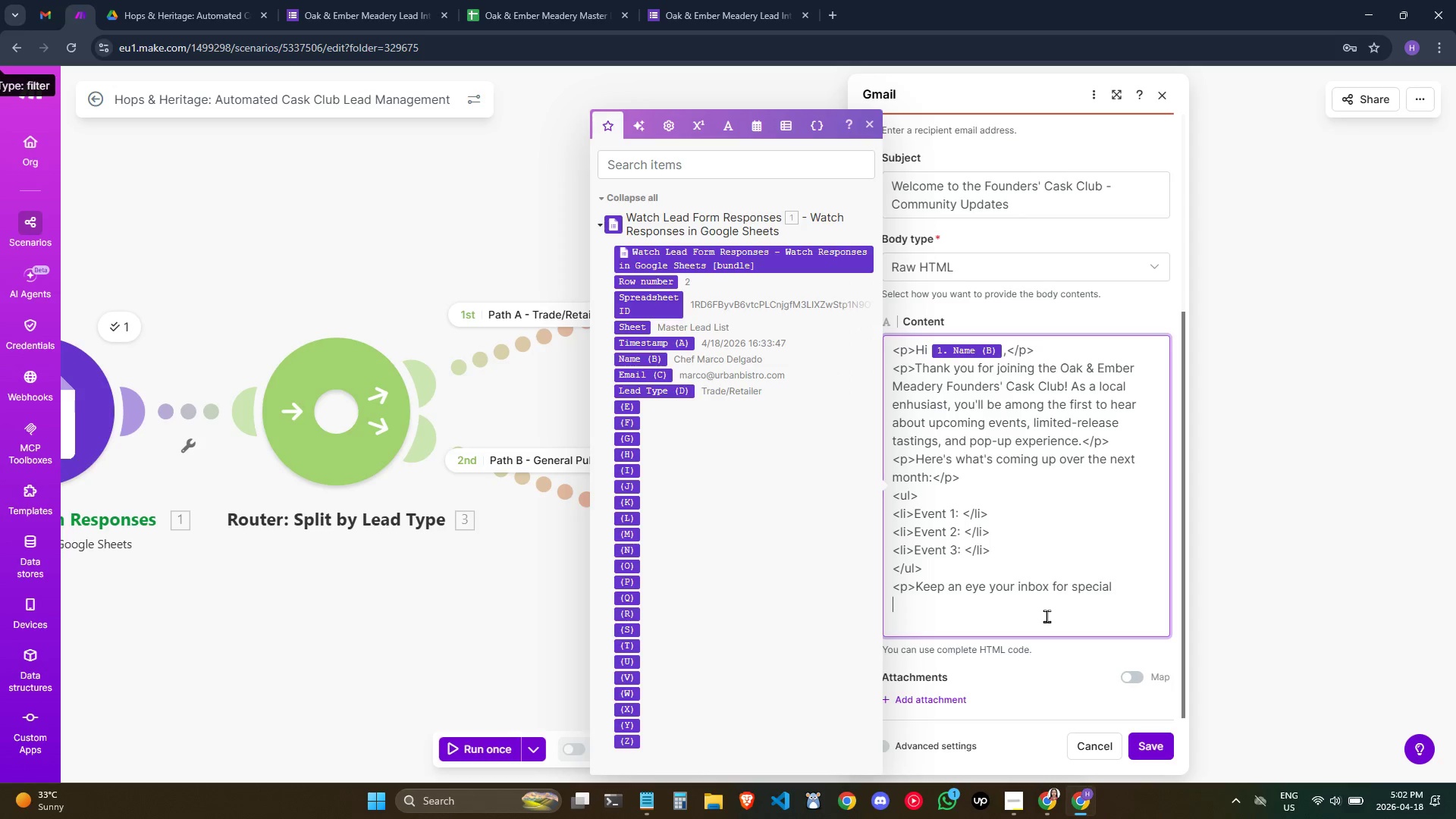 
key(ArrowLeft)
 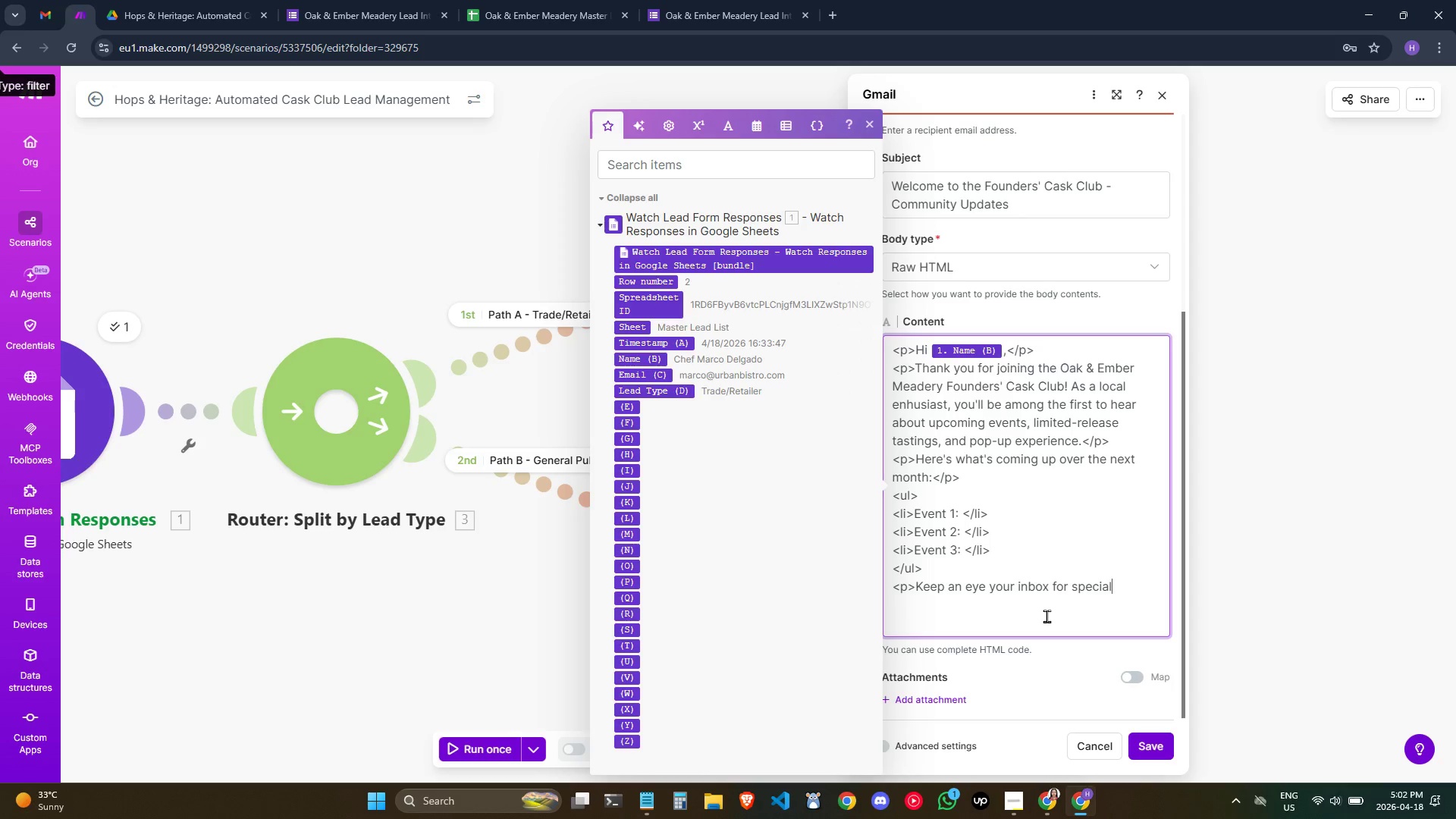 
key(ArrowLeft)
 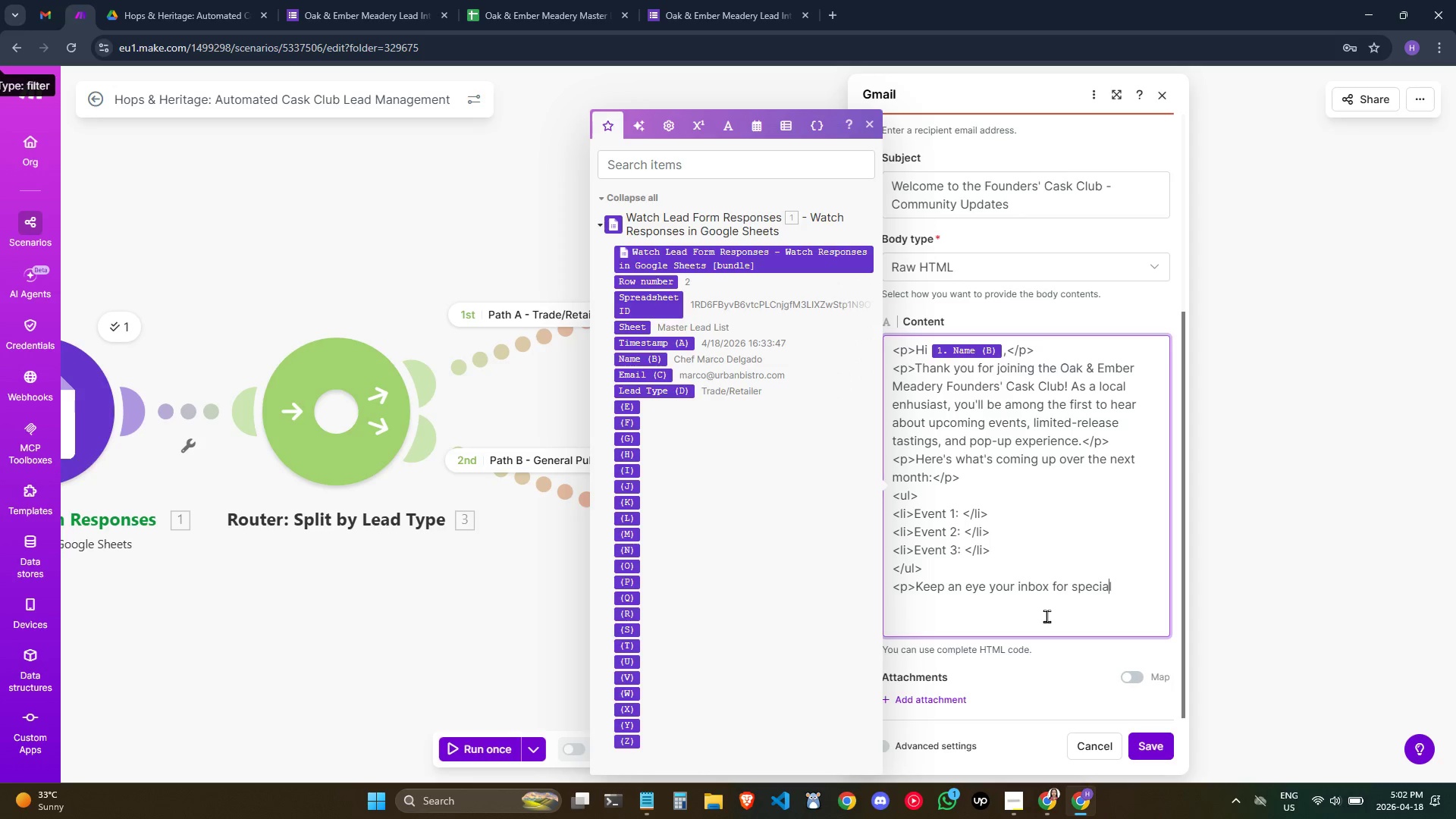 
key(ArrowRight)
 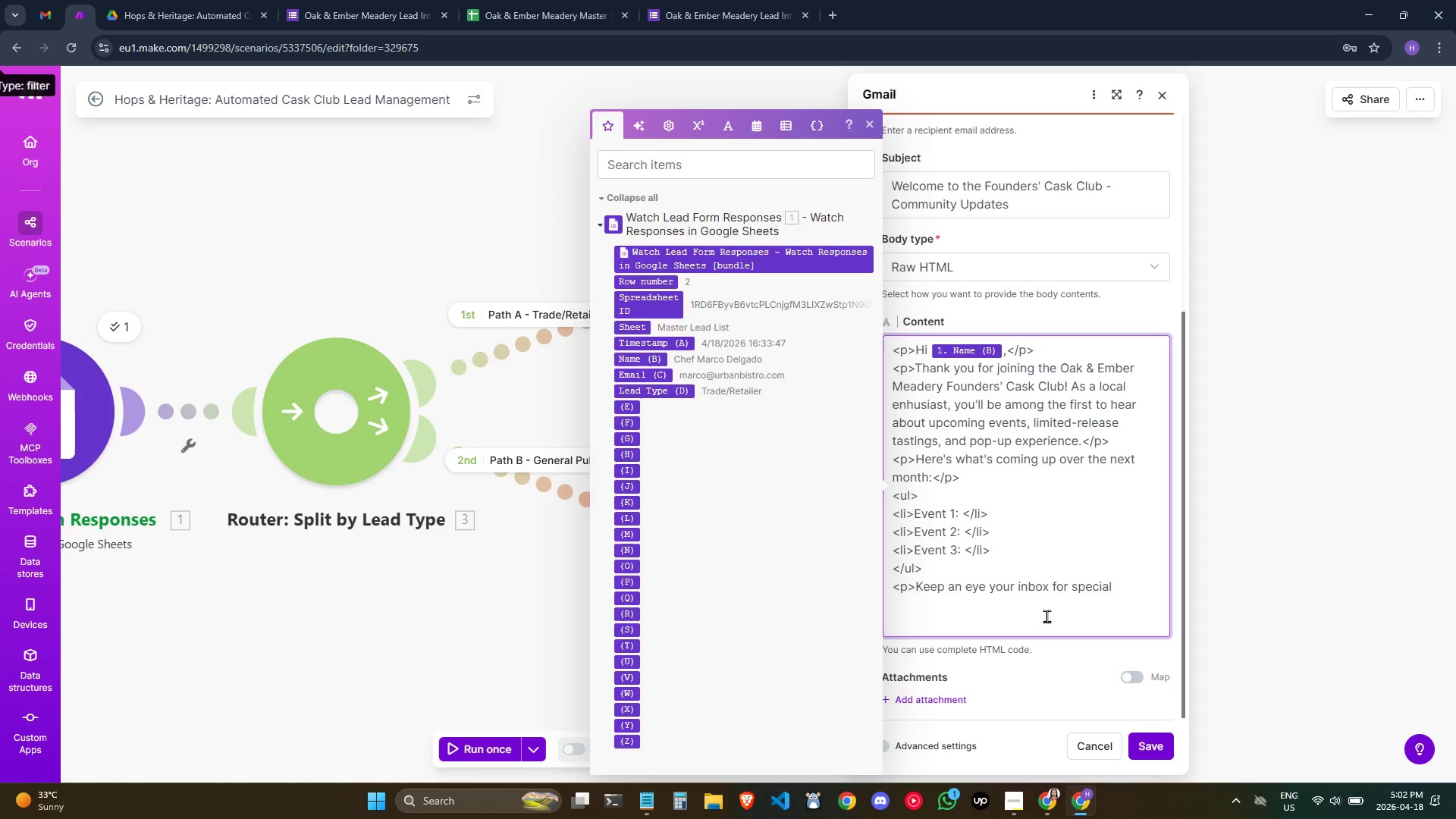 
type( invatat)
key(Backspace)
key(Backspace)
key(Backspace)
key(Backspace)
type(itations and early )
 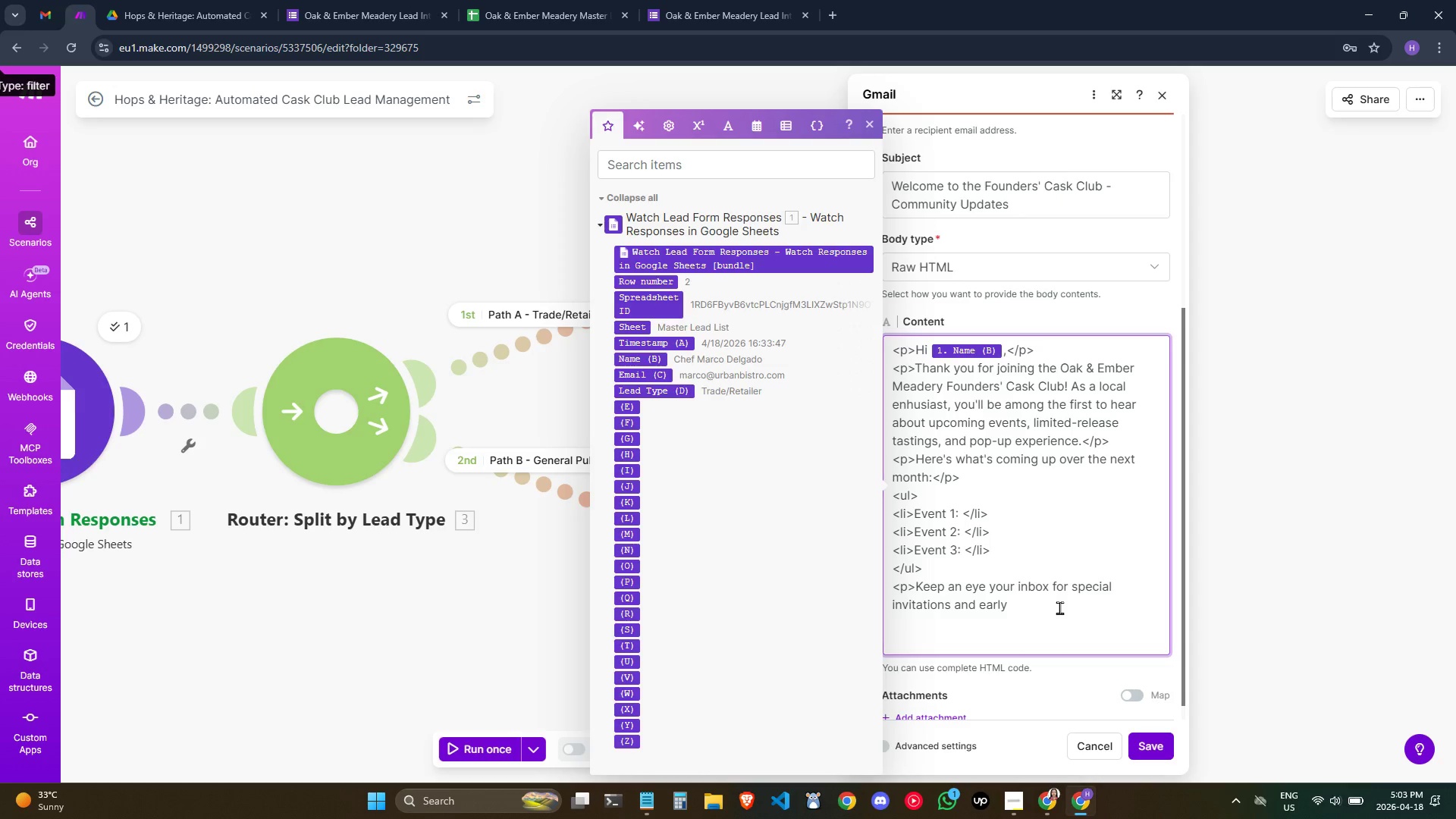 
wait(23.61)
 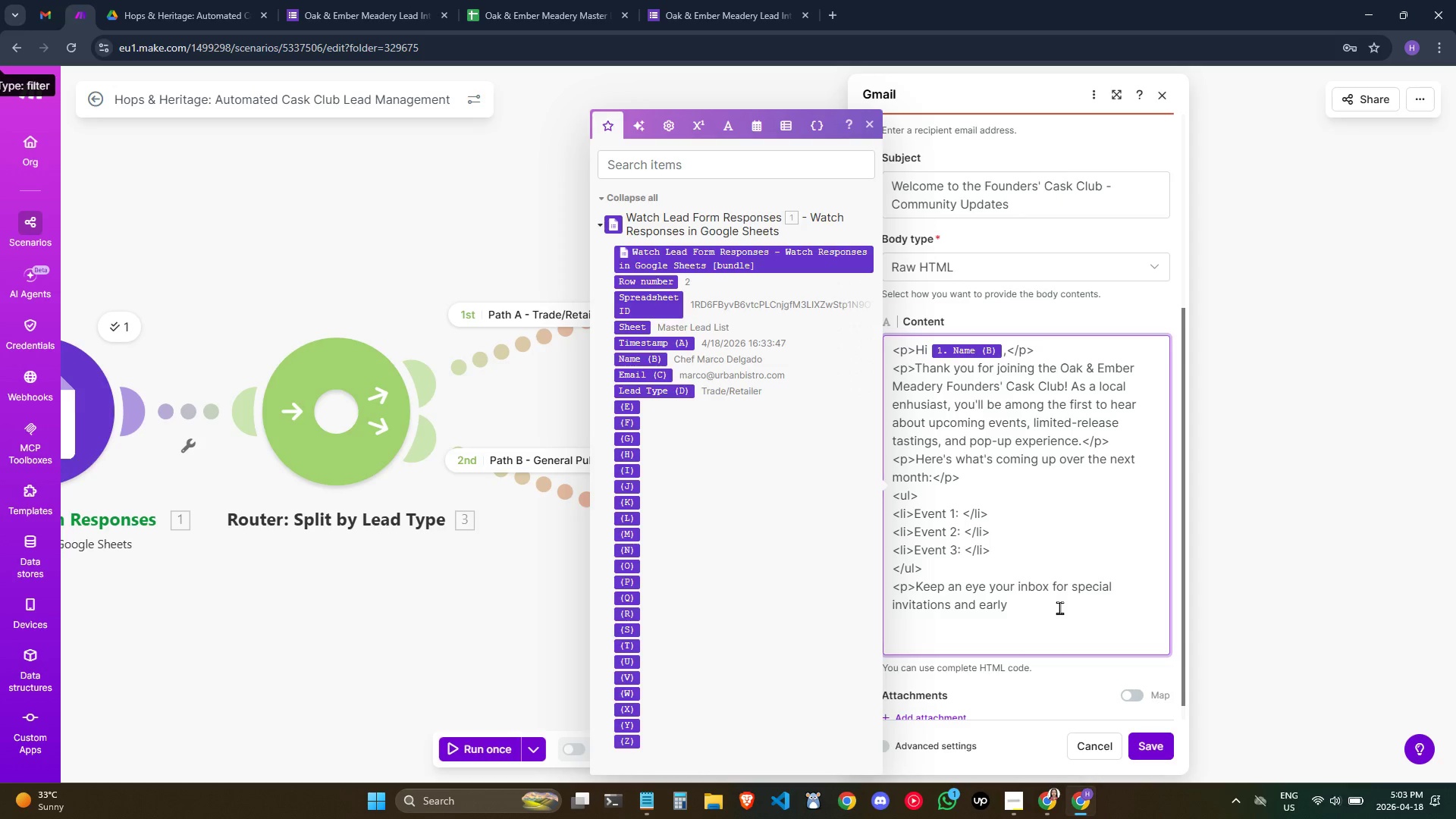 
left_click([1037, 601])
 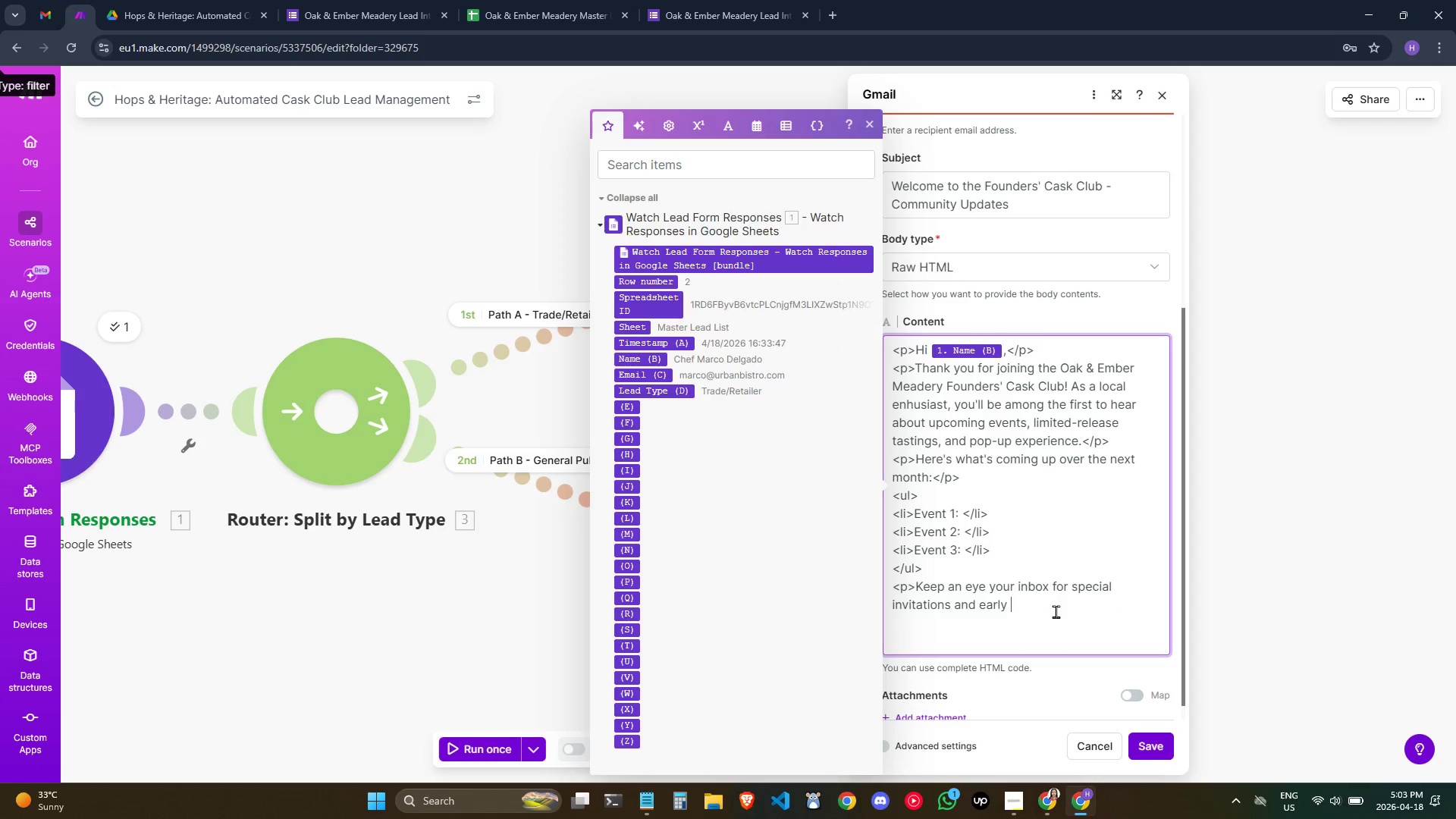 
wait(8.91)
 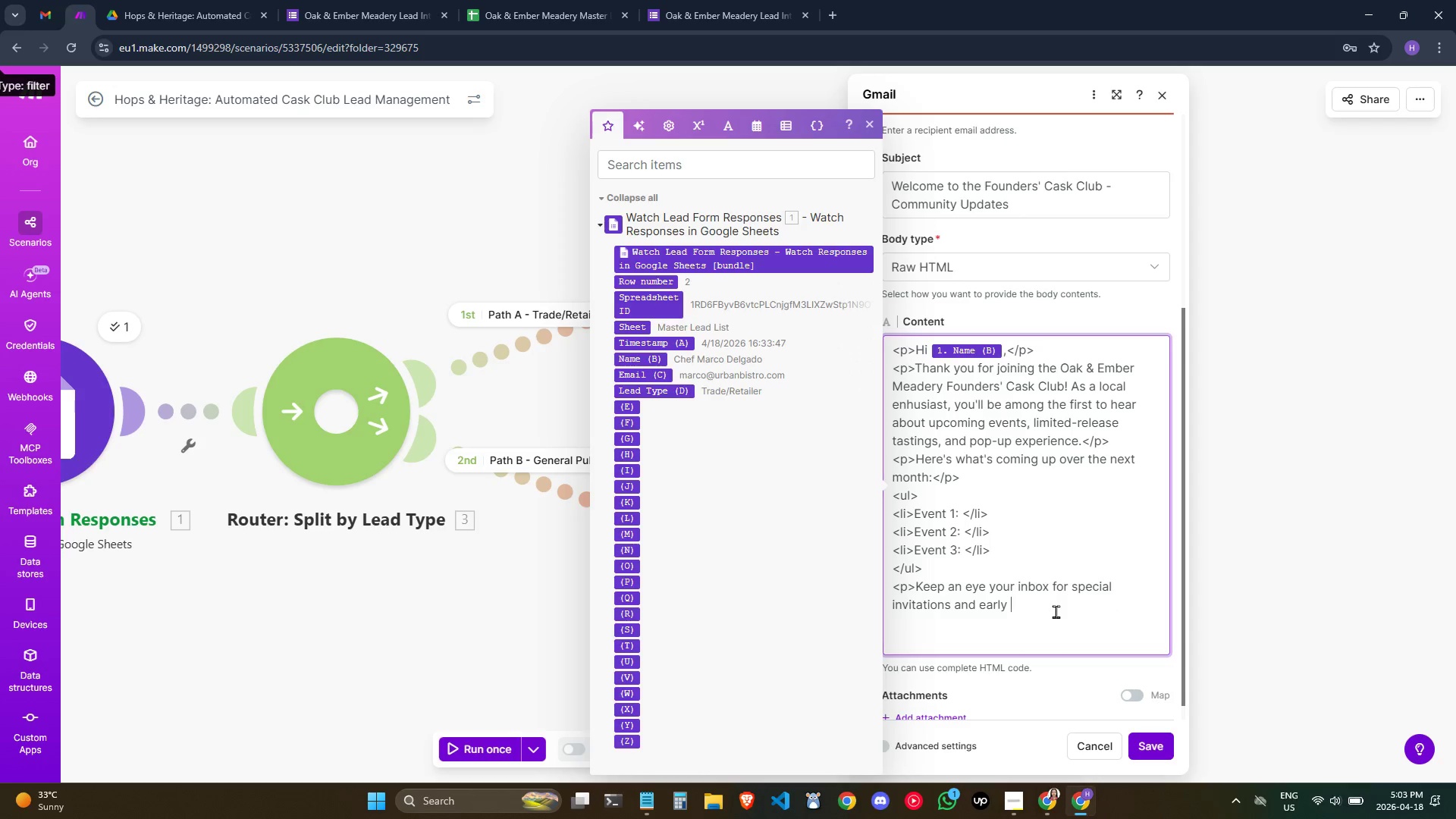 
left_click([1067, 620])
 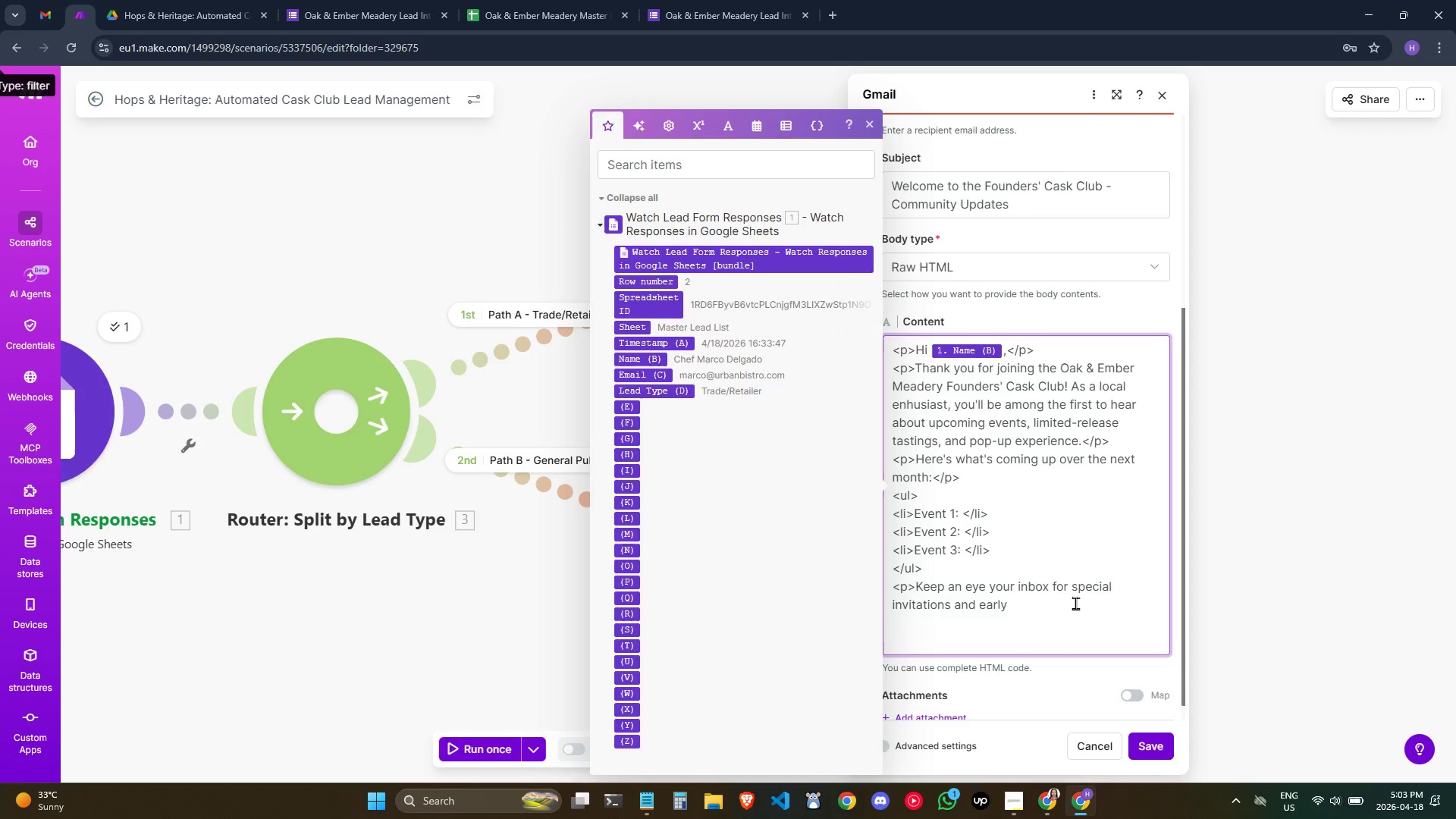 
left_click([1075, 603])
 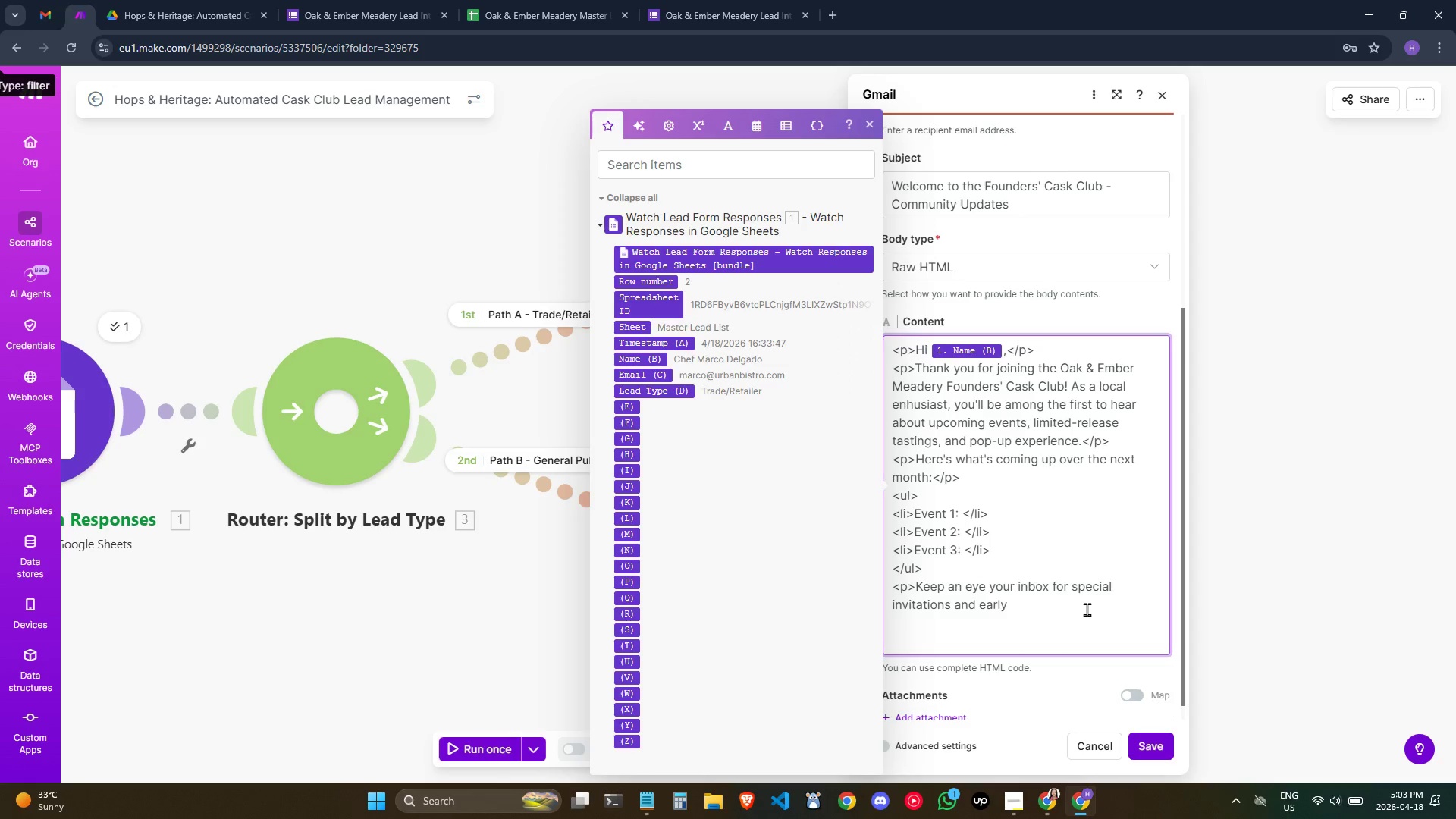 
type(access oppo)
 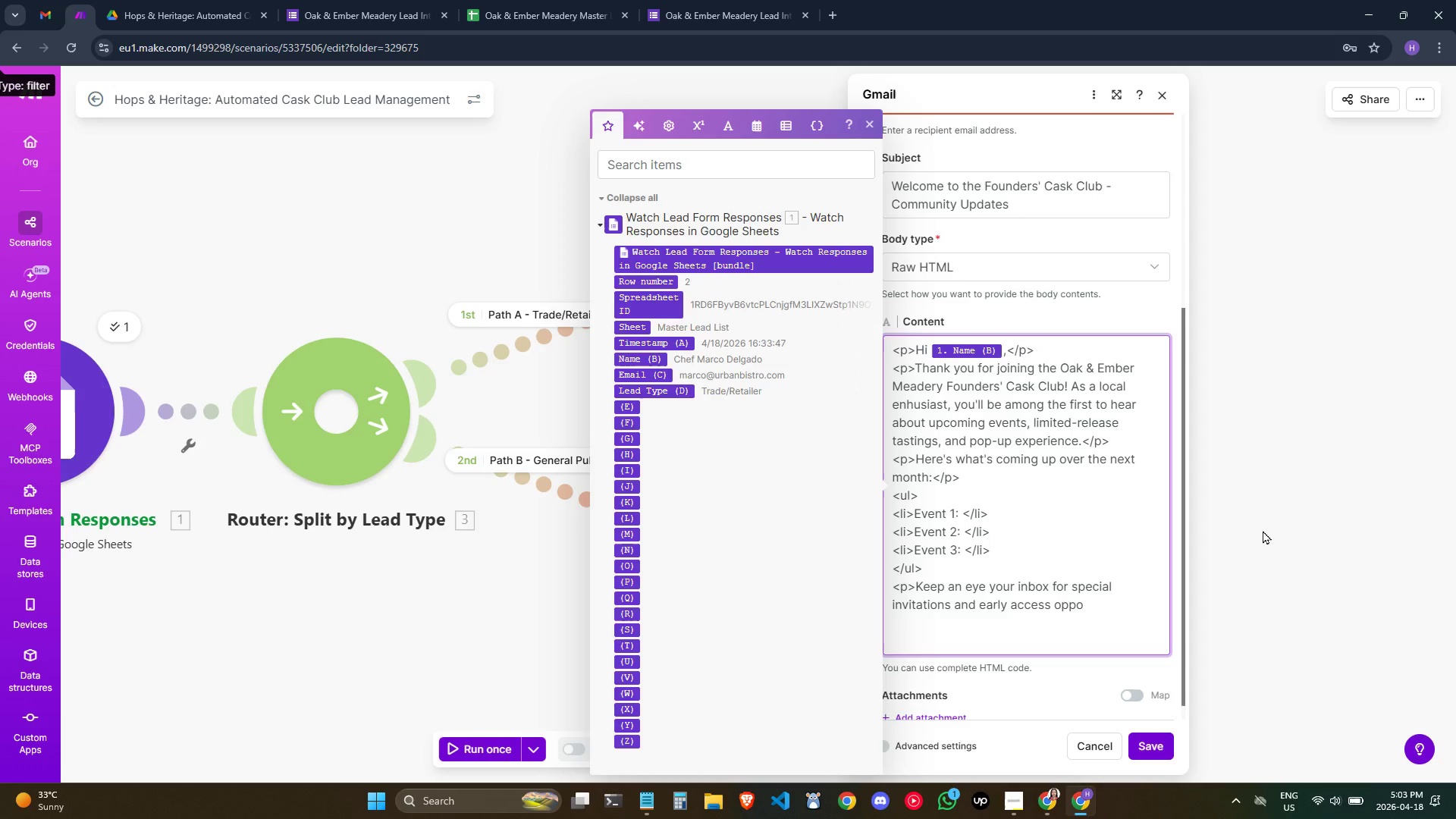 
type(rtunities. We're throi)
key(Backspace)
key(Backspace)
type(illed to share our )
 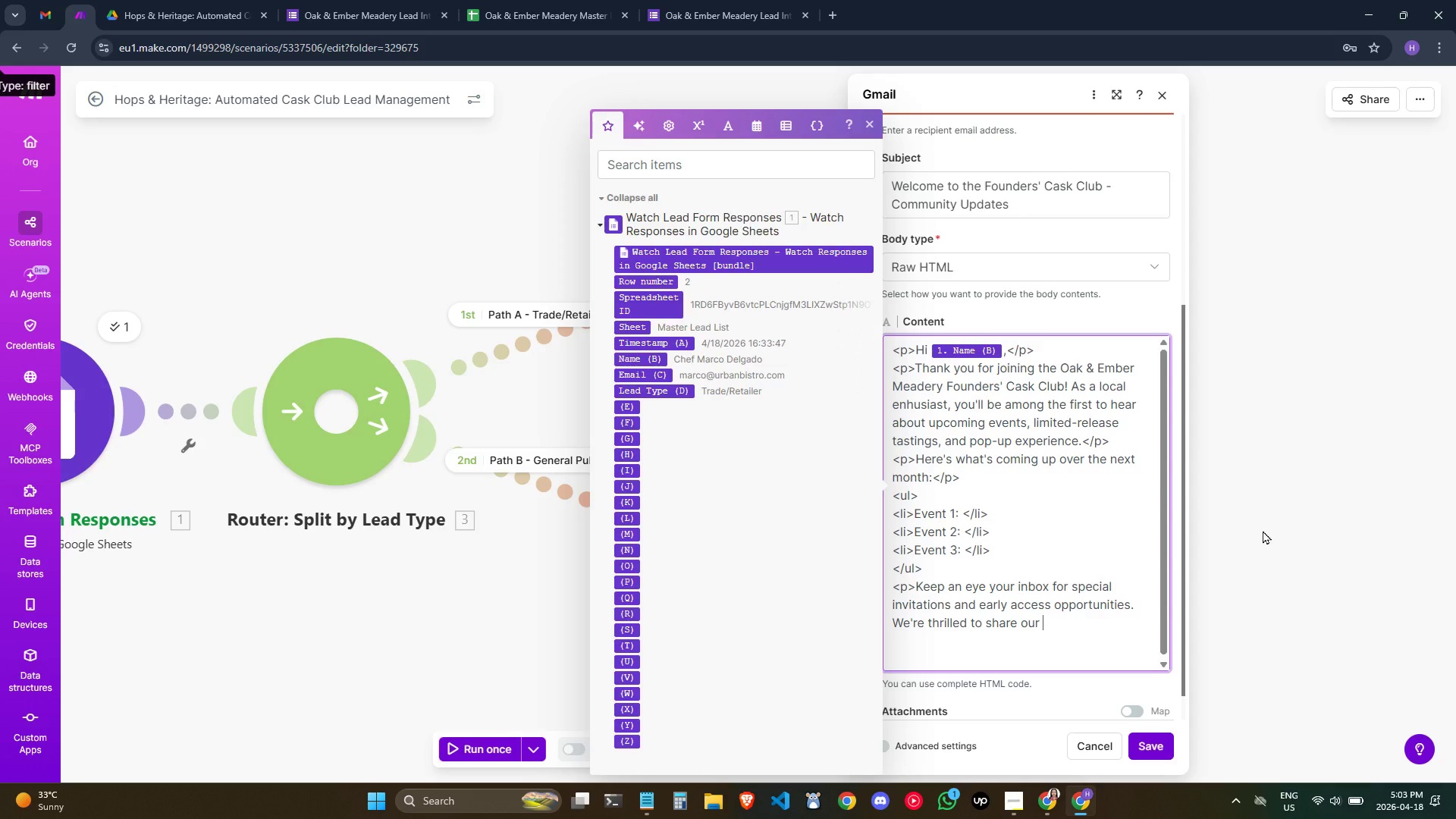 
type(heritaf)
key(Backspace)
type(ge )
key(Backspace)
type(-dir)
key(Backspace)
key(Backspace)
type(riven meads with our o)
key(Backspace)
type(community.</)
key(Backspace)
type(p>)
 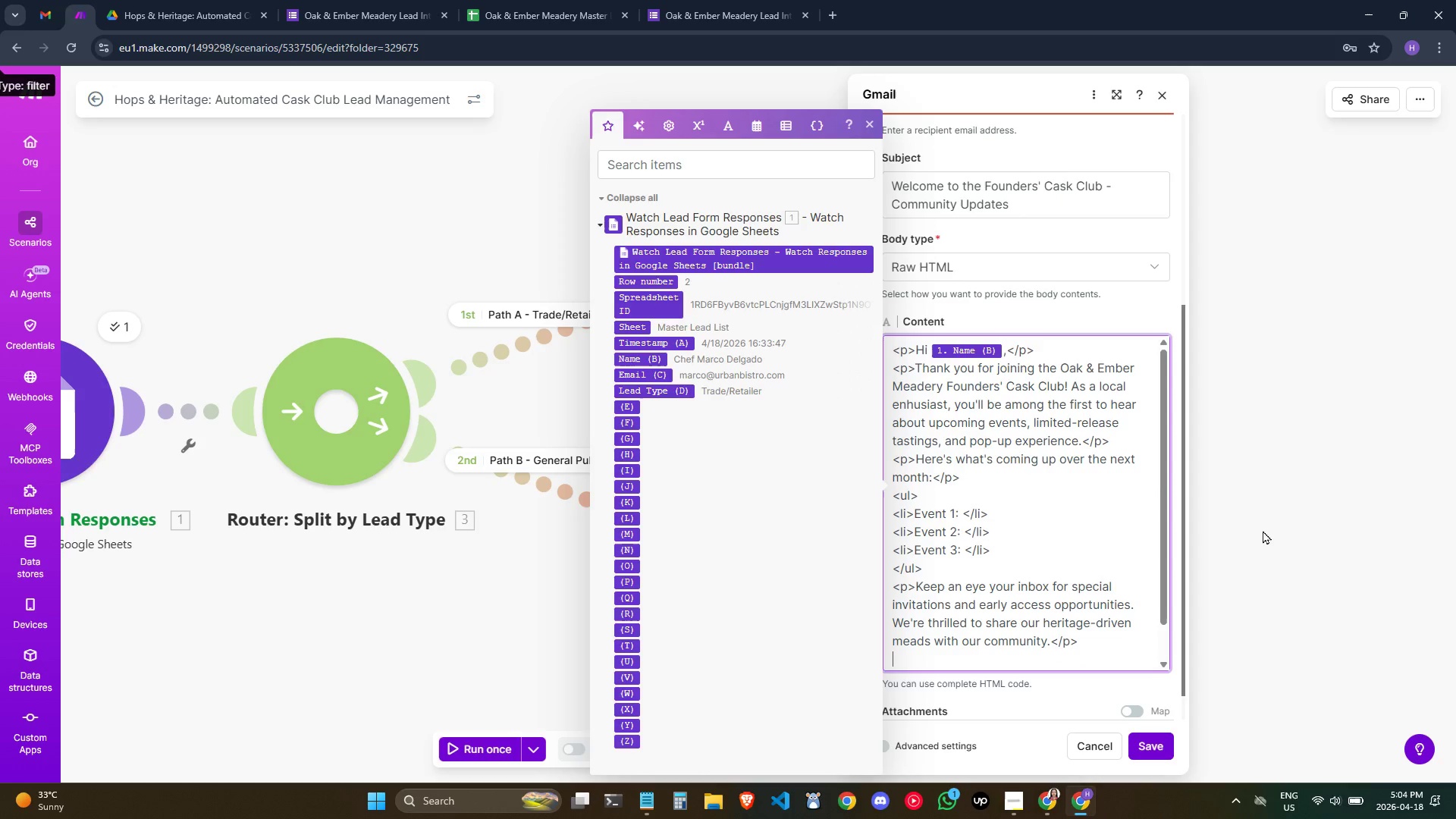 
key(Enter)
 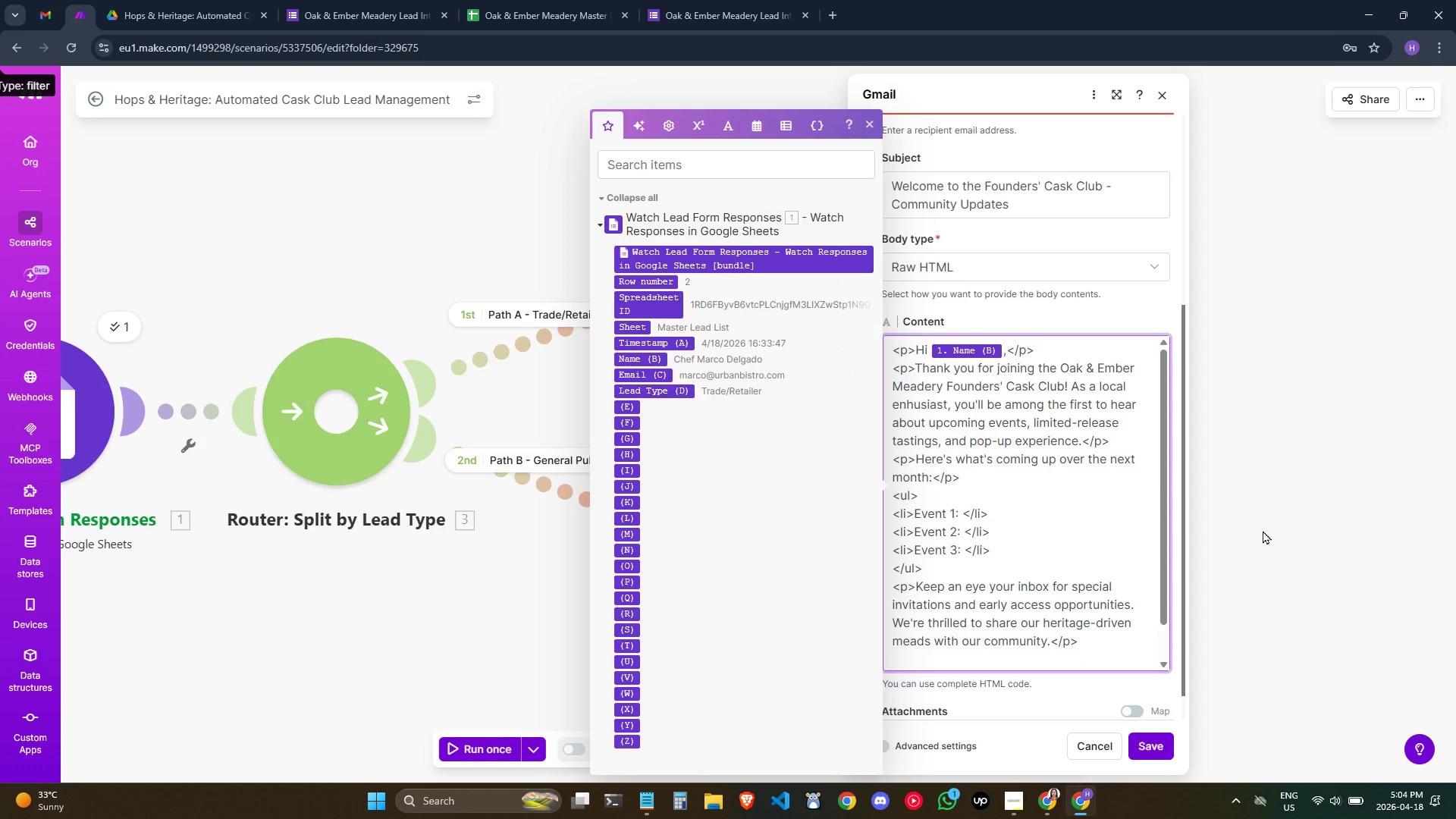 
wait(6.47)
 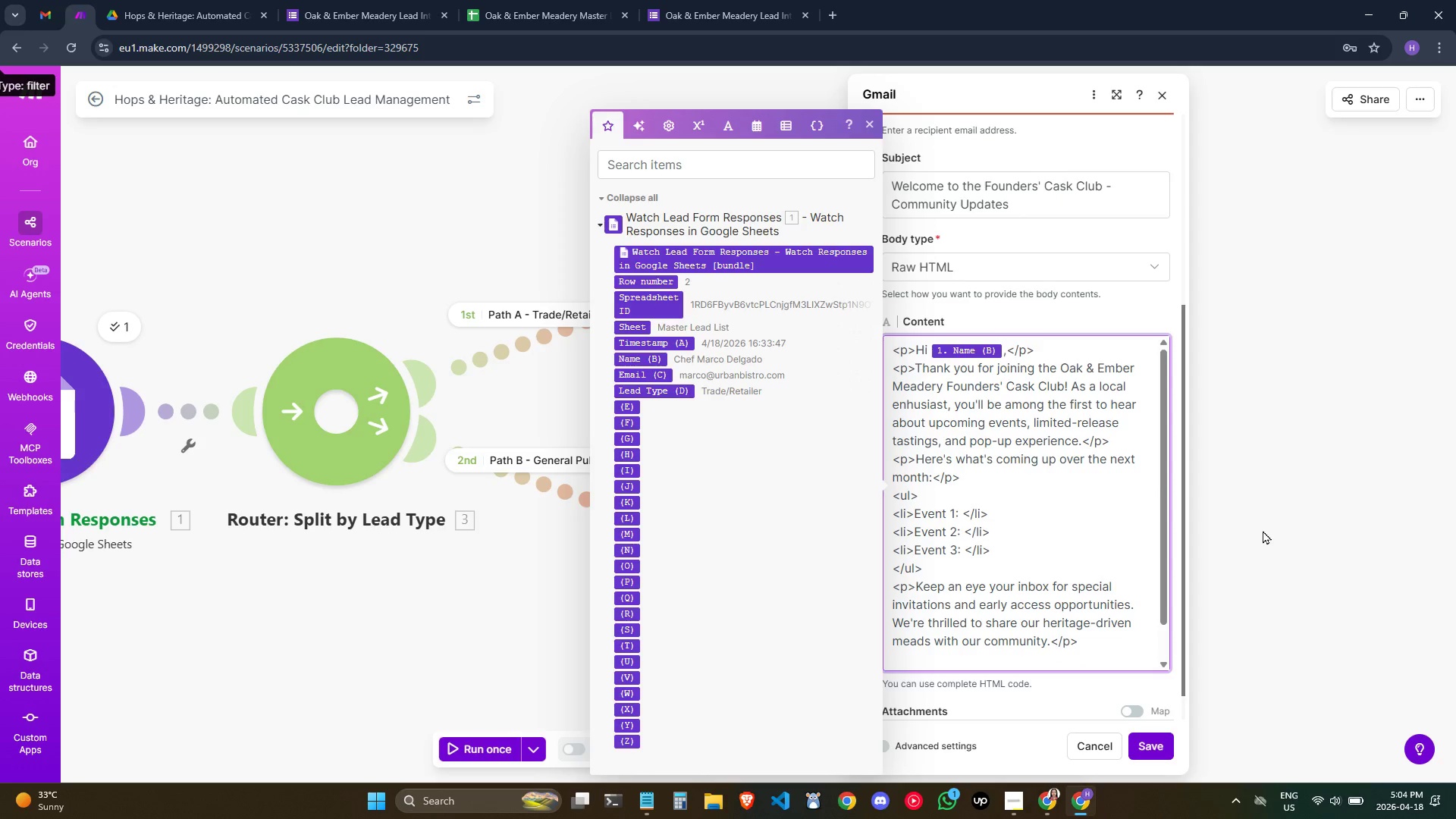 
type(<p>Cheek)
key(Backspace)
type(rs, )
key(Backspace)
type(<br>The Oak & Ember e)
key(Backspace)
type(Meadery t)
key(Backspace)
type(Team</)
key(Backspace)
type(p>)
 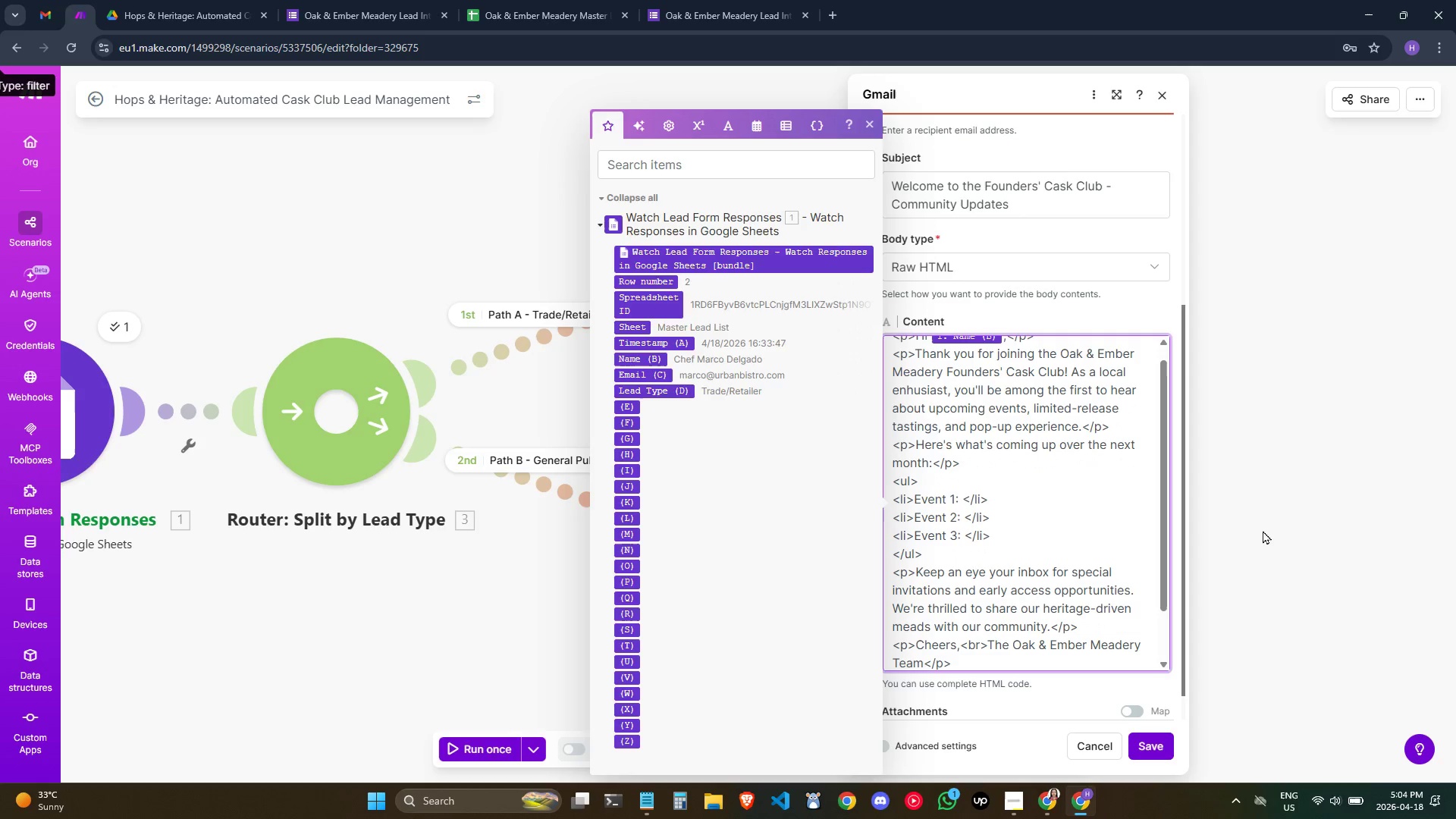 
 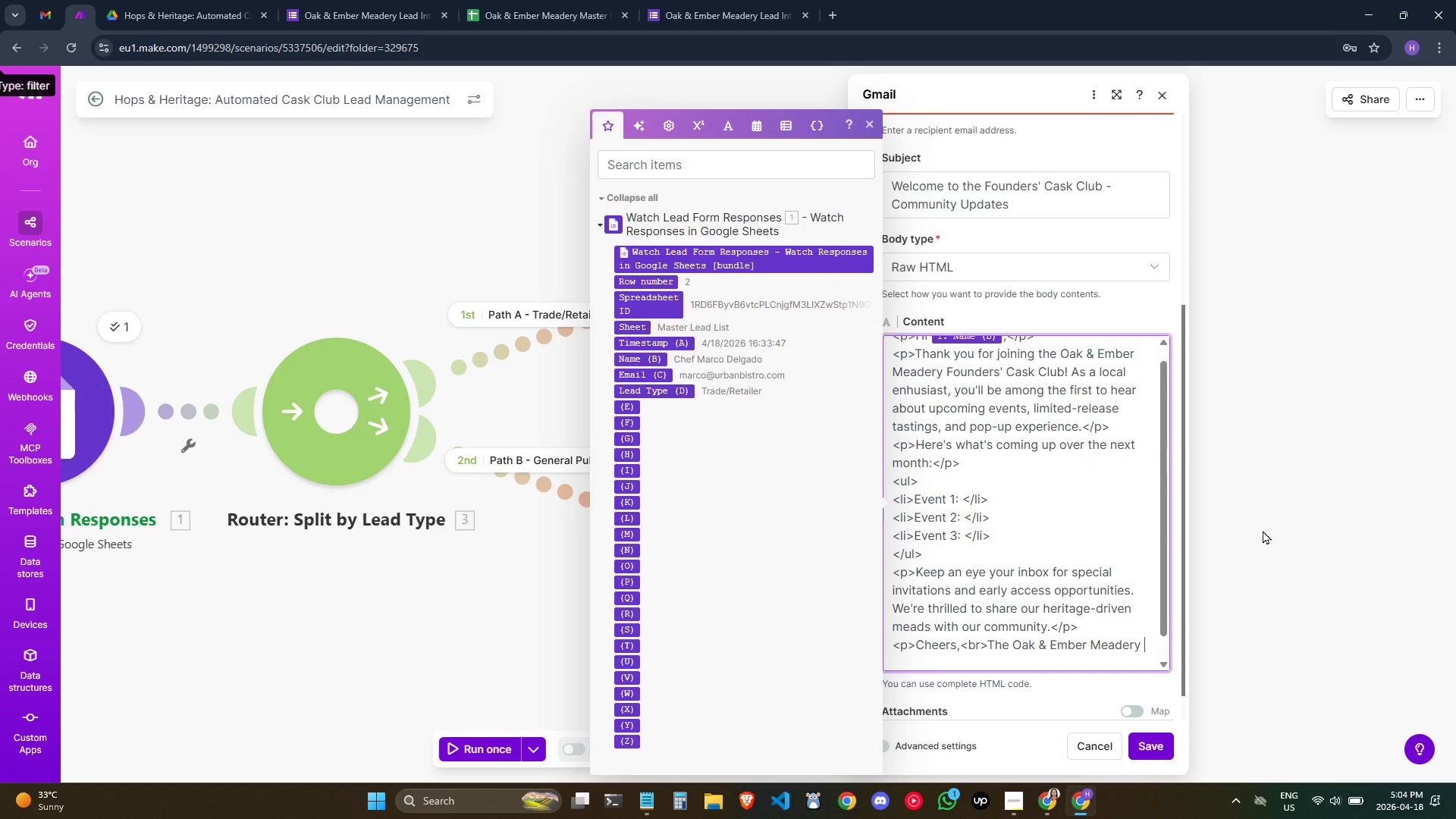 
key(Enter)
 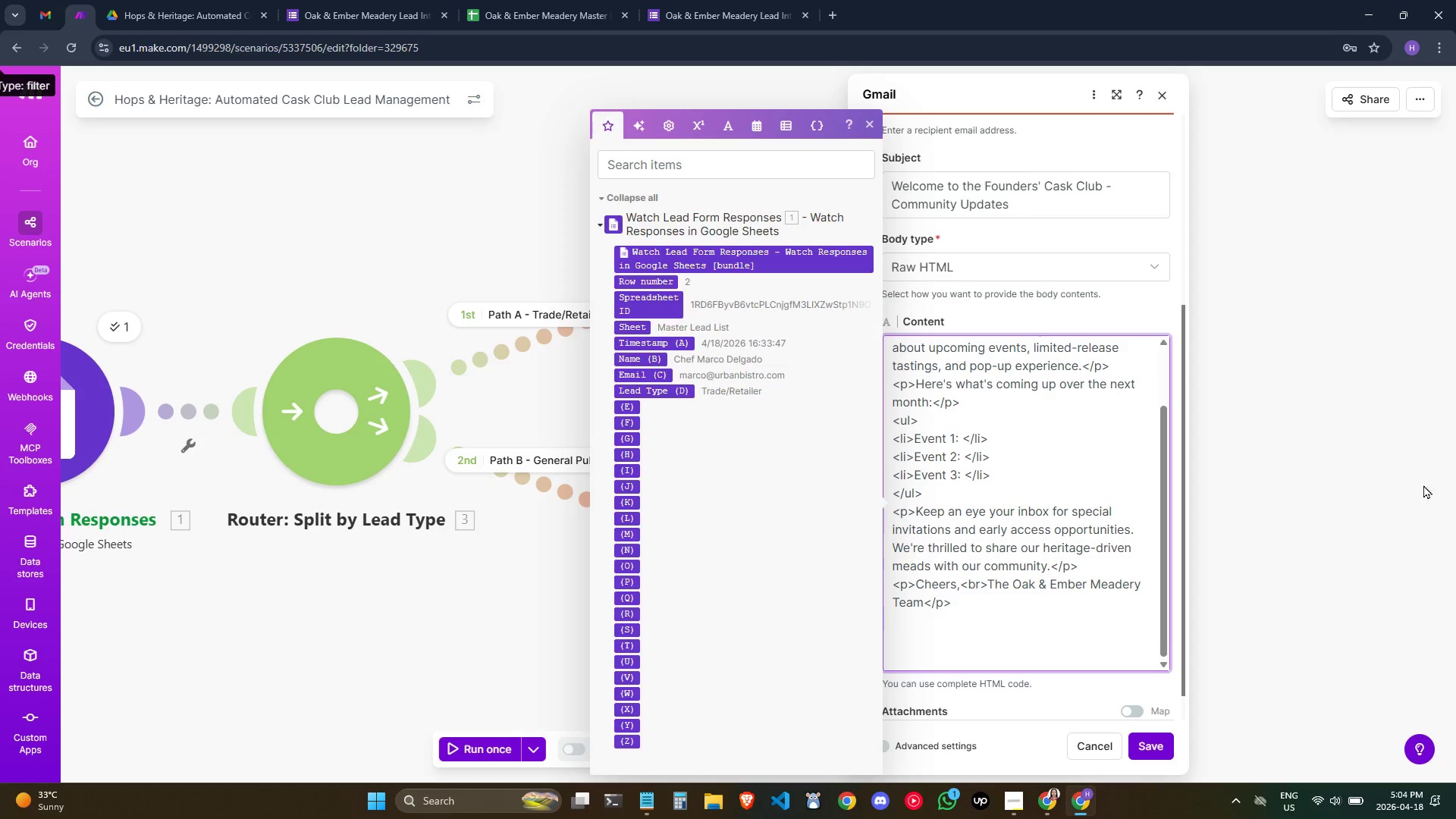 
wait(10.88)
 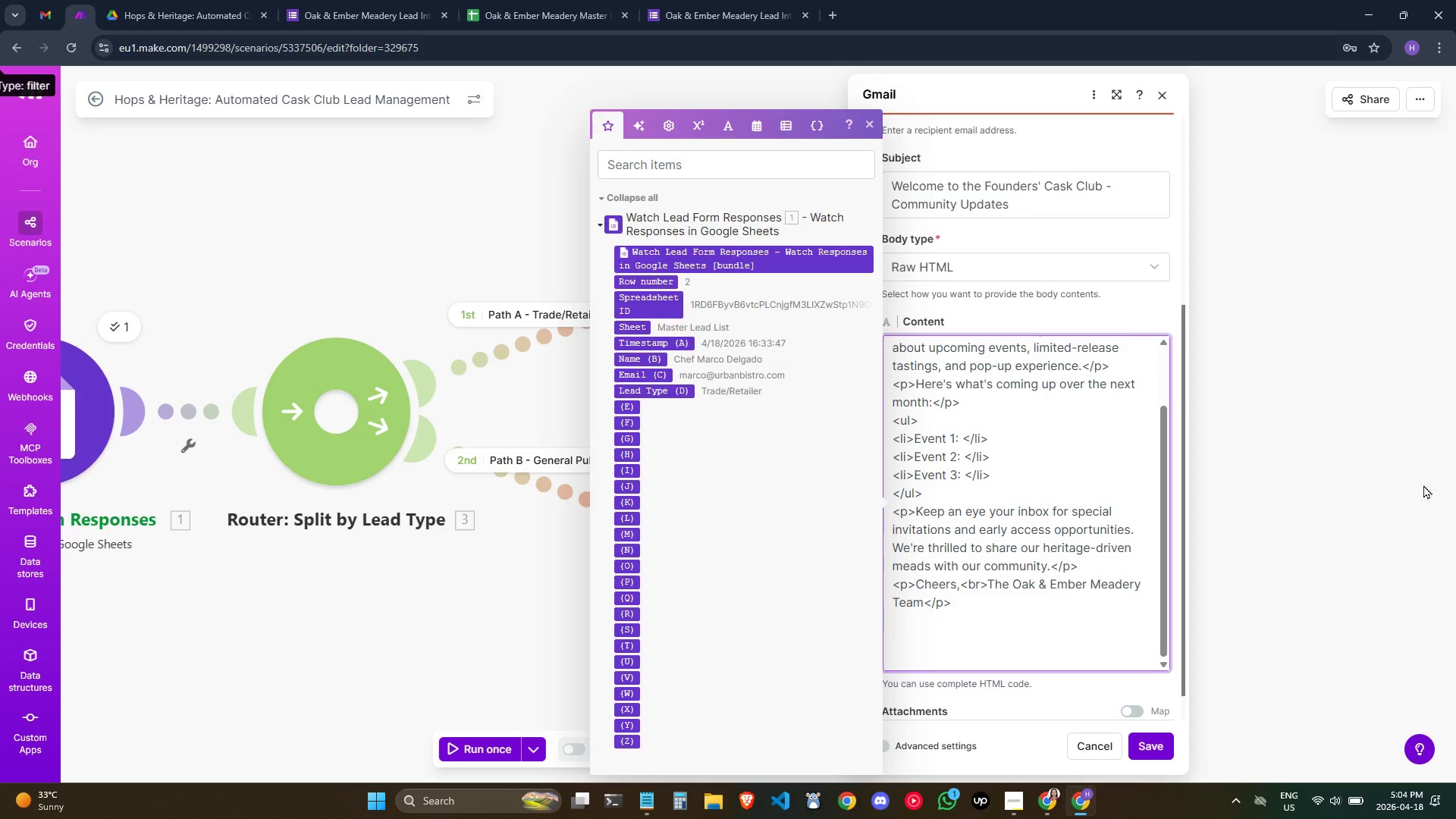 
key(Backspace)
 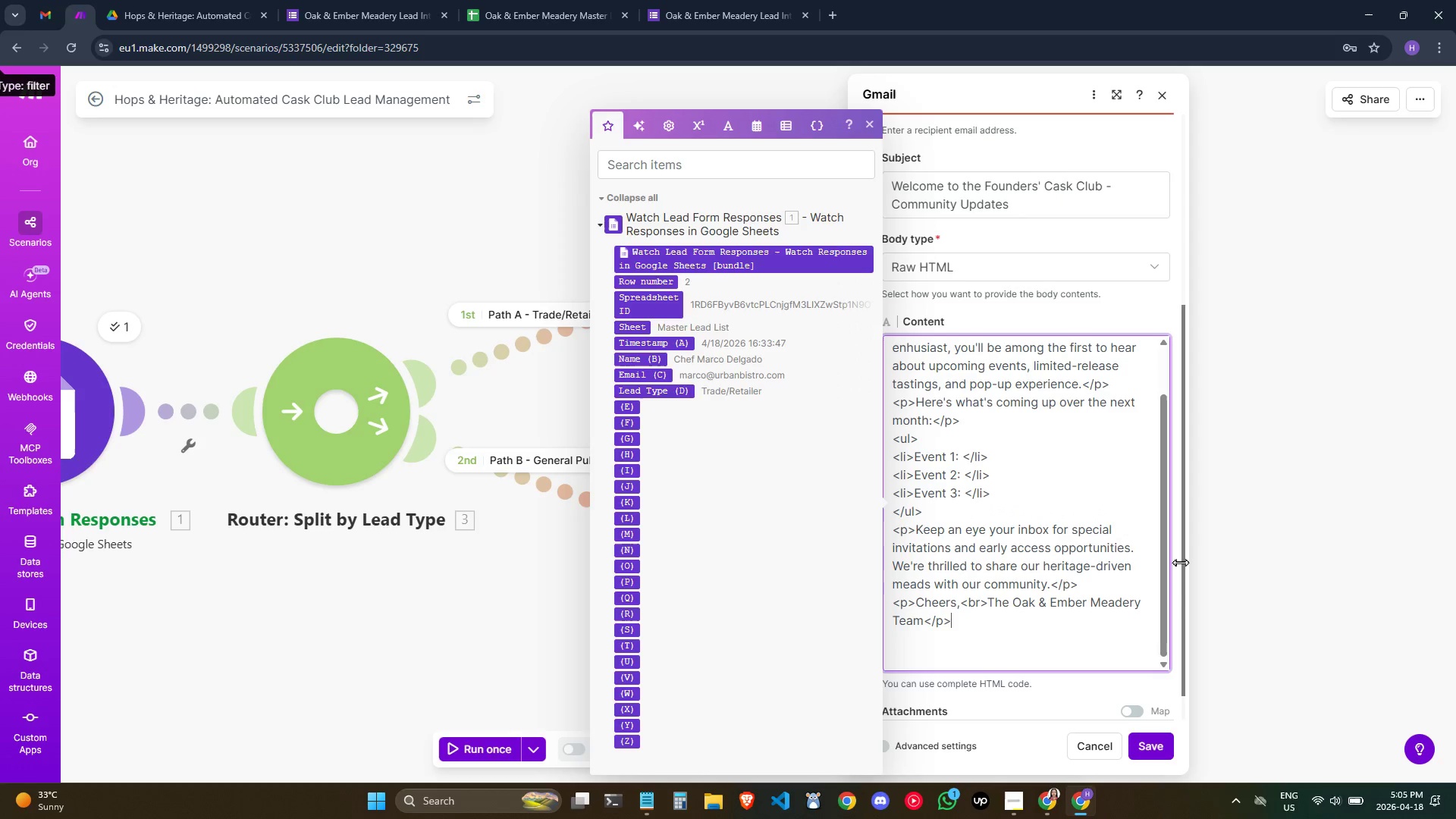 
key(ArrowDown)
 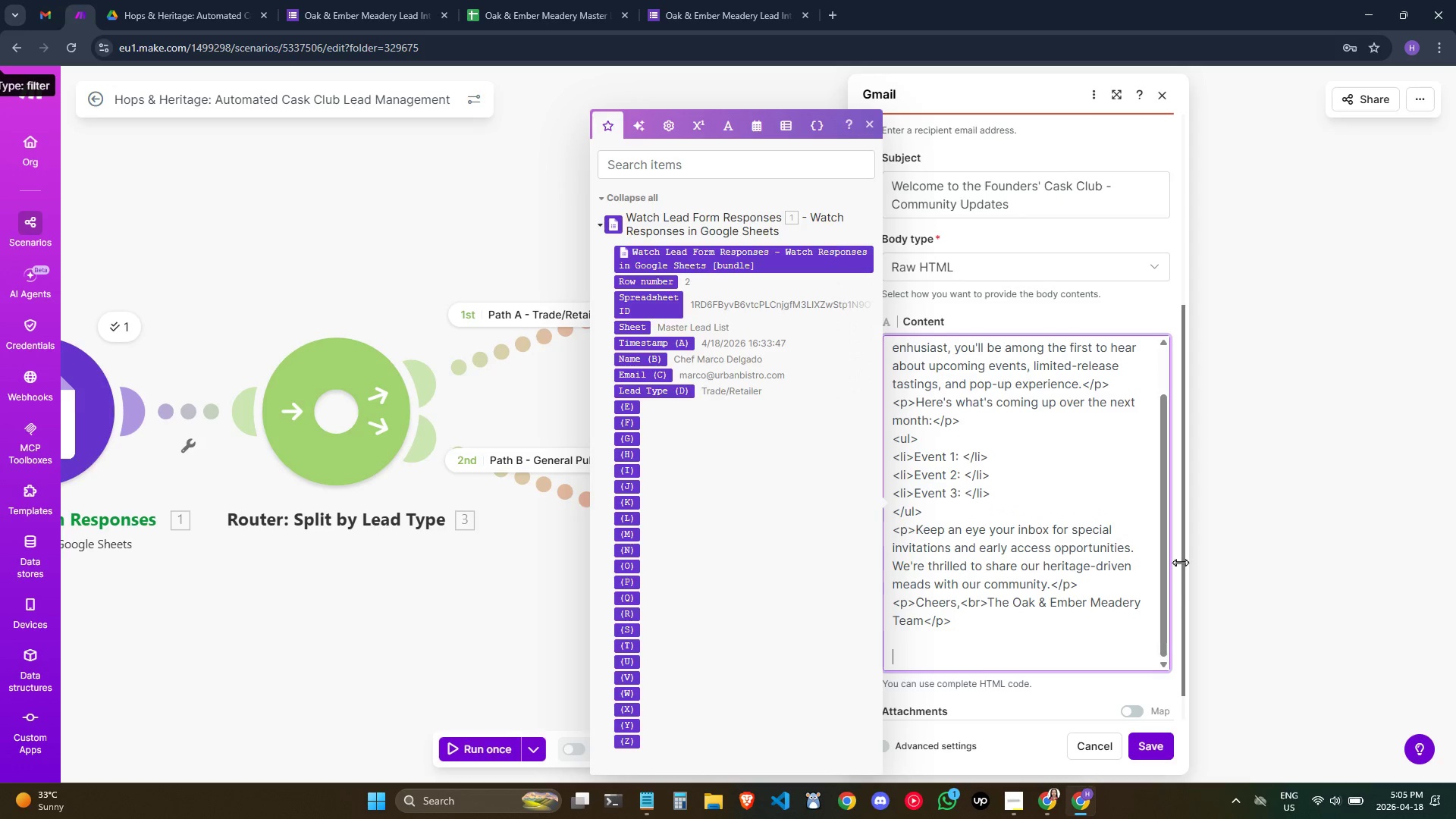 
key(ArrowDown)
 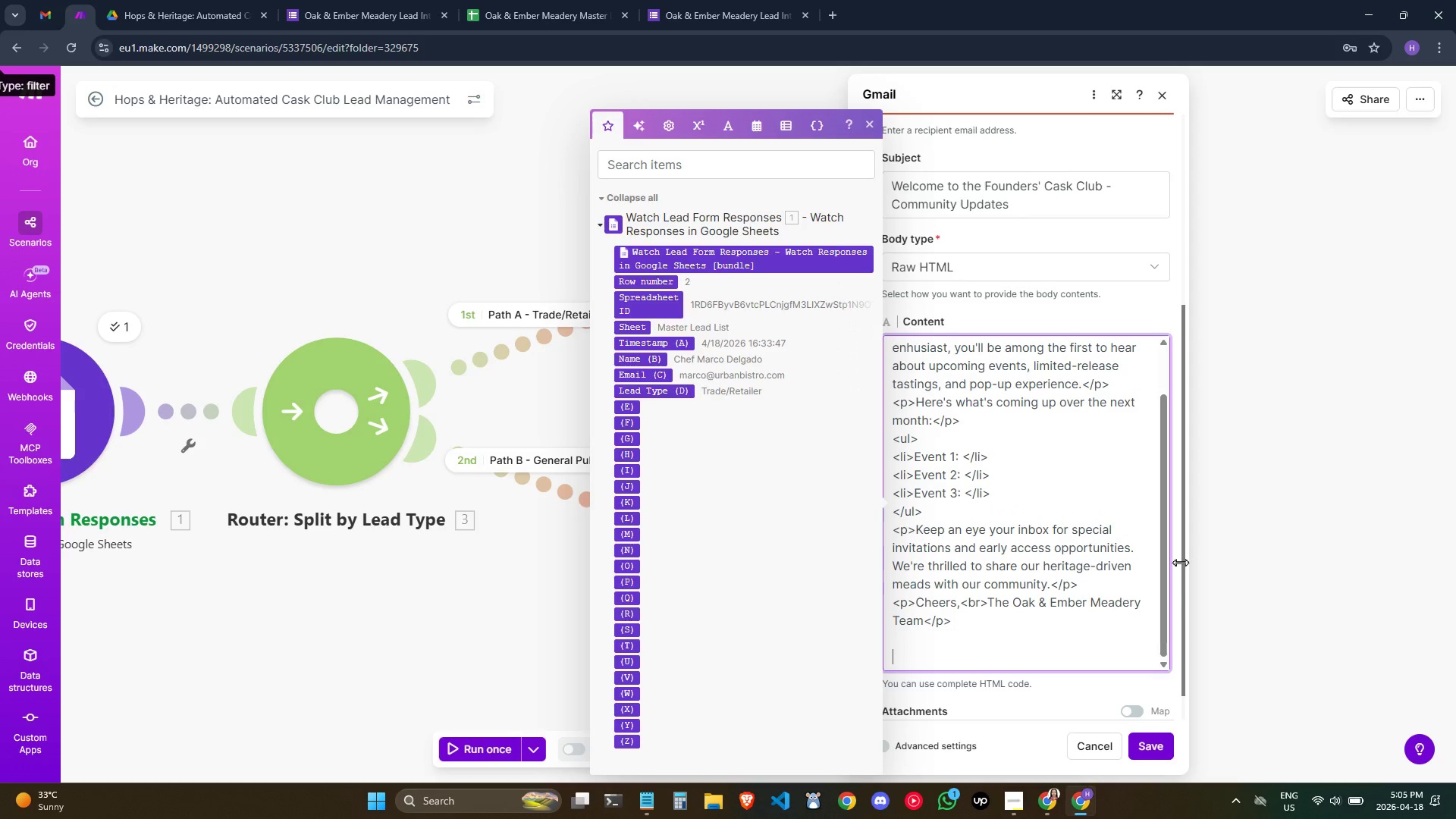 
key(ArrowDown)
 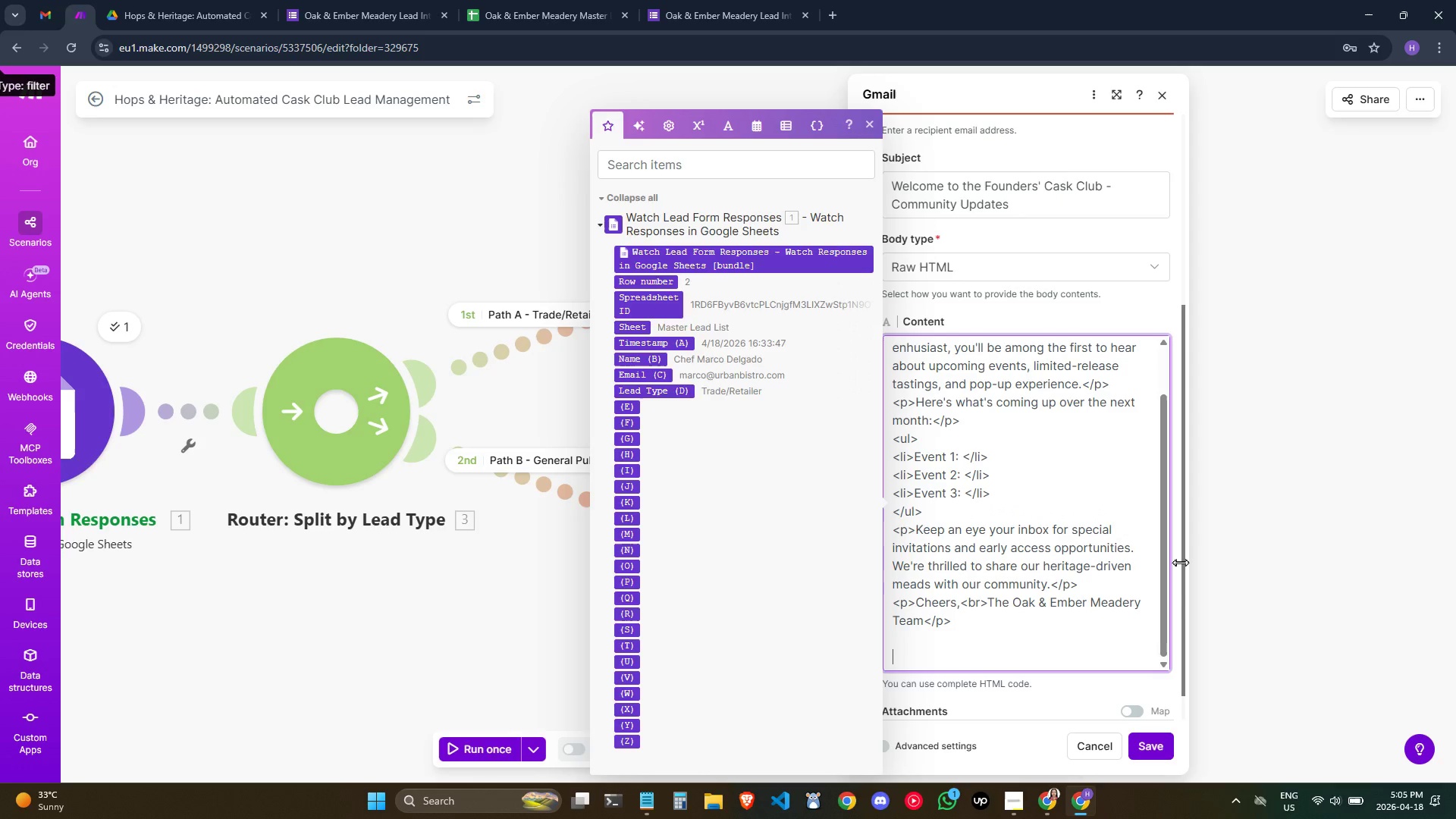 
key(ArrowDown)
 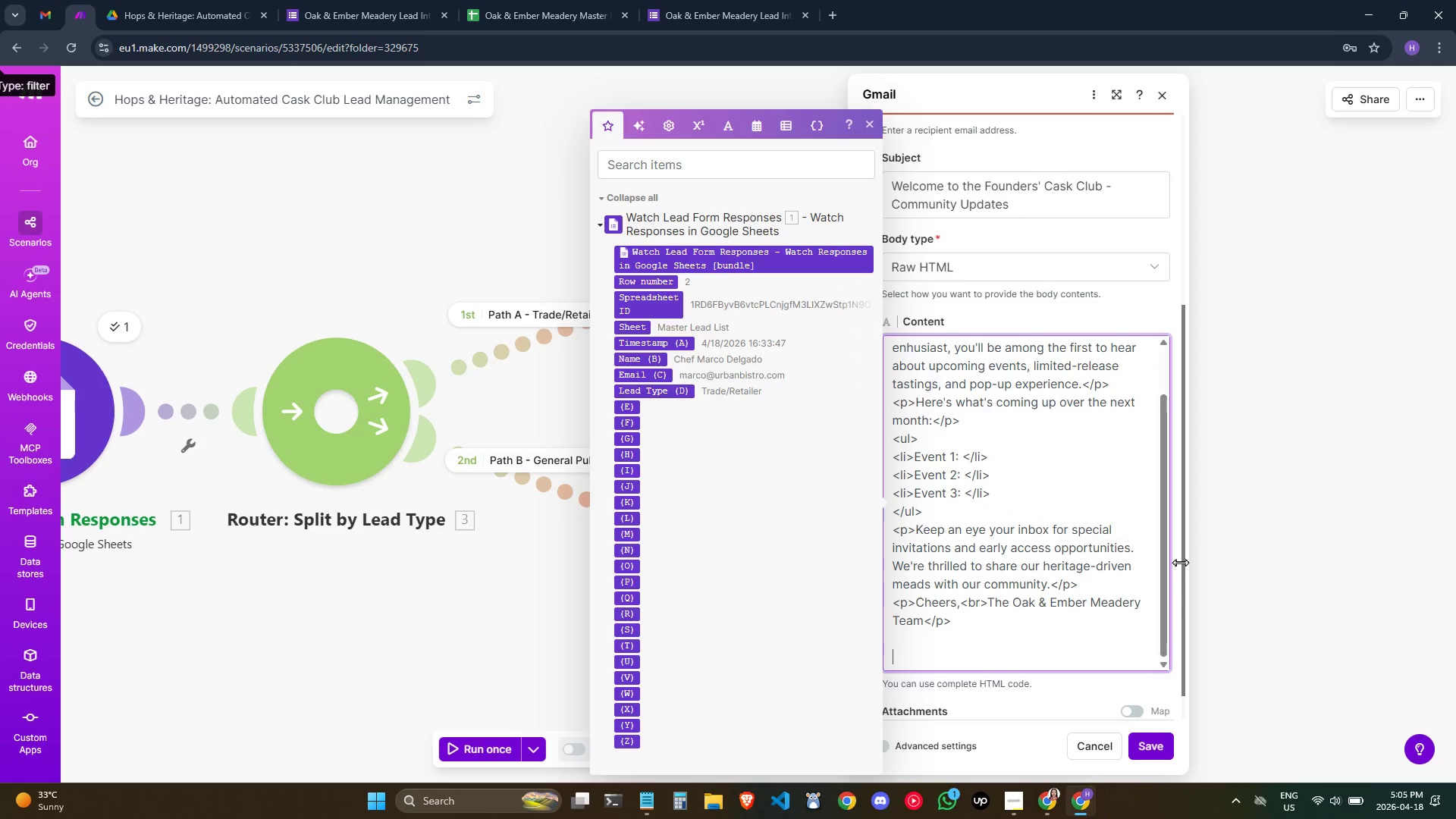 
key(Backspace)
 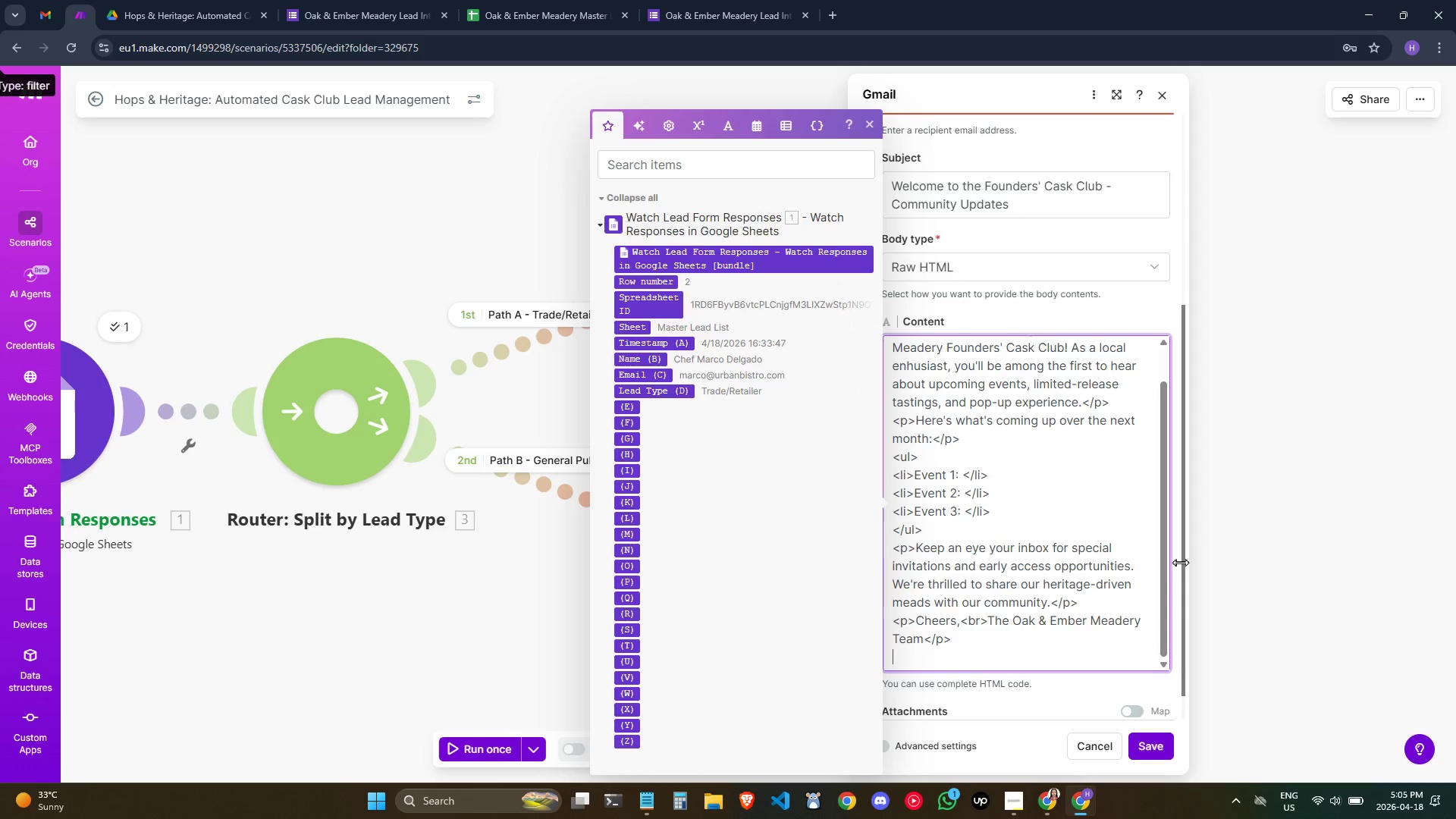 
key(Backspace)
 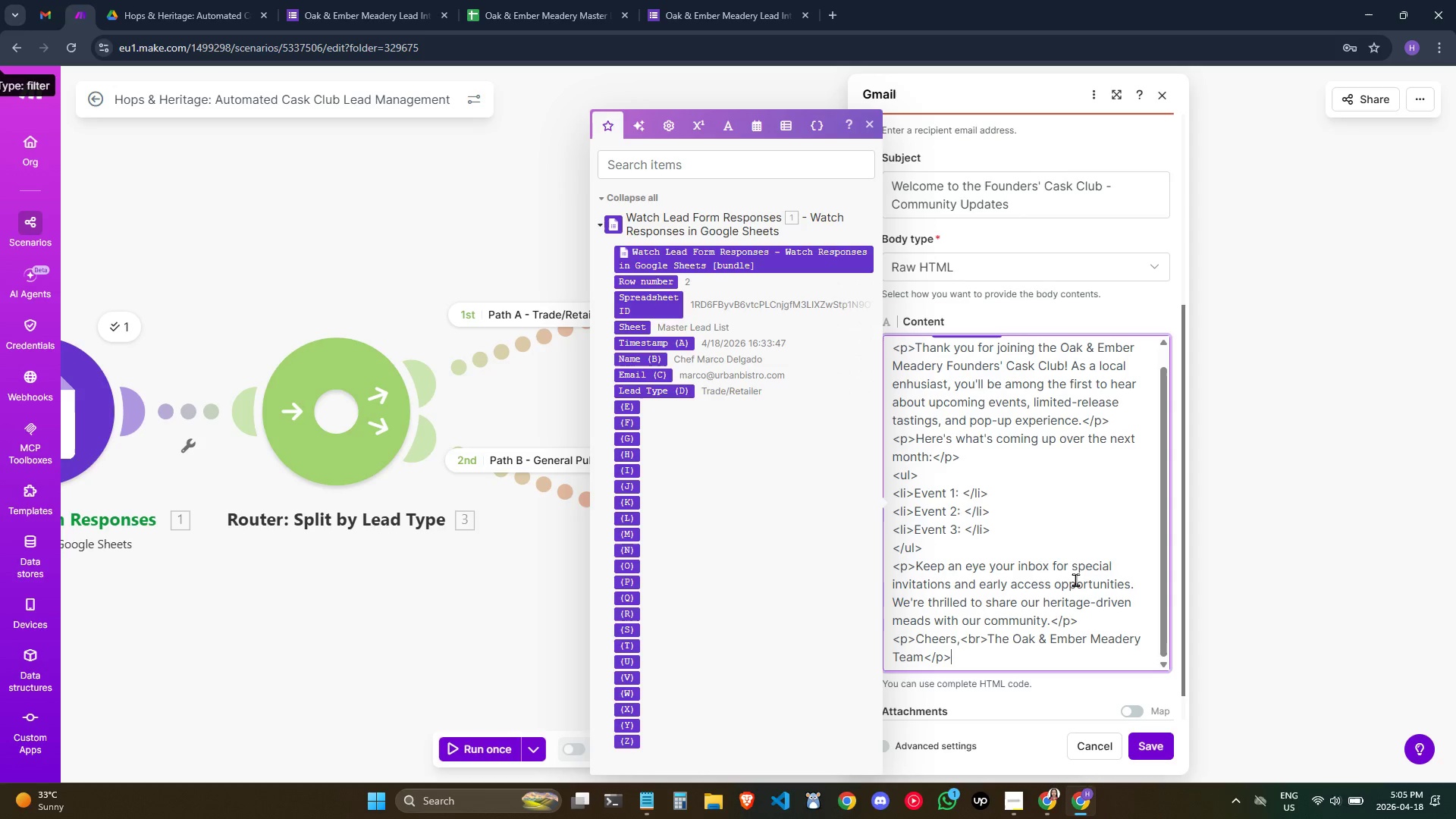 
scroll: coordinate [1075, 579], scroll_direction: up, amount: 2.0
 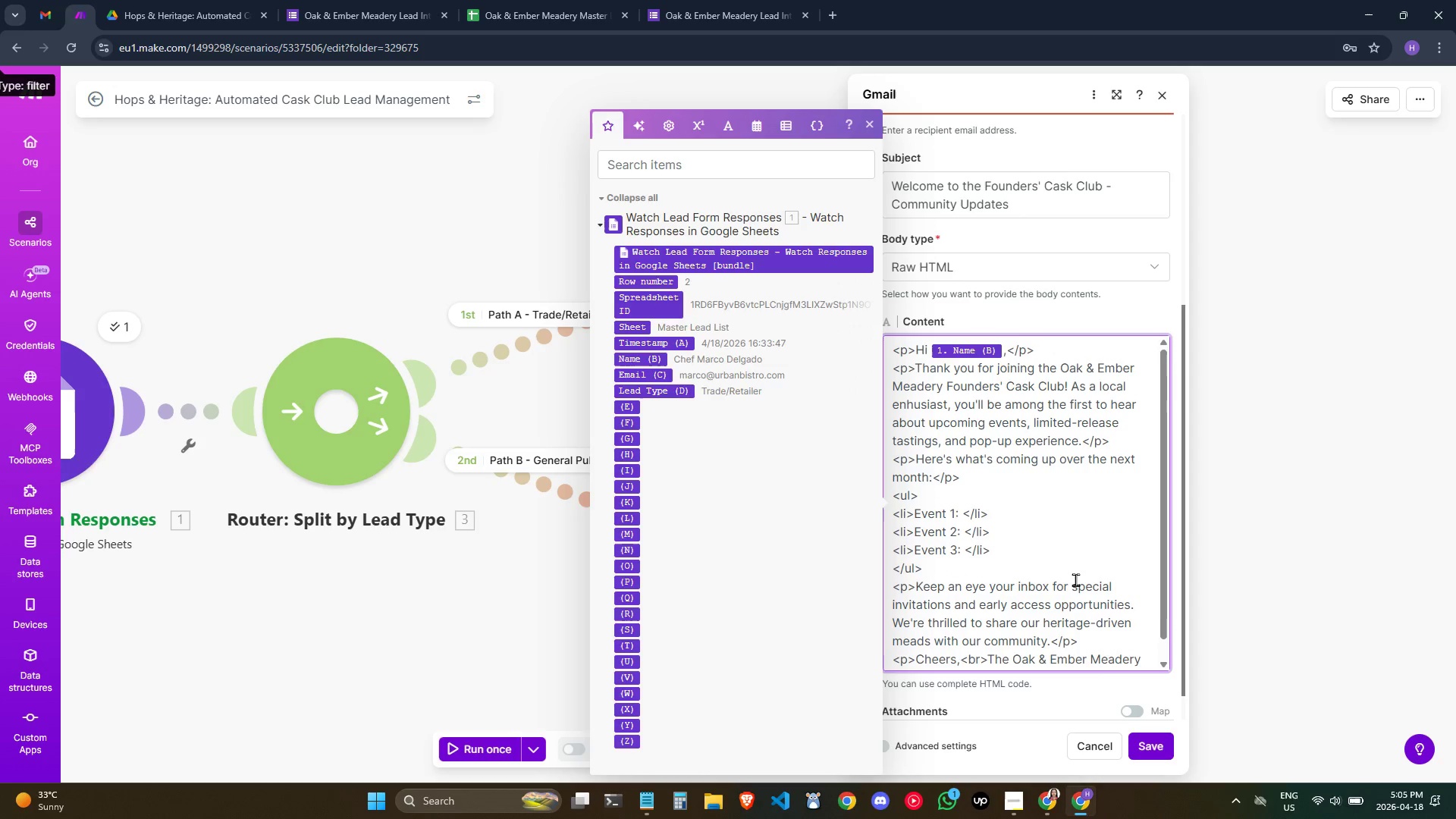 
scroll: coordinate [1075, 579], scroll_direction: down, amount: 1.0
 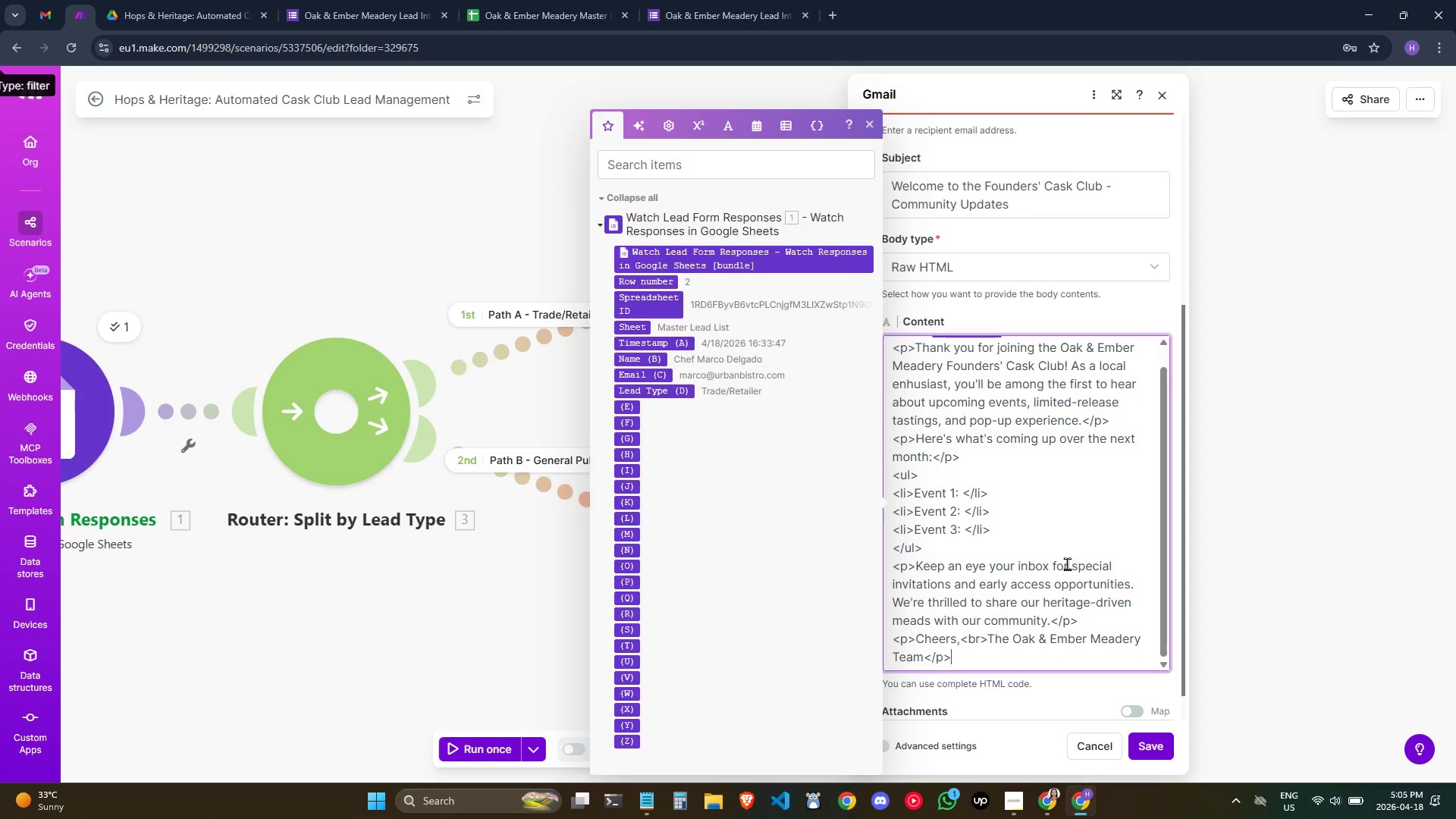 
scroll: coordinate [1060, 510], scroll_direction: up, amount: 3.0
 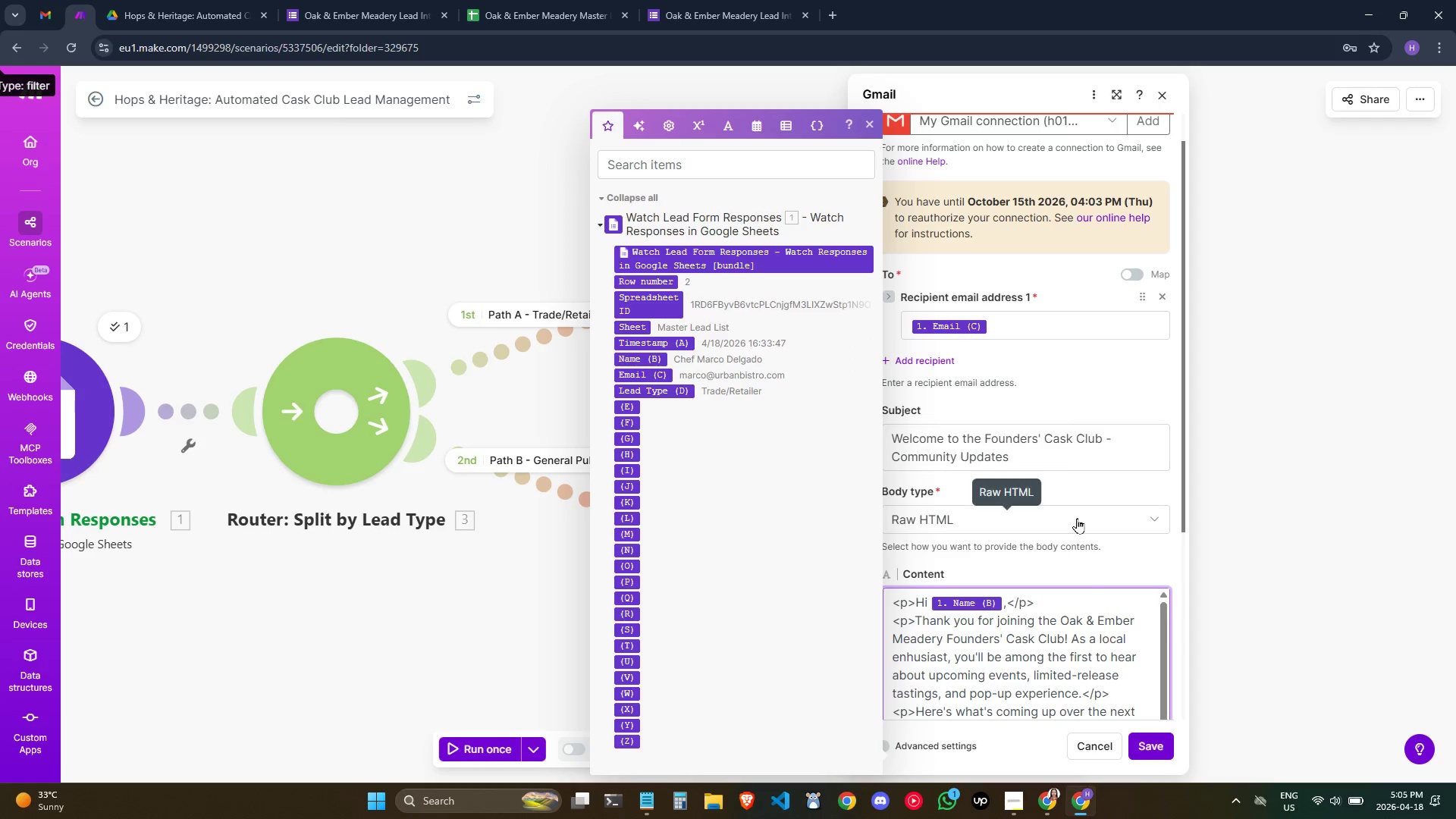 
scroll: coordinate [1073, 509], scroll_direction: down, amount: 1.0
 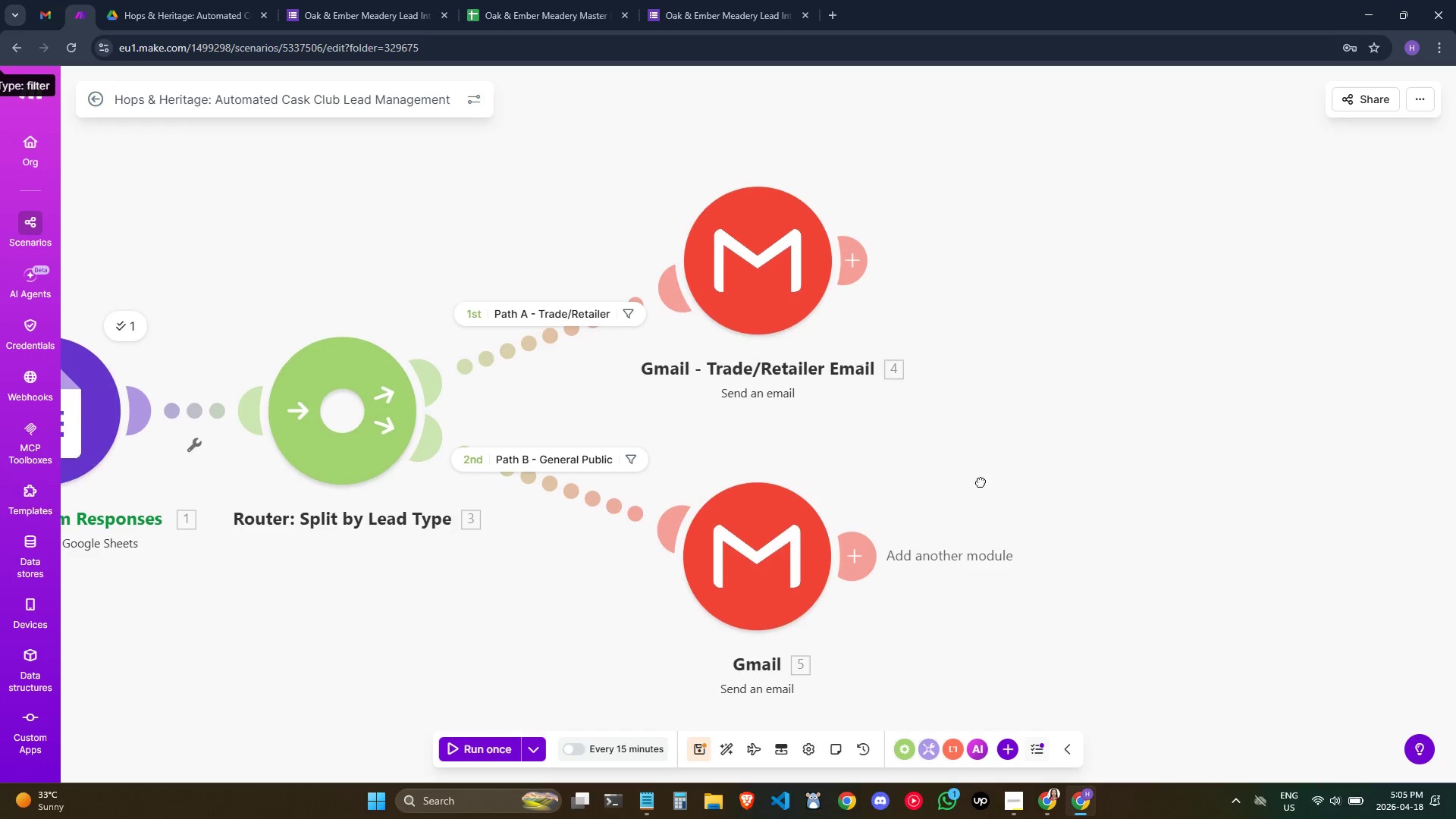 
right_click([780, 541])
 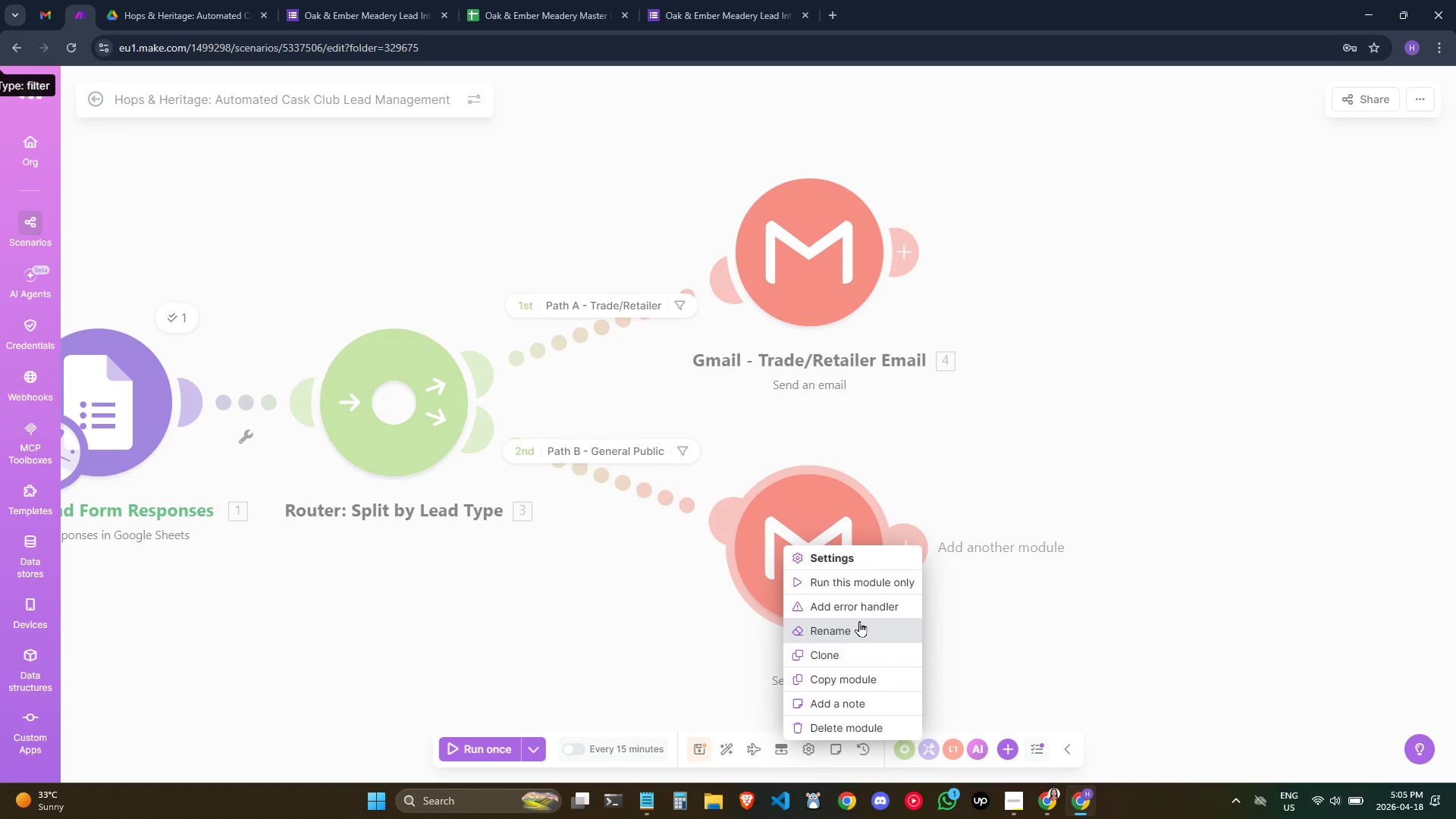 
left_click([861, 625])
 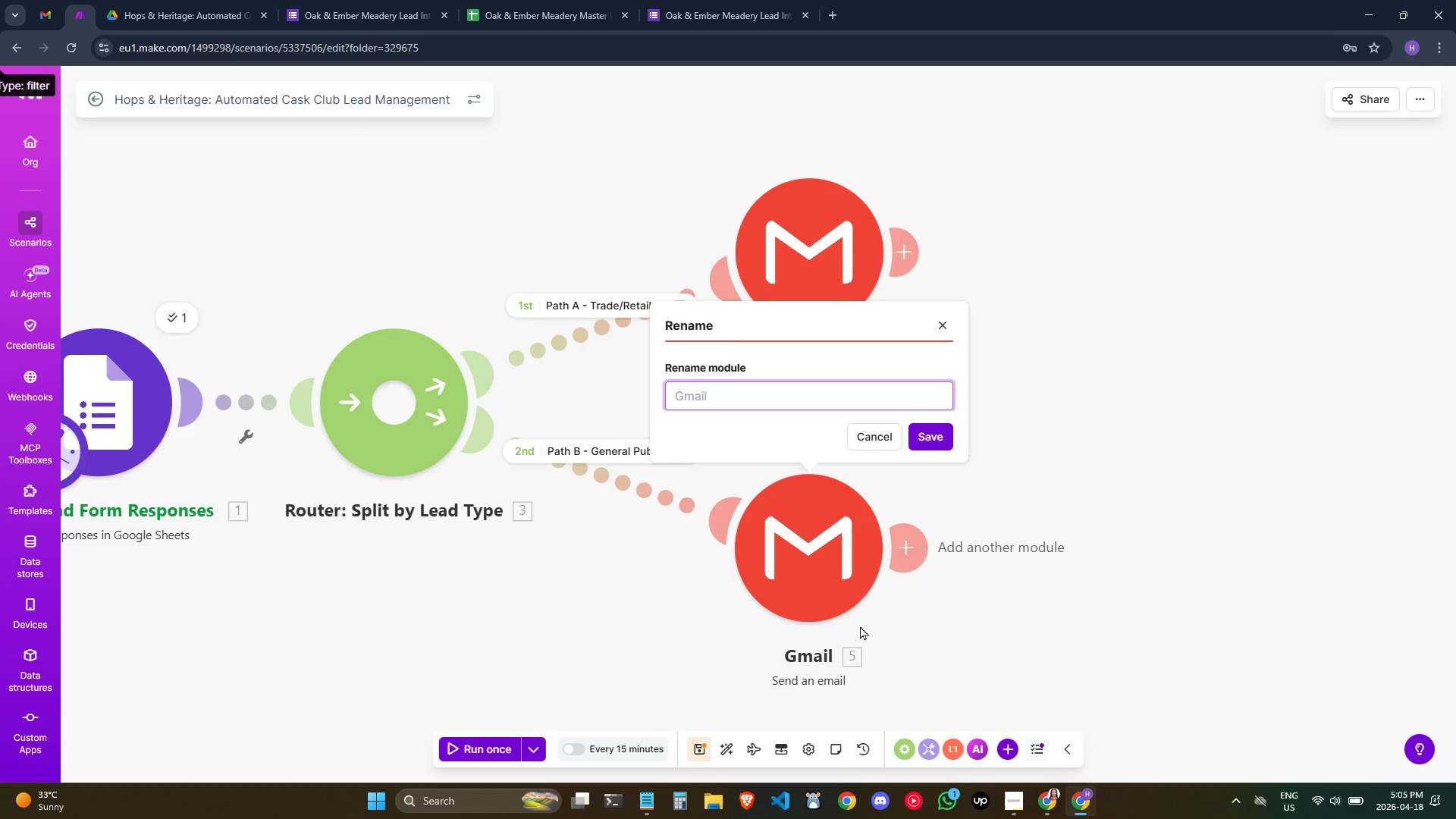 
type(Gmail)
 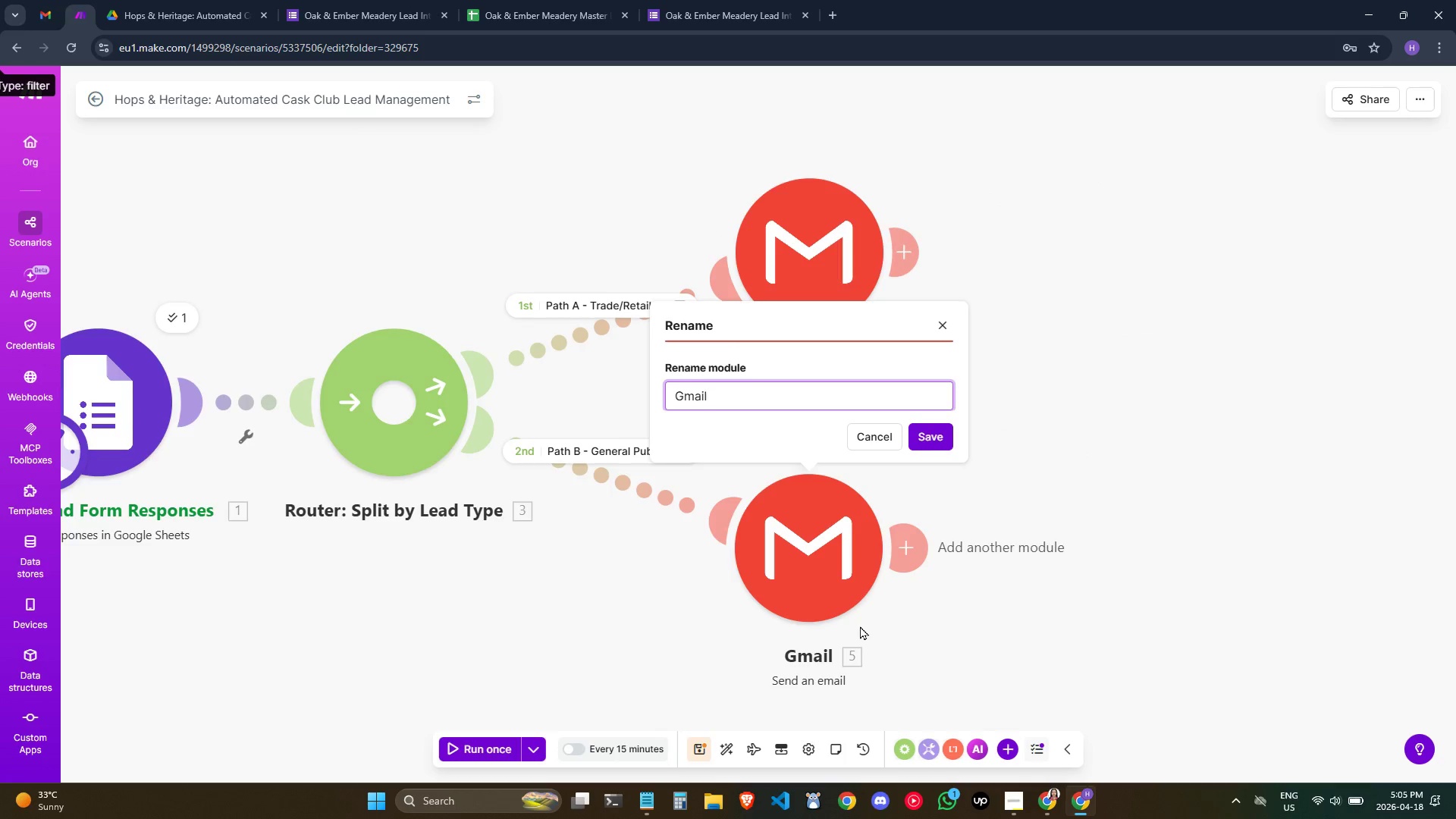 
wait(9.76)
 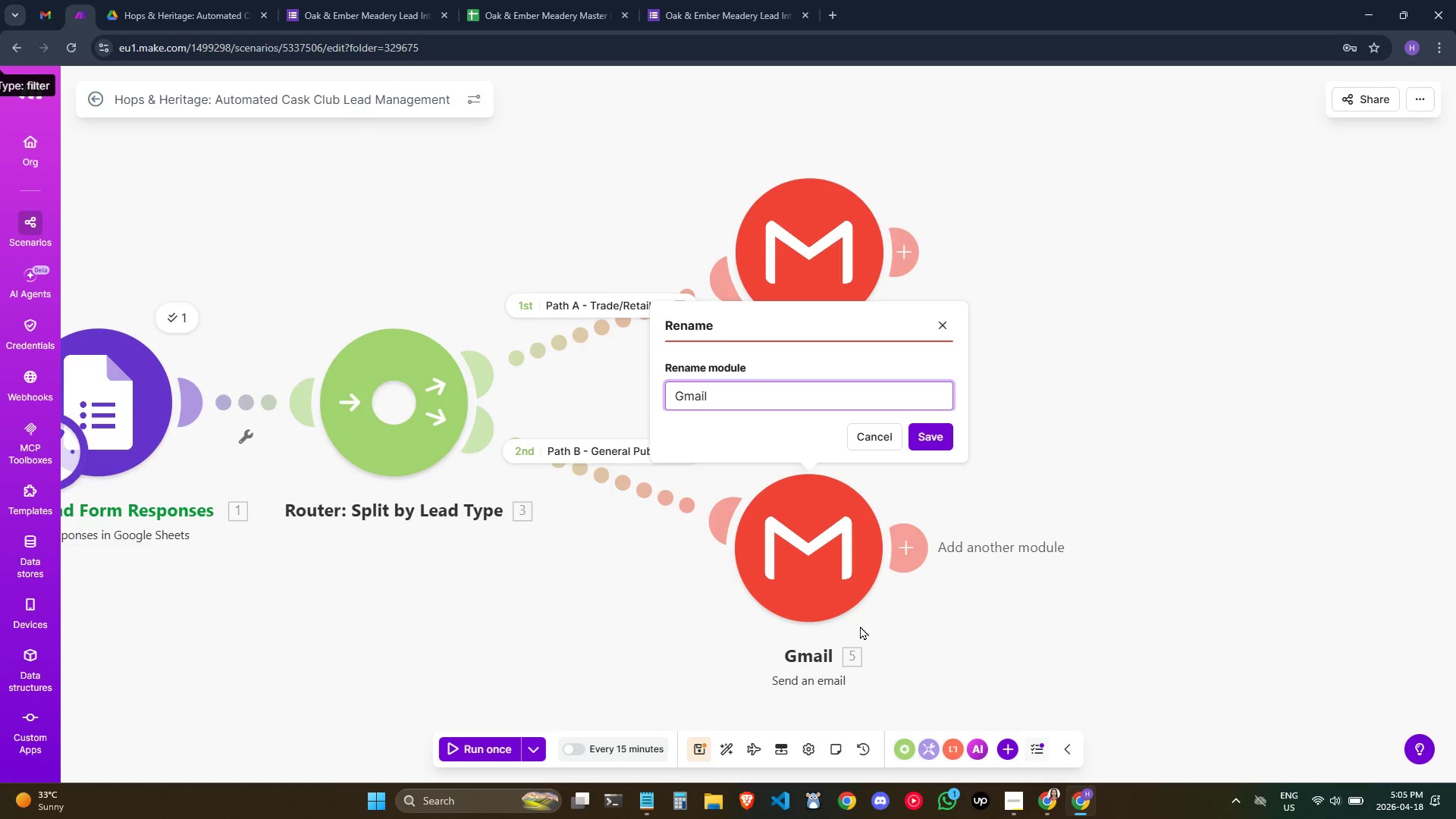 
type( - Send an)
 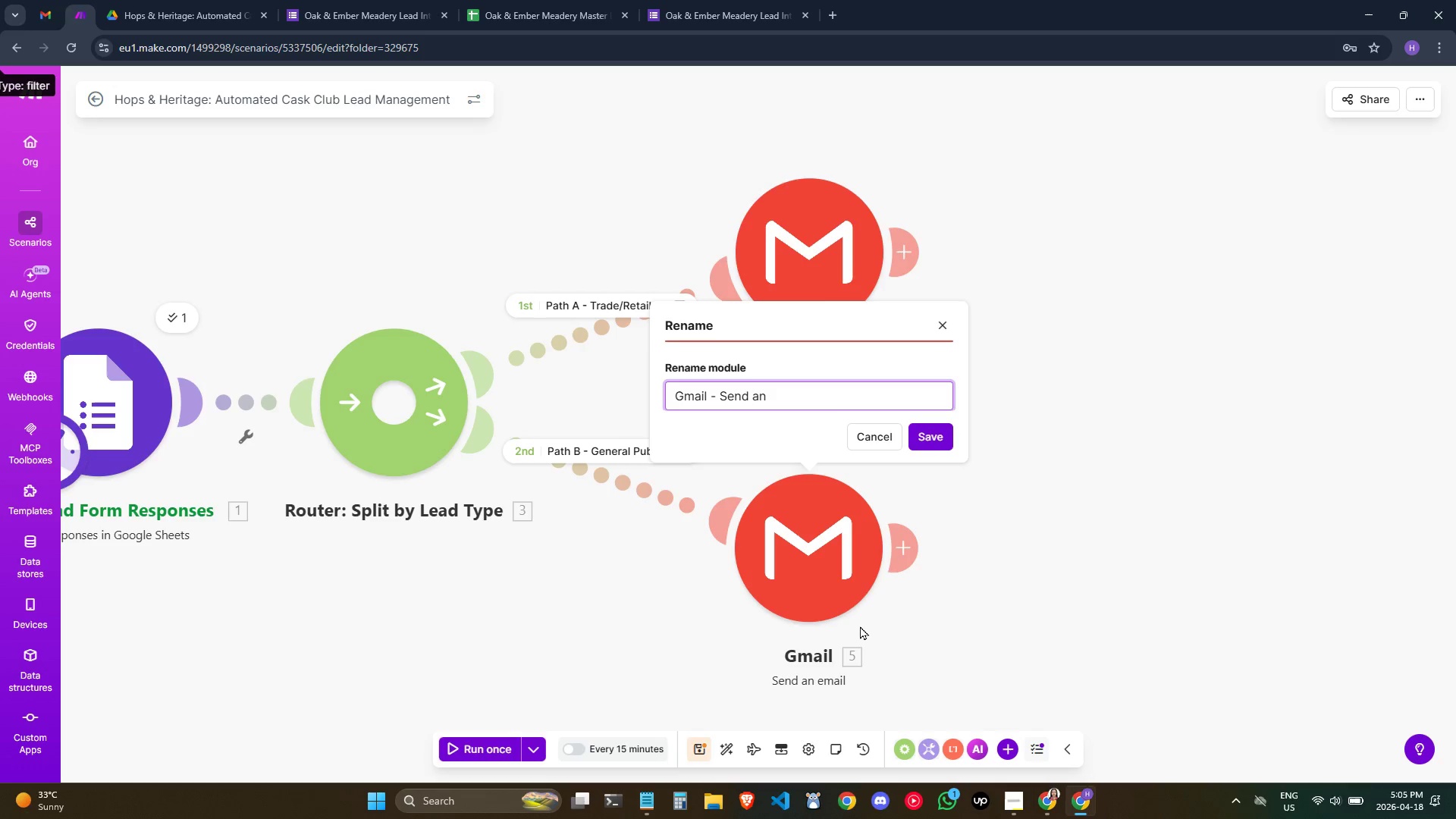 
key(Backspace)
key(Backspace)
key(Backspace)
key(Backspace)
key(Backspace)
key(Backspace)
key(Backspace)
type(General Public Email)
 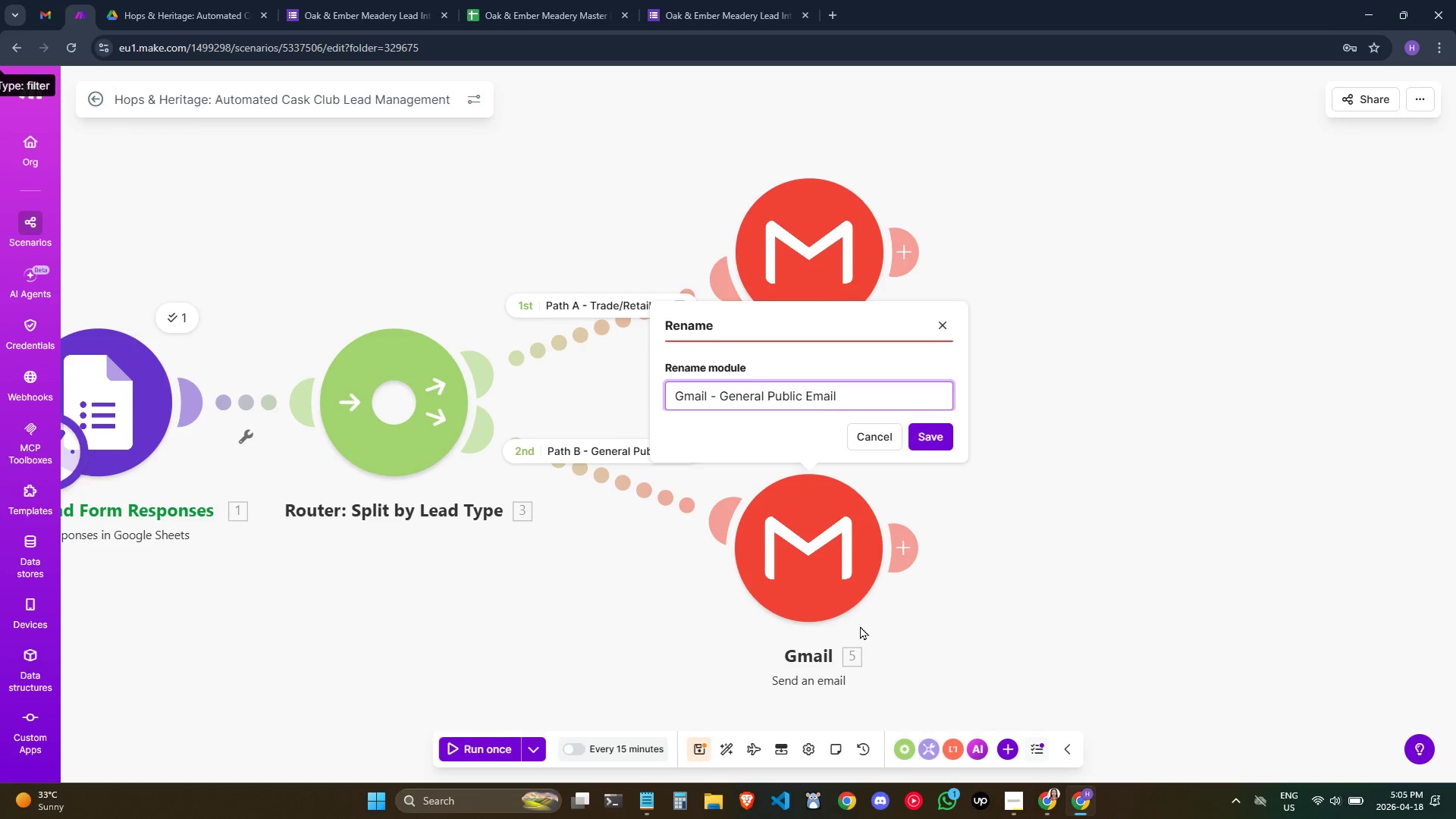 
wait(6.23)
 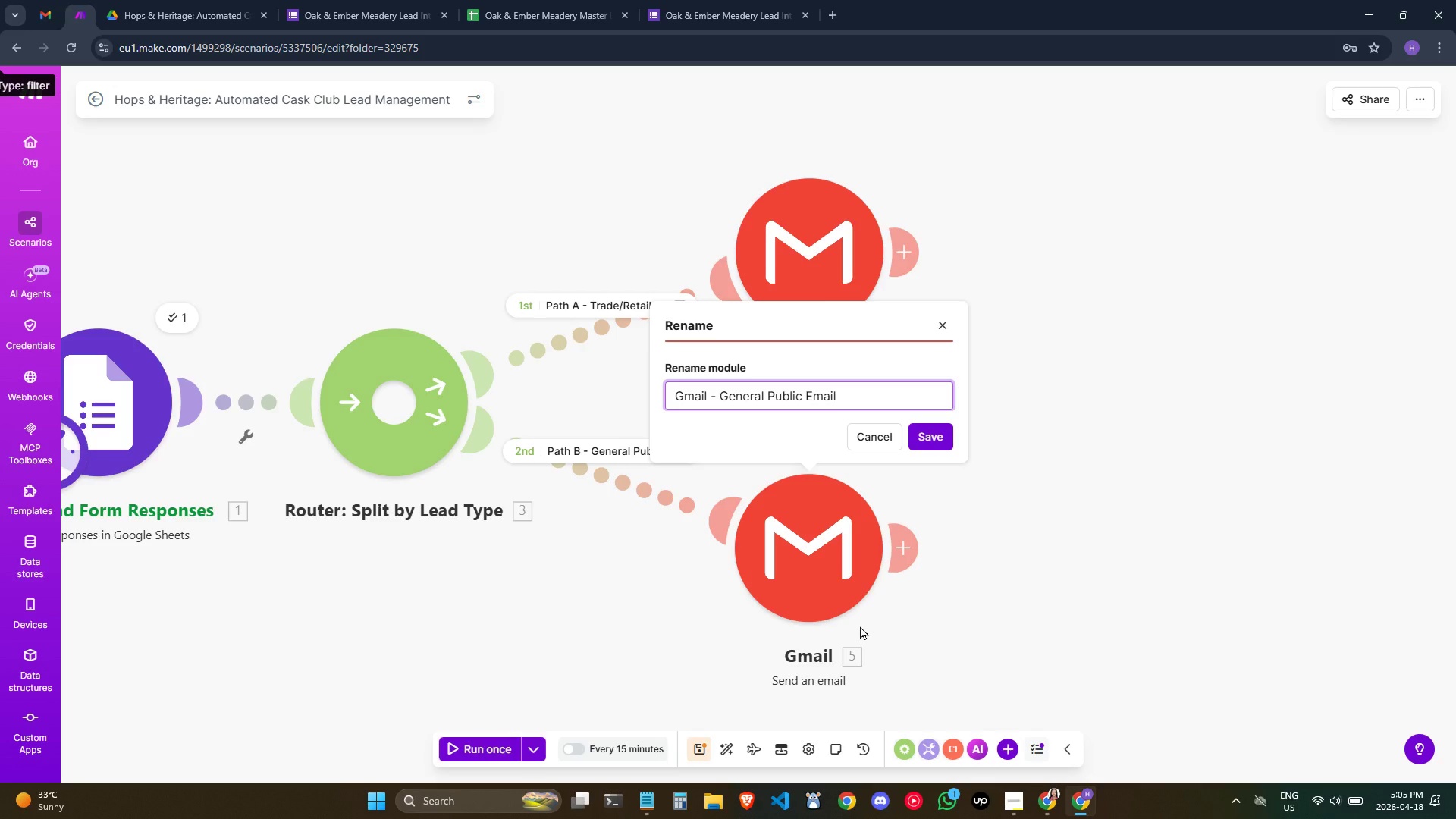 
left_click([924, 425])
 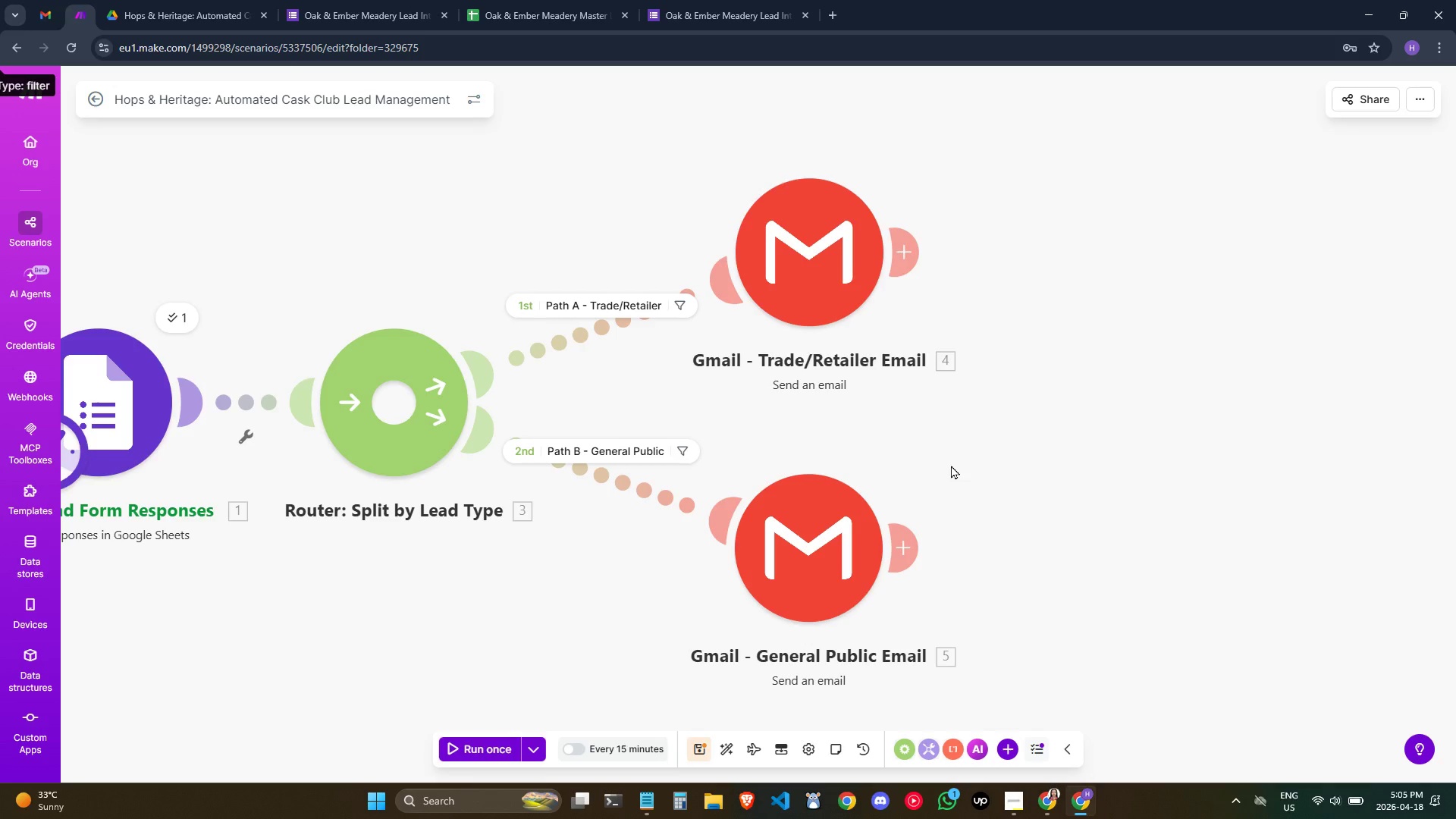 
left_click([698, 748])
 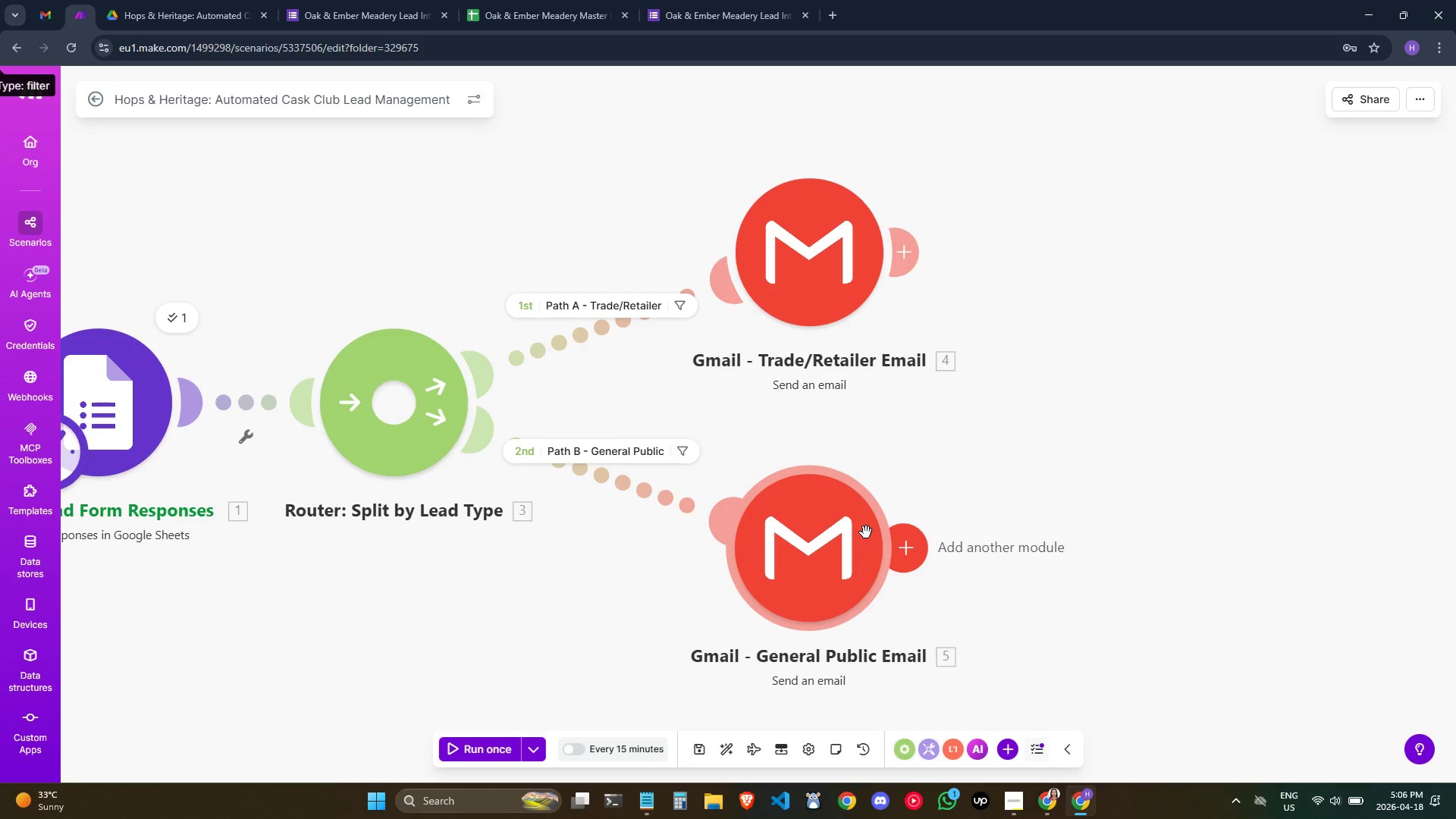 
wait(10.02)
 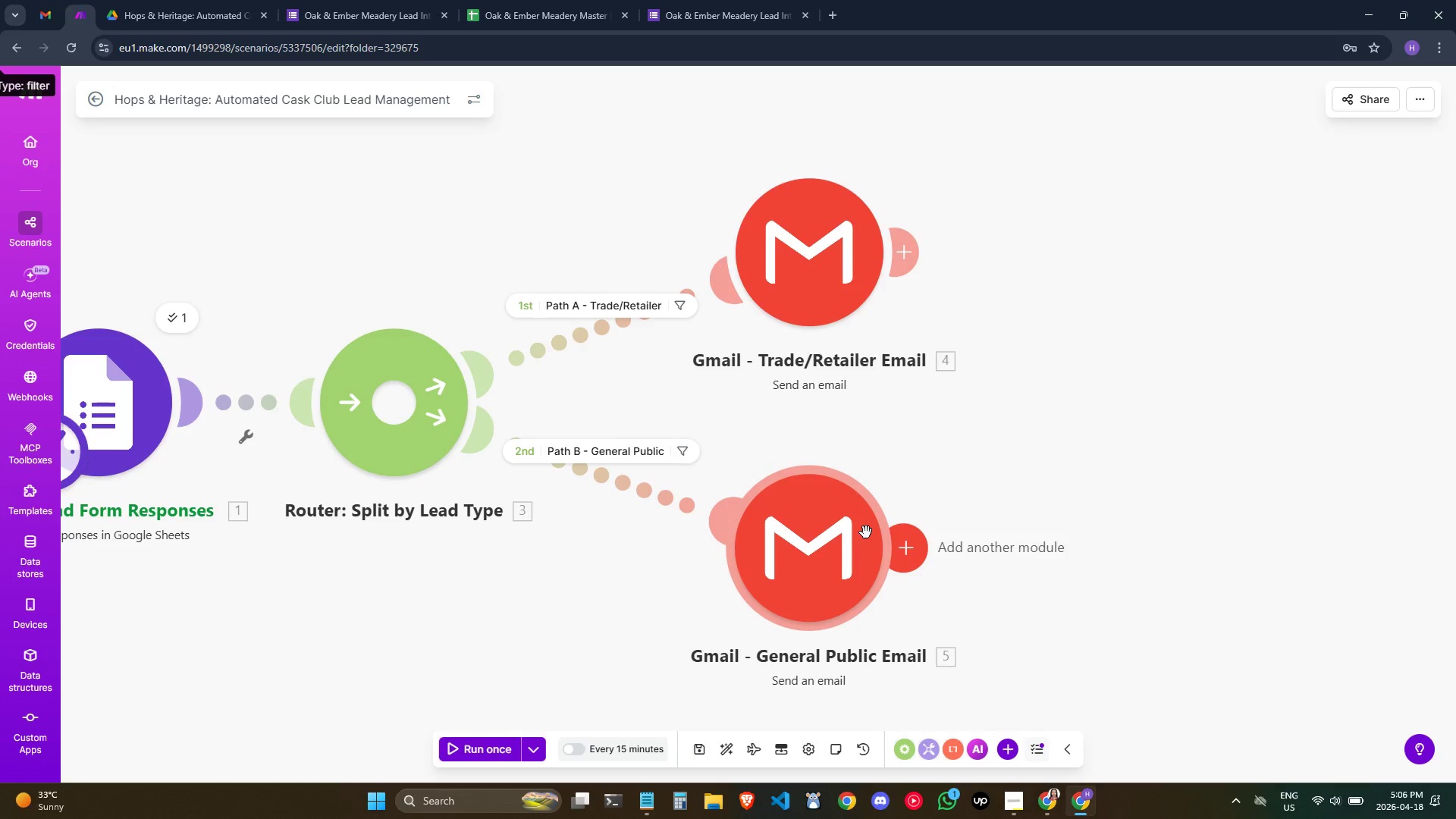 
scroll: coordinate [885, 515], scroll_direction: down, amount: 1.0
 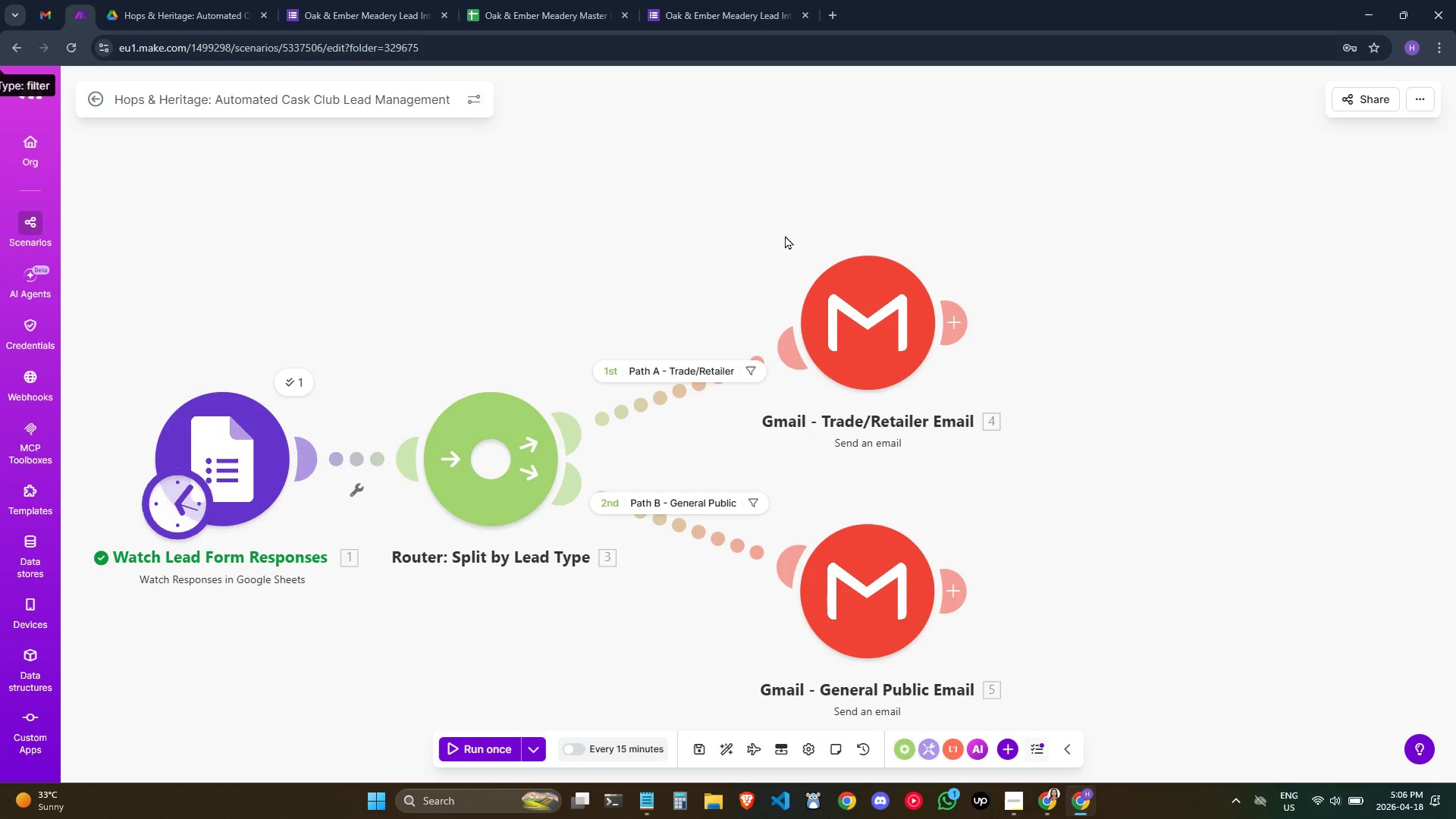 
wait(13.3)
 